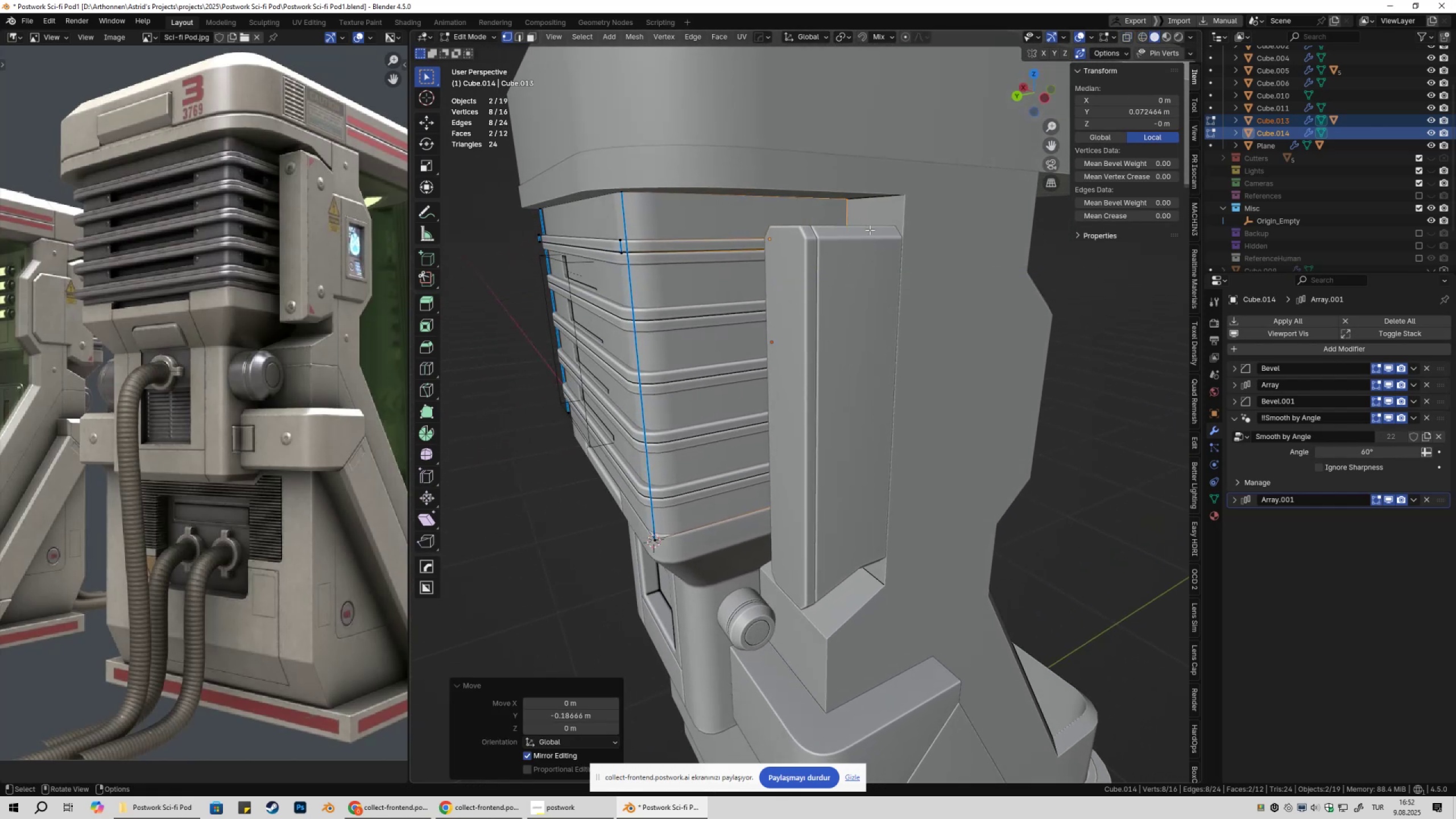 
scroll: coordinate [875, 263], scroll_direction: down, amount: 3.0
 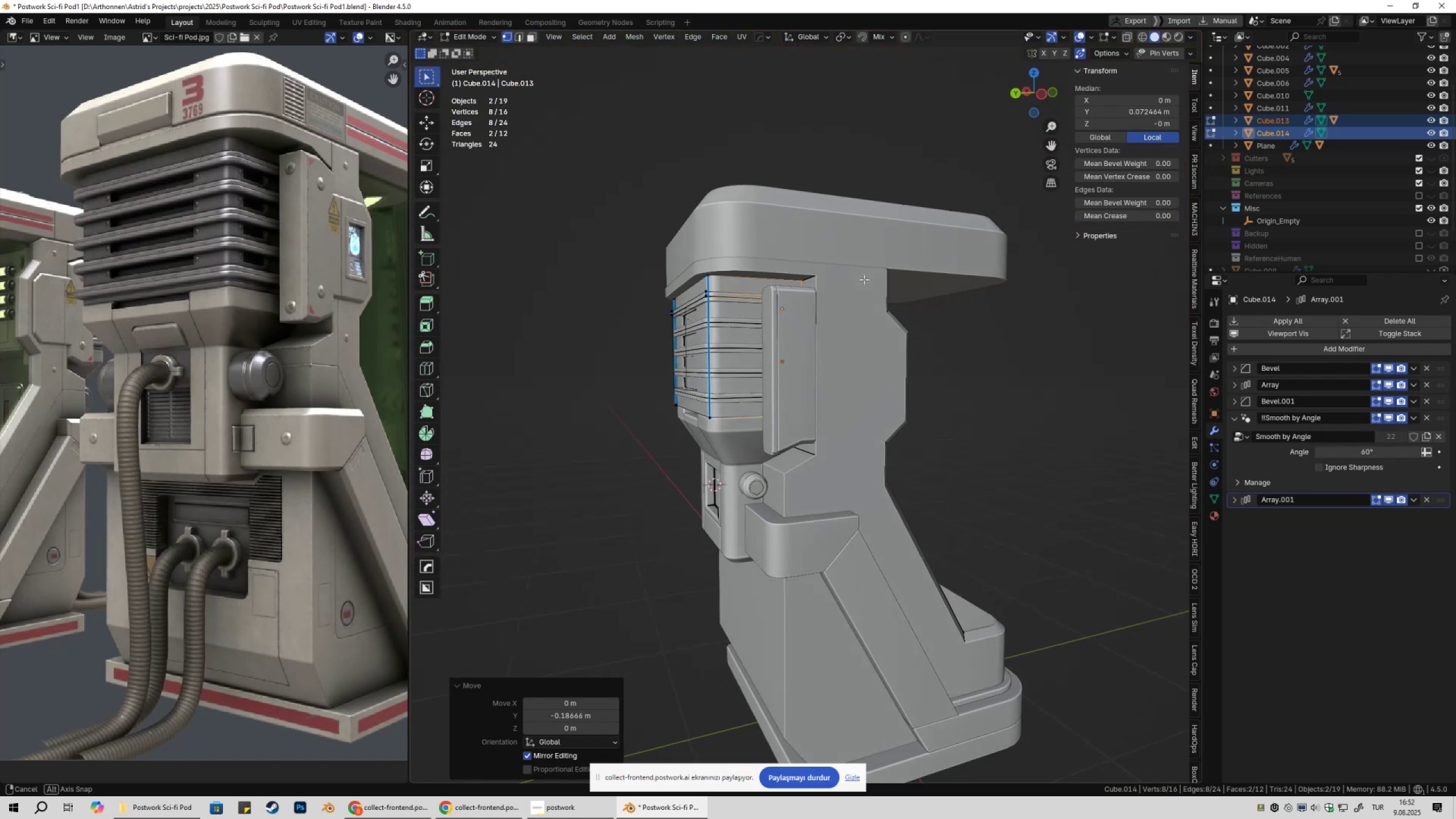 
key(Shift+ShiftLeft)
 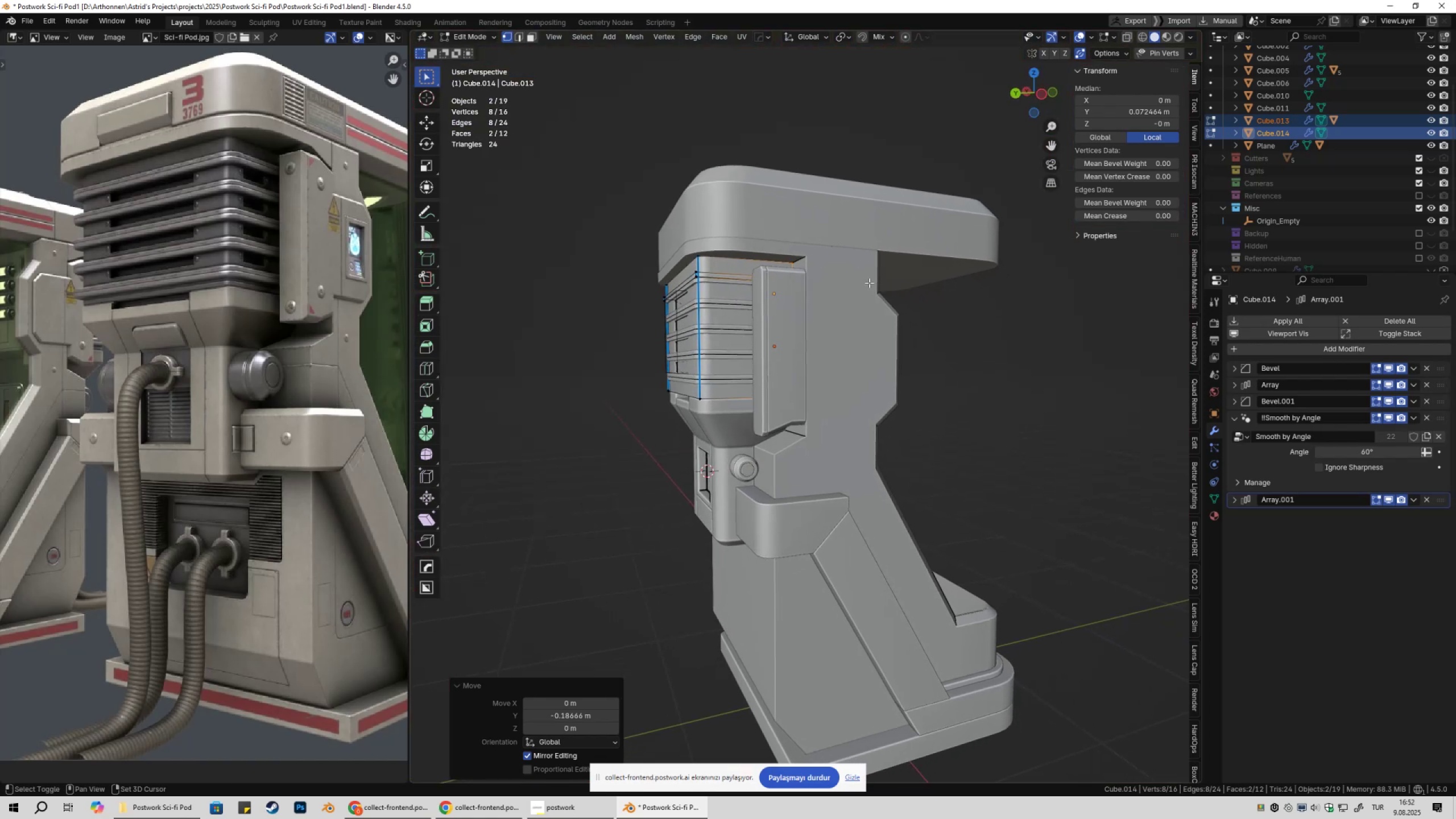 
scroll: coordinate [869, 283], scroll_direction: up, amount: 1.0
 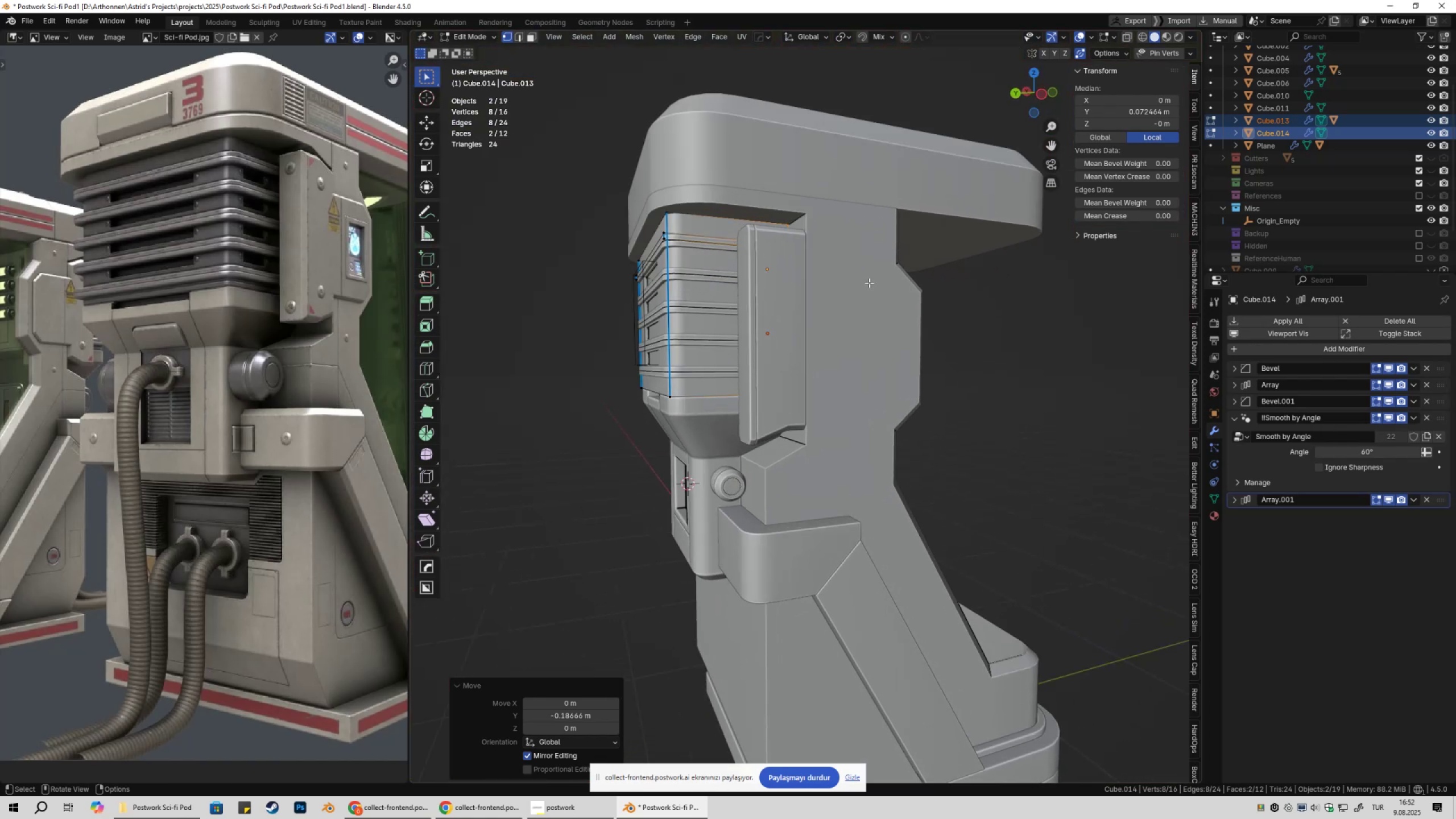 
key(Tab)
 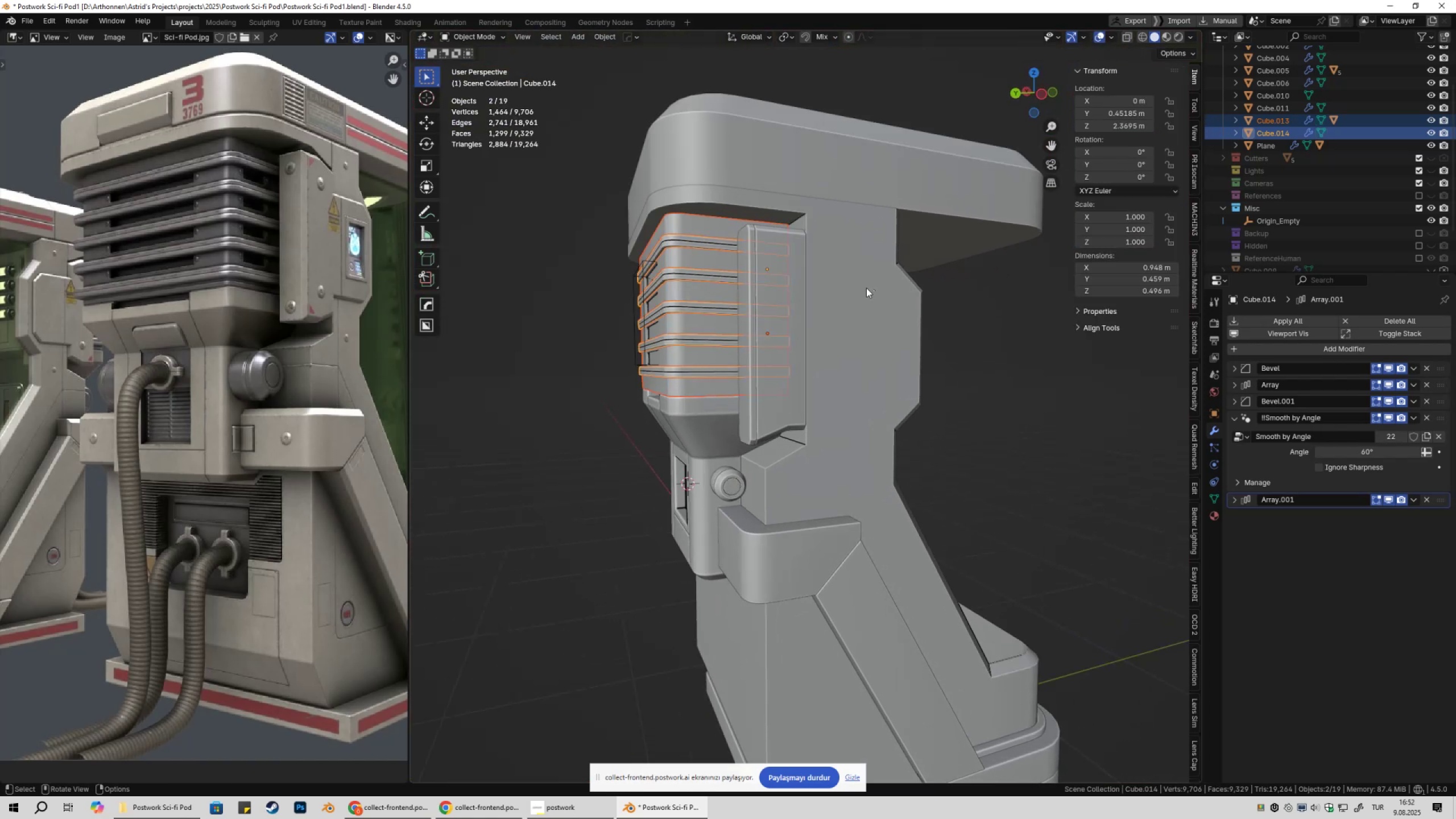 
hold_key(key=ShiftLeft, duration=0.43)
 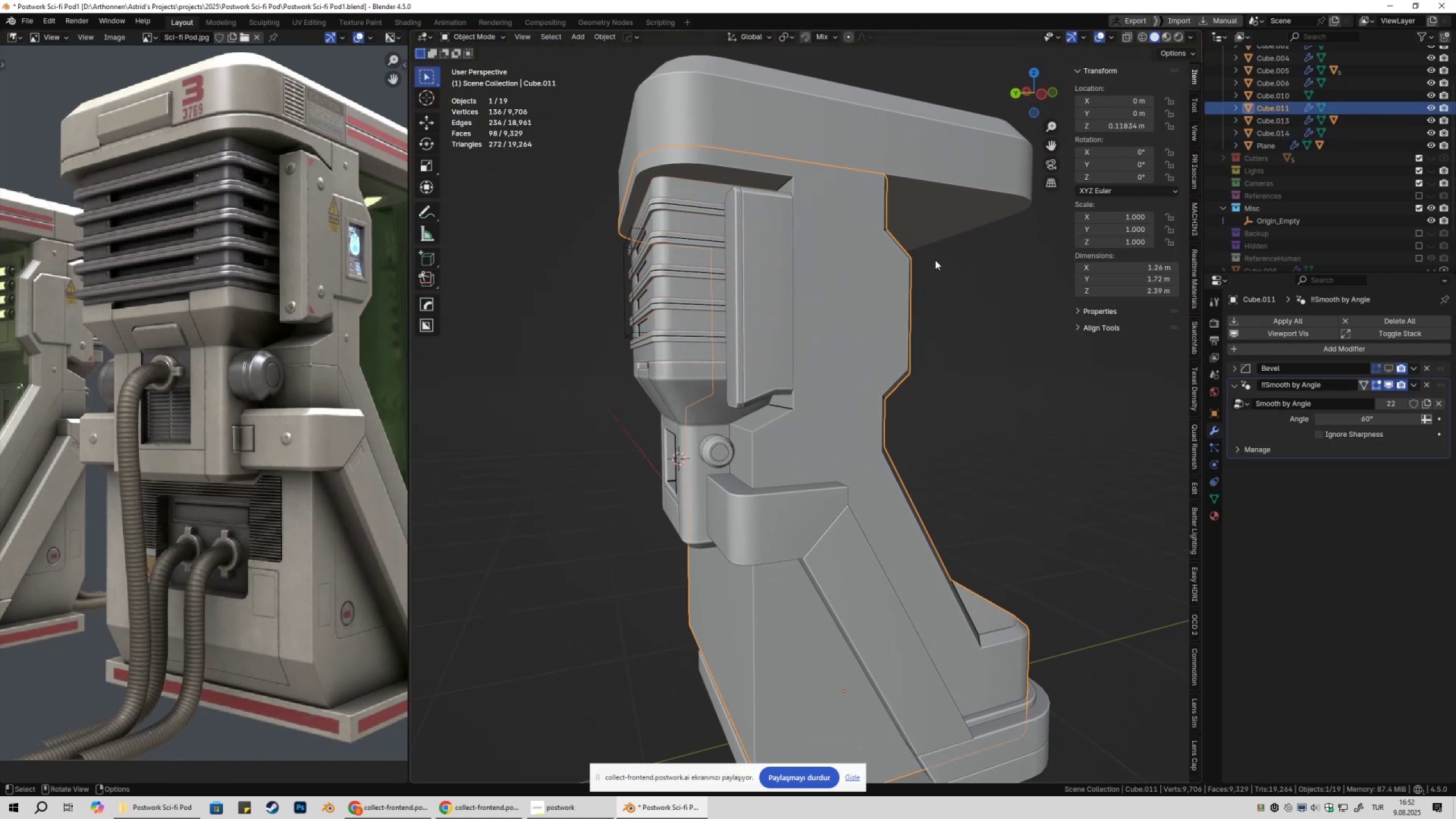 
double_click([950, 259])
 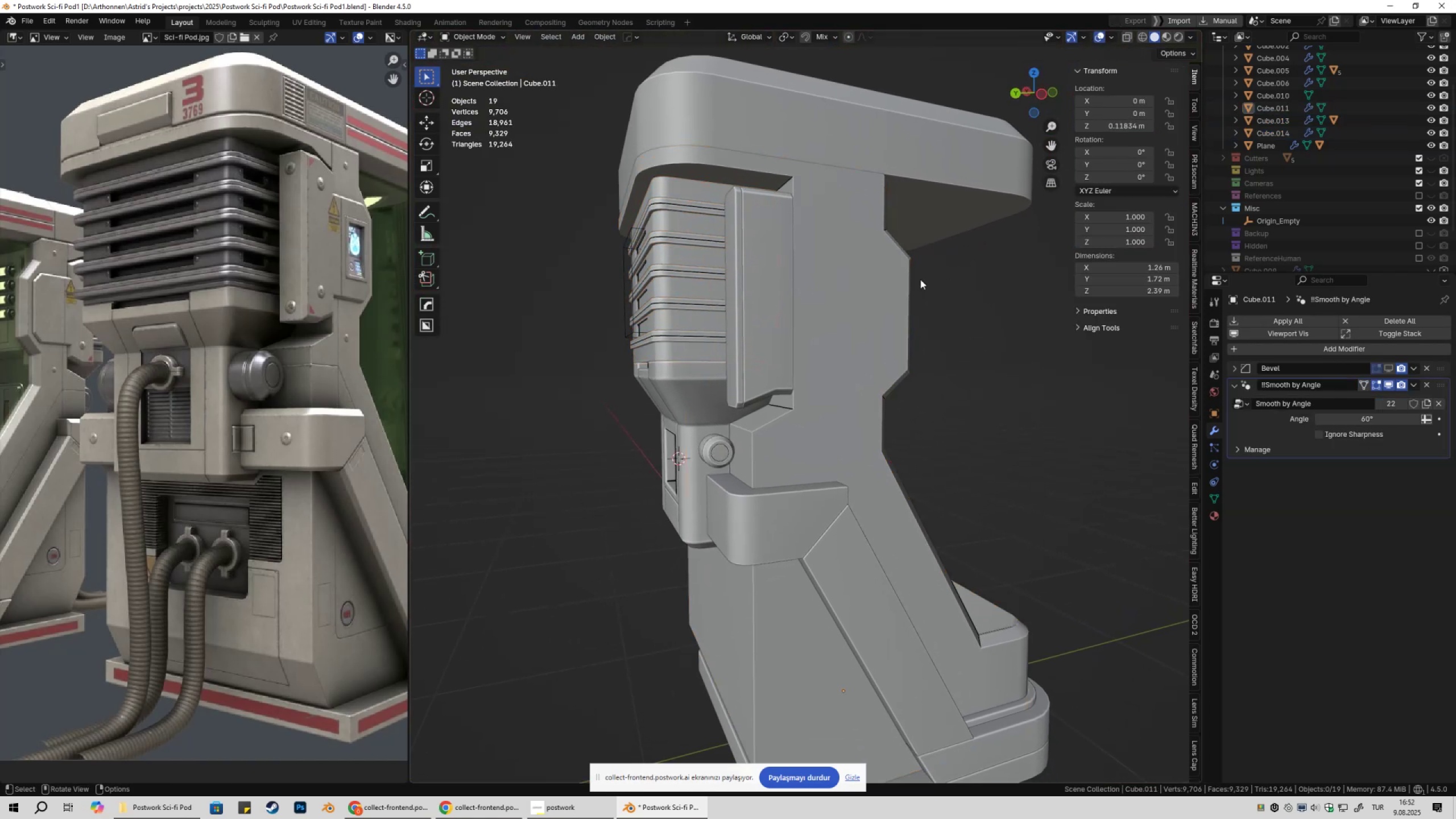 
key(Shift+ShiftLeft)
 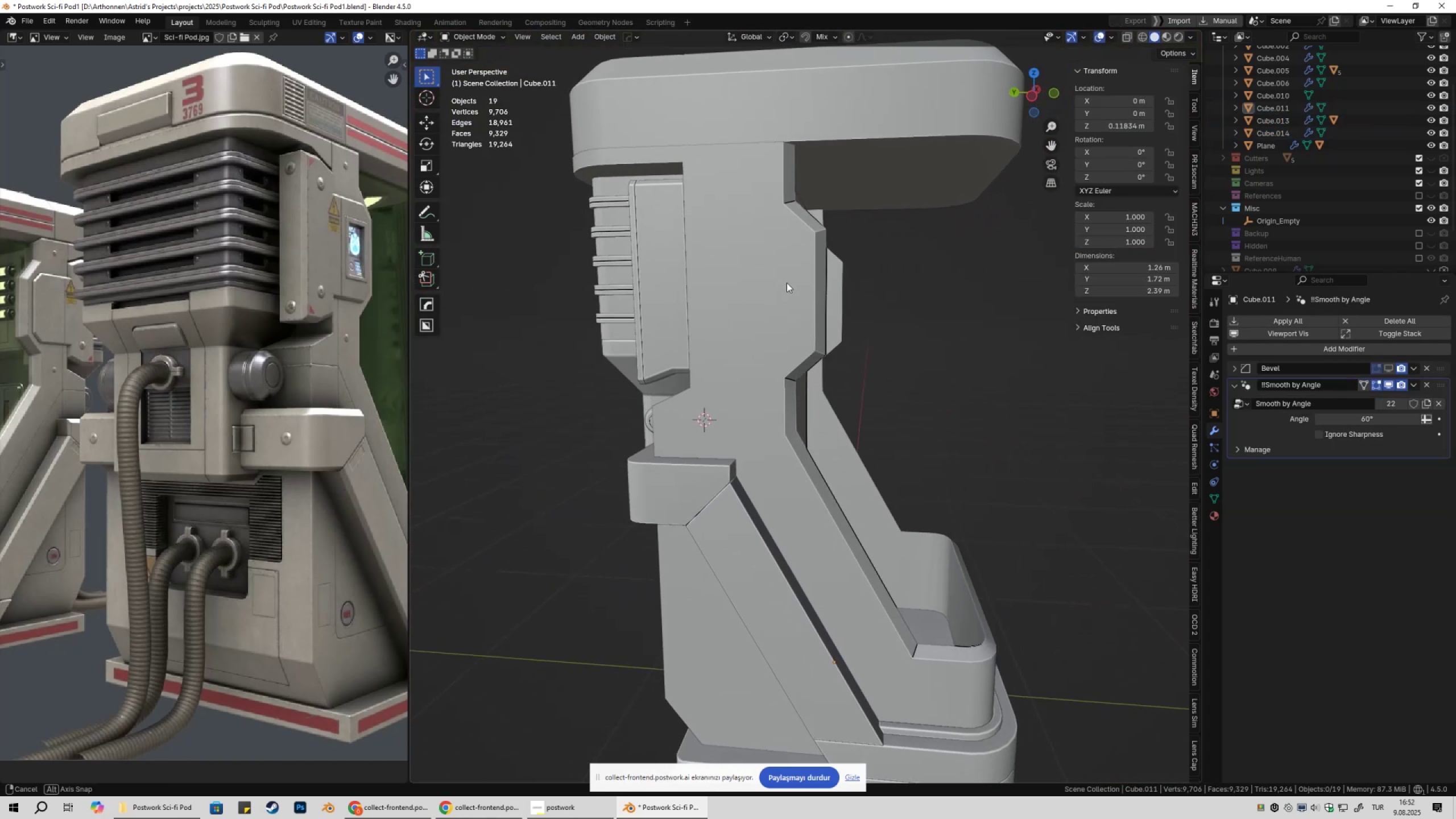 
wait(5.51)
 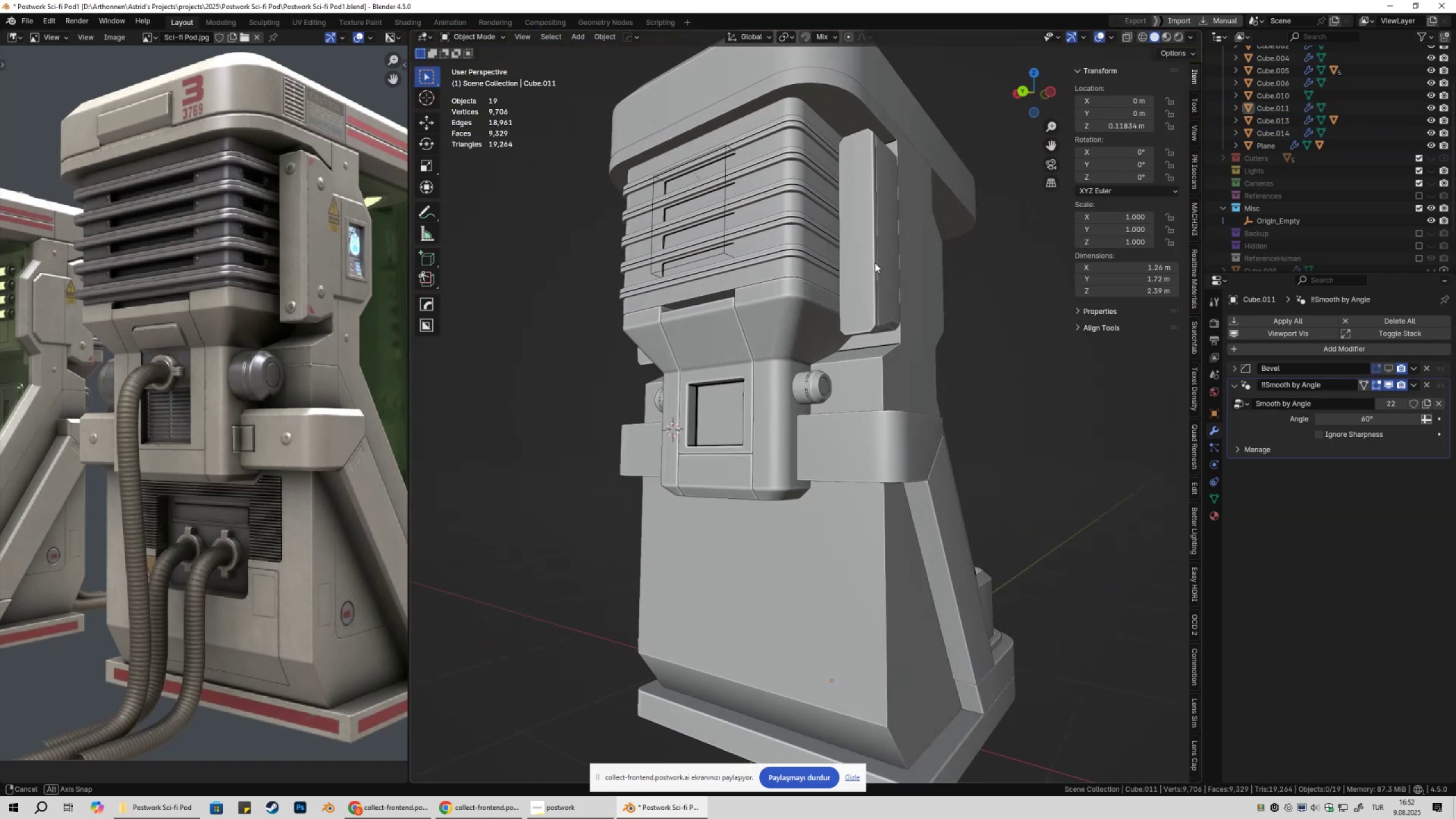 
hold_key(key=ShiftLeft, duration=0.34)
 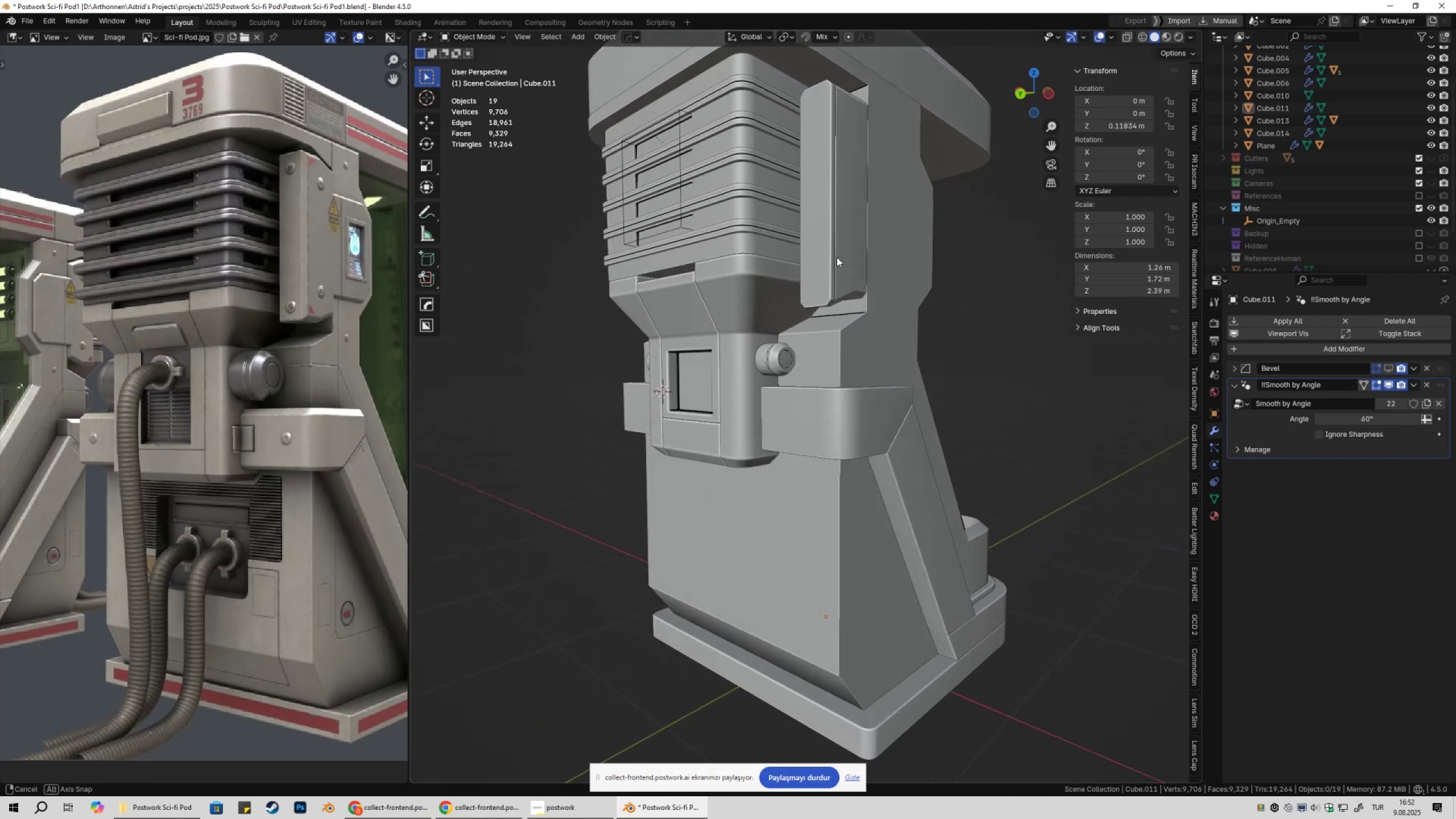 
hold_key(key=ShiftLeft, duration=0.45)
 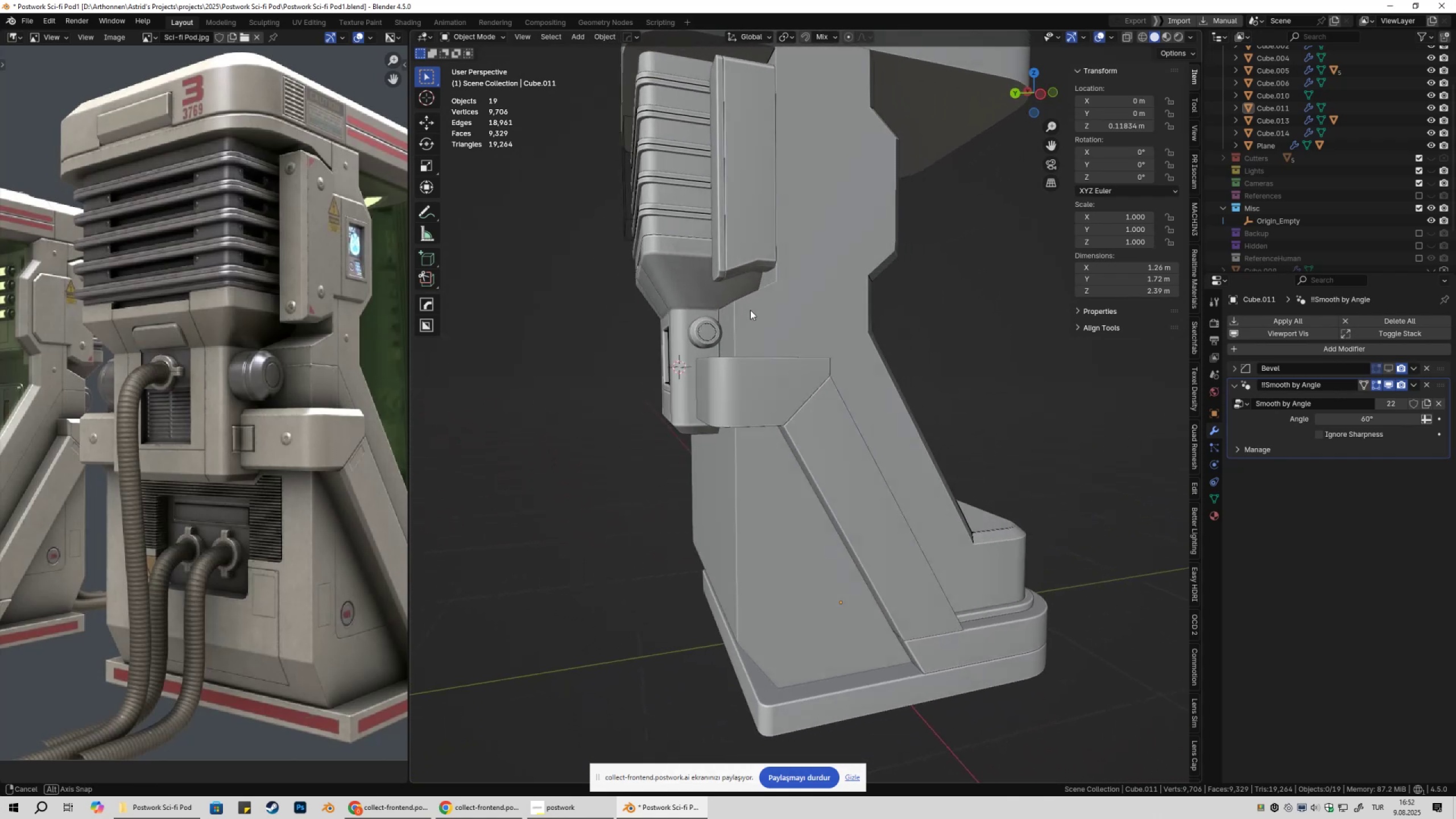 
wait(7.39)
 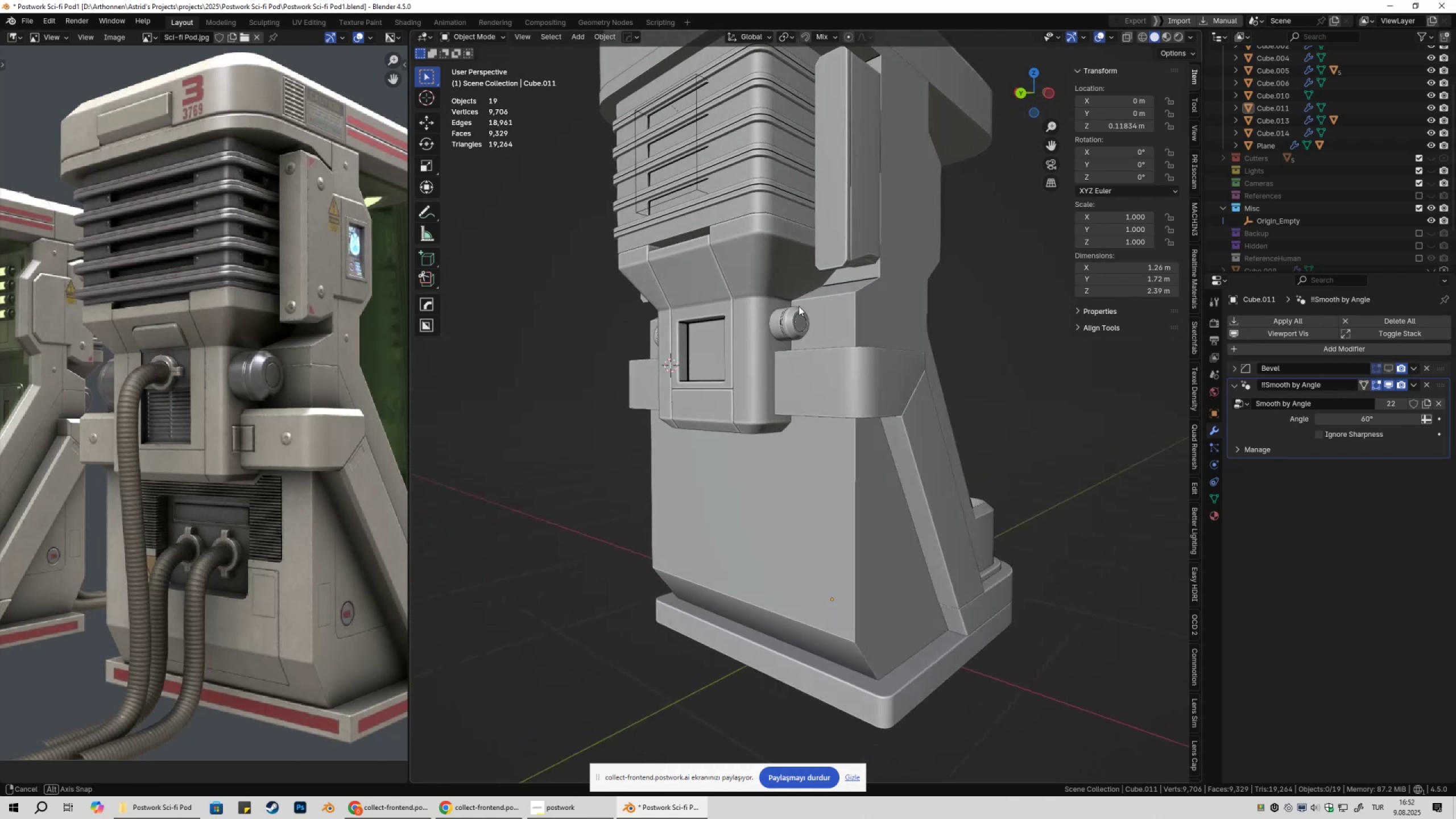 
hold_key(key=ShiftLeft, duration=0.96)
 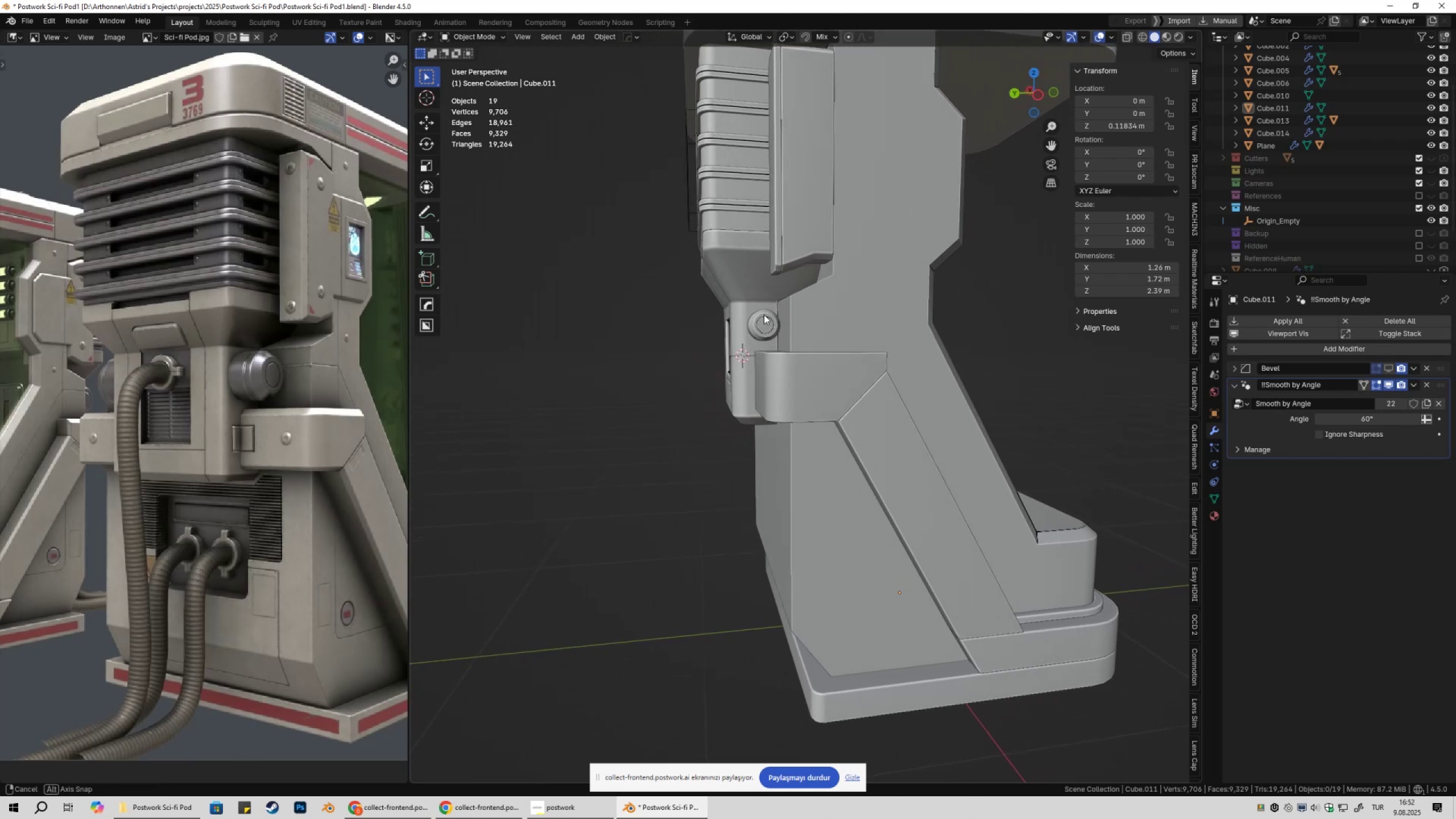 
left_click([769, 337])
 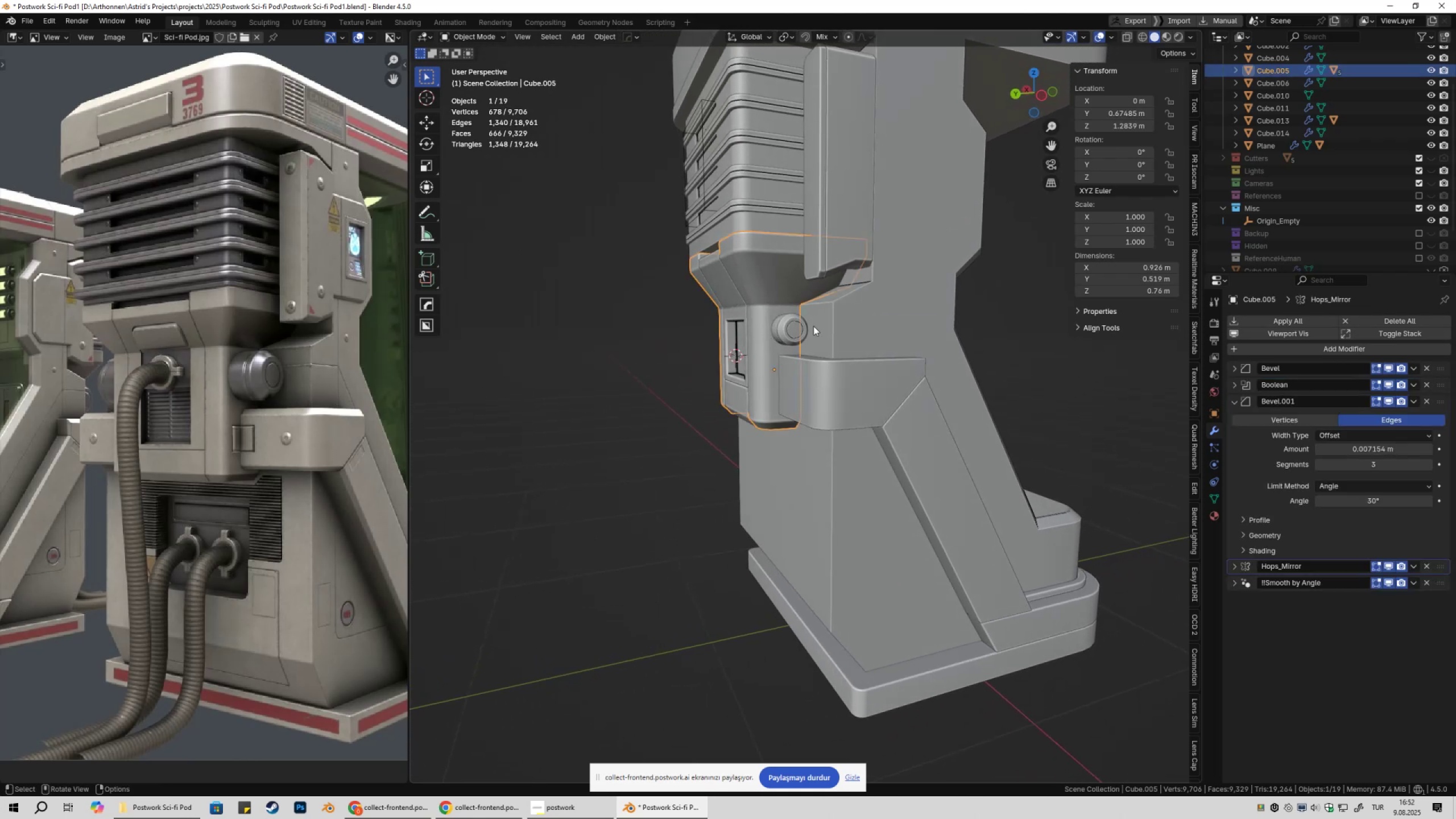 
scroll: coordinate [830, 321], scroll_direction: up, amount: 5.0
 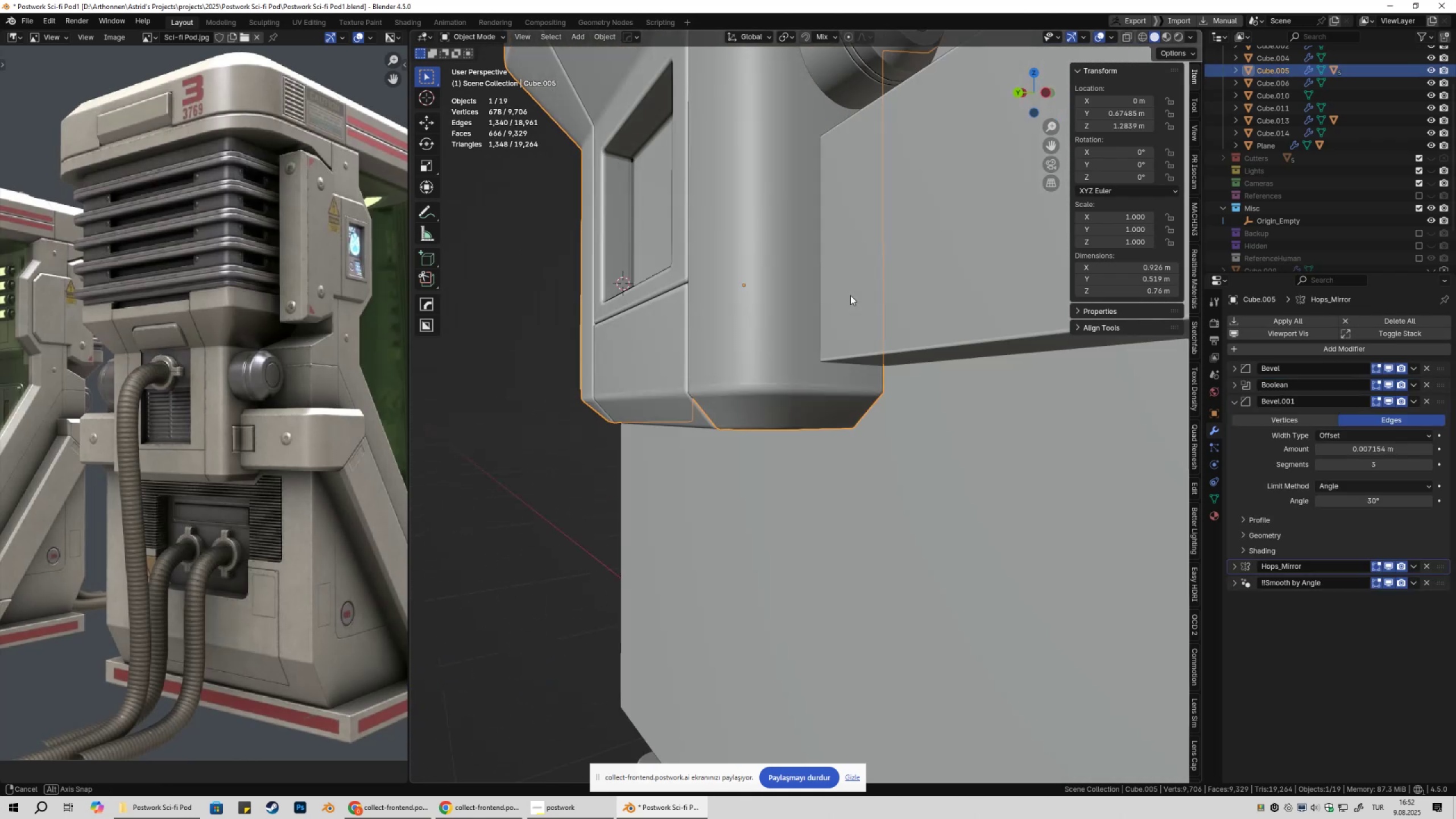 
hold_key(key=ShiftLeft, duration=0.4)
 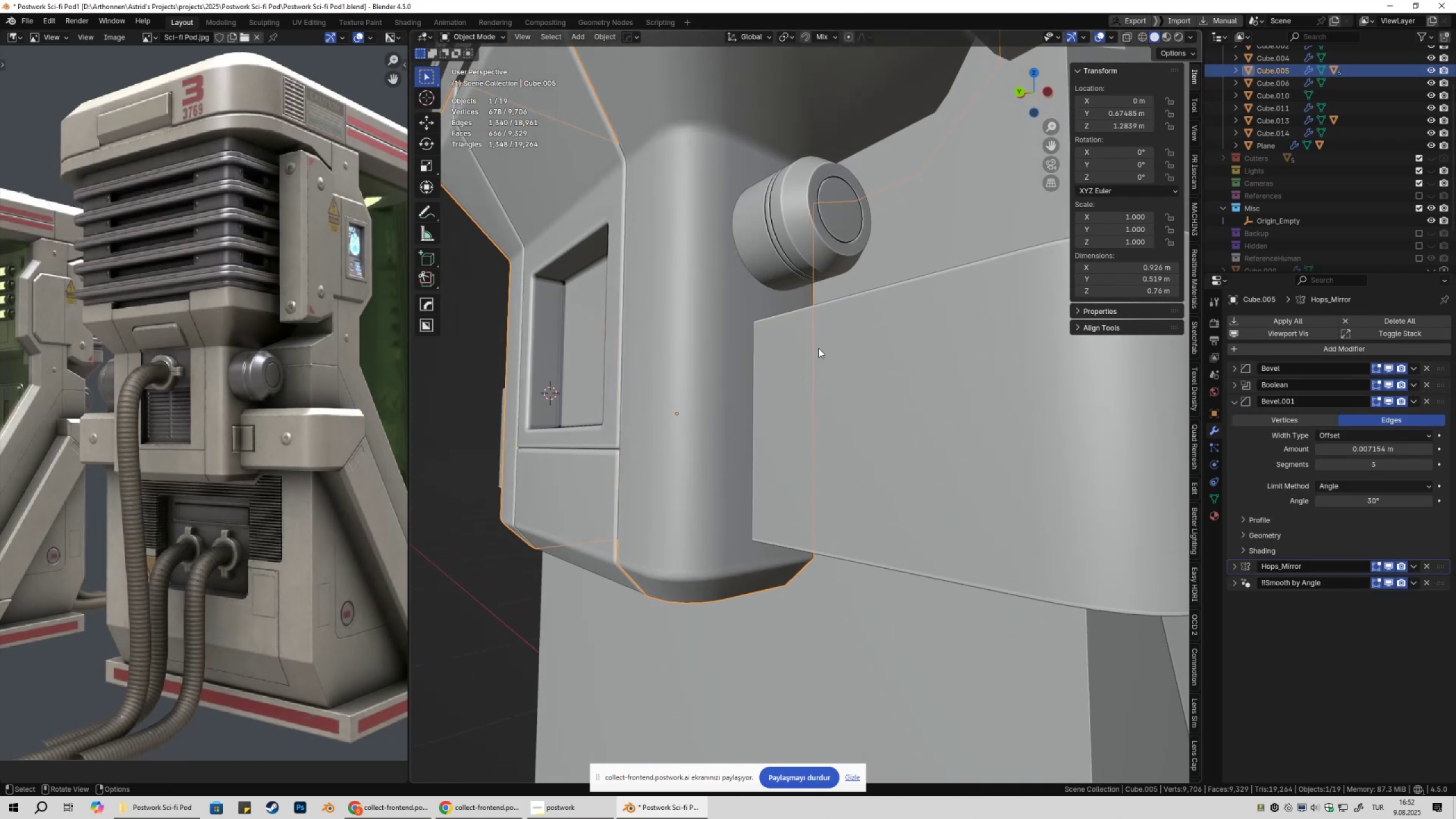 
scroll: coordinate [821, 353], scroll_direction: down, amount: 2.0
 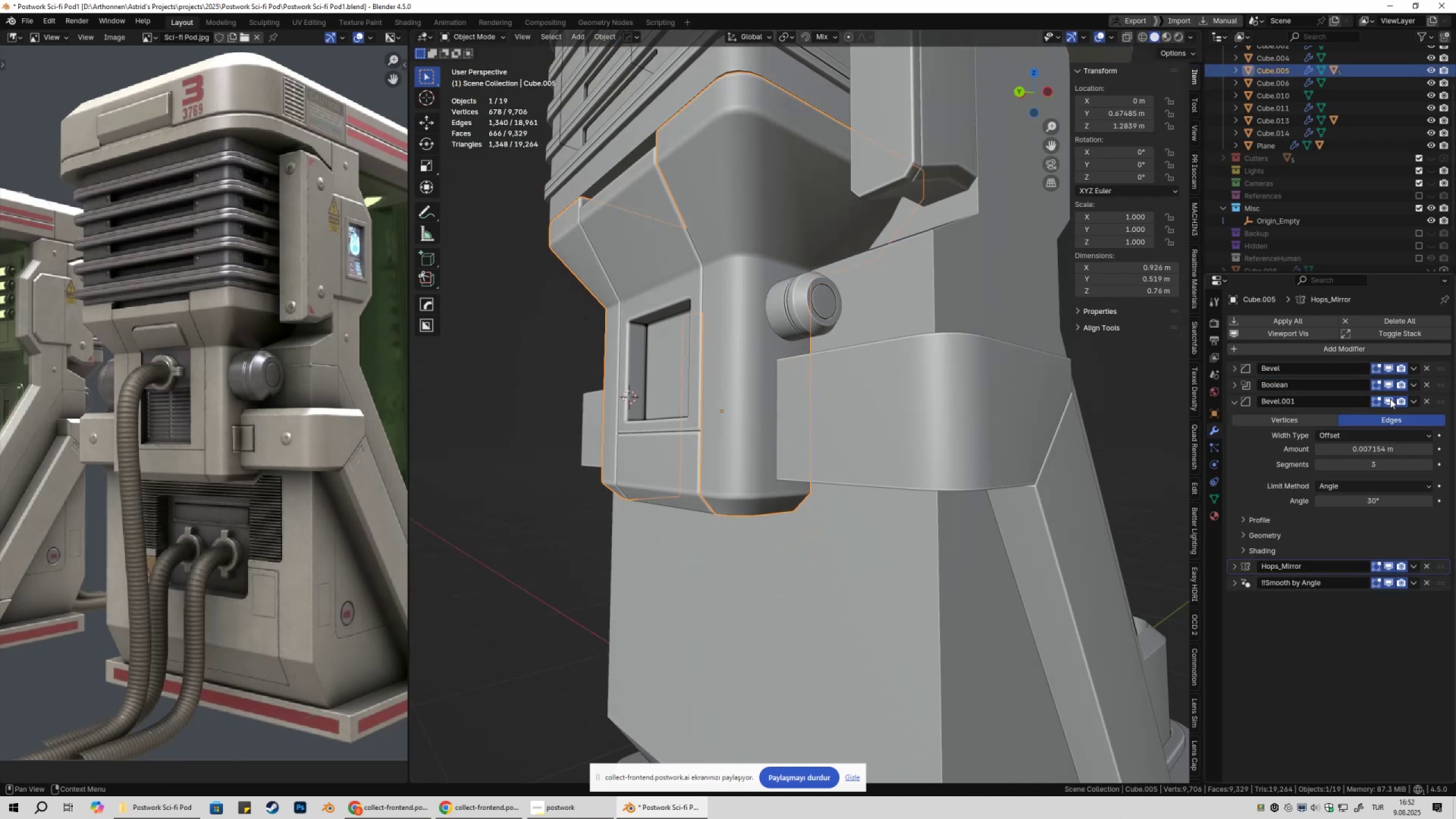 
double_click([1390, 399])
 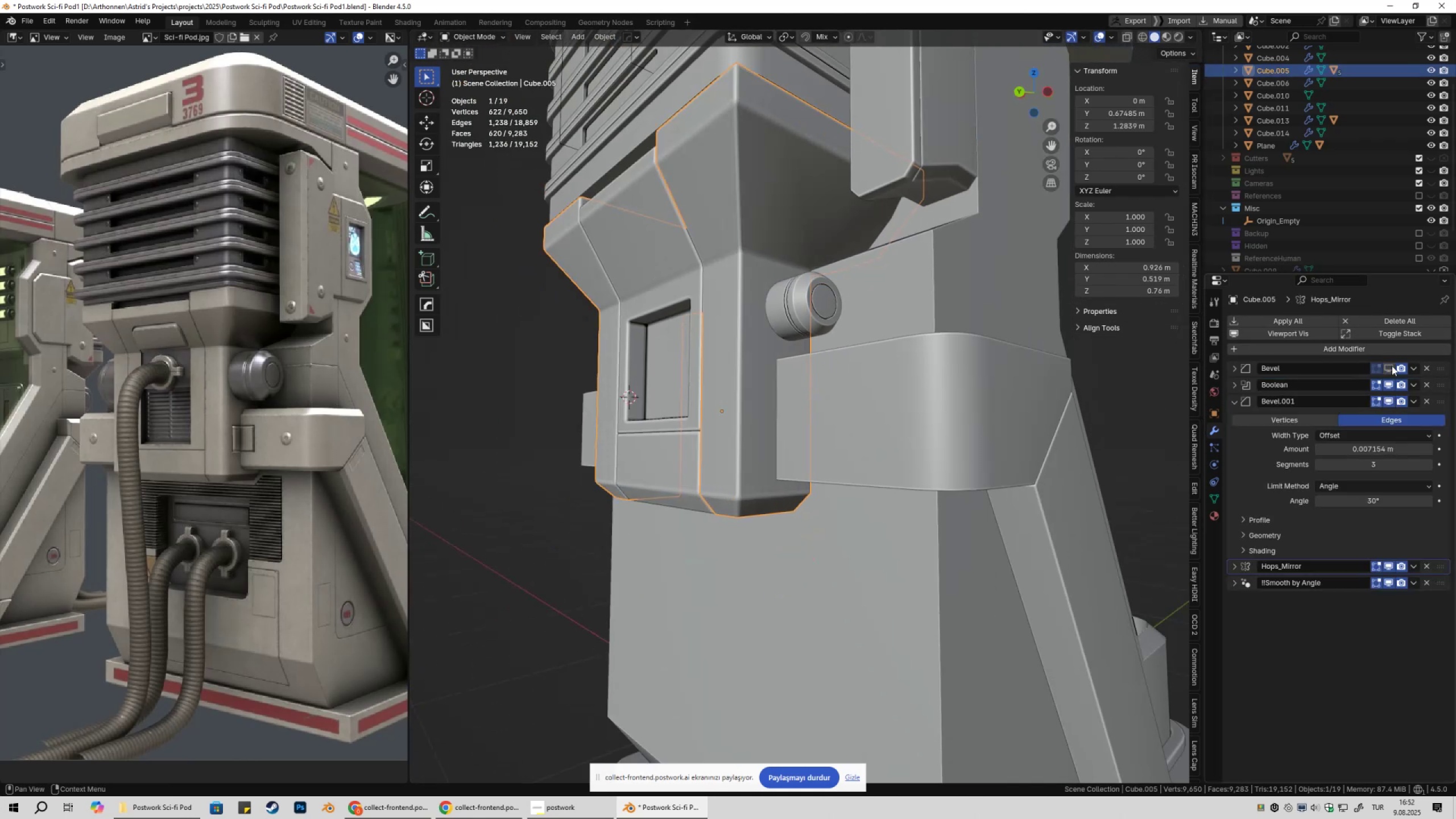 
double_click([1392, 366])
 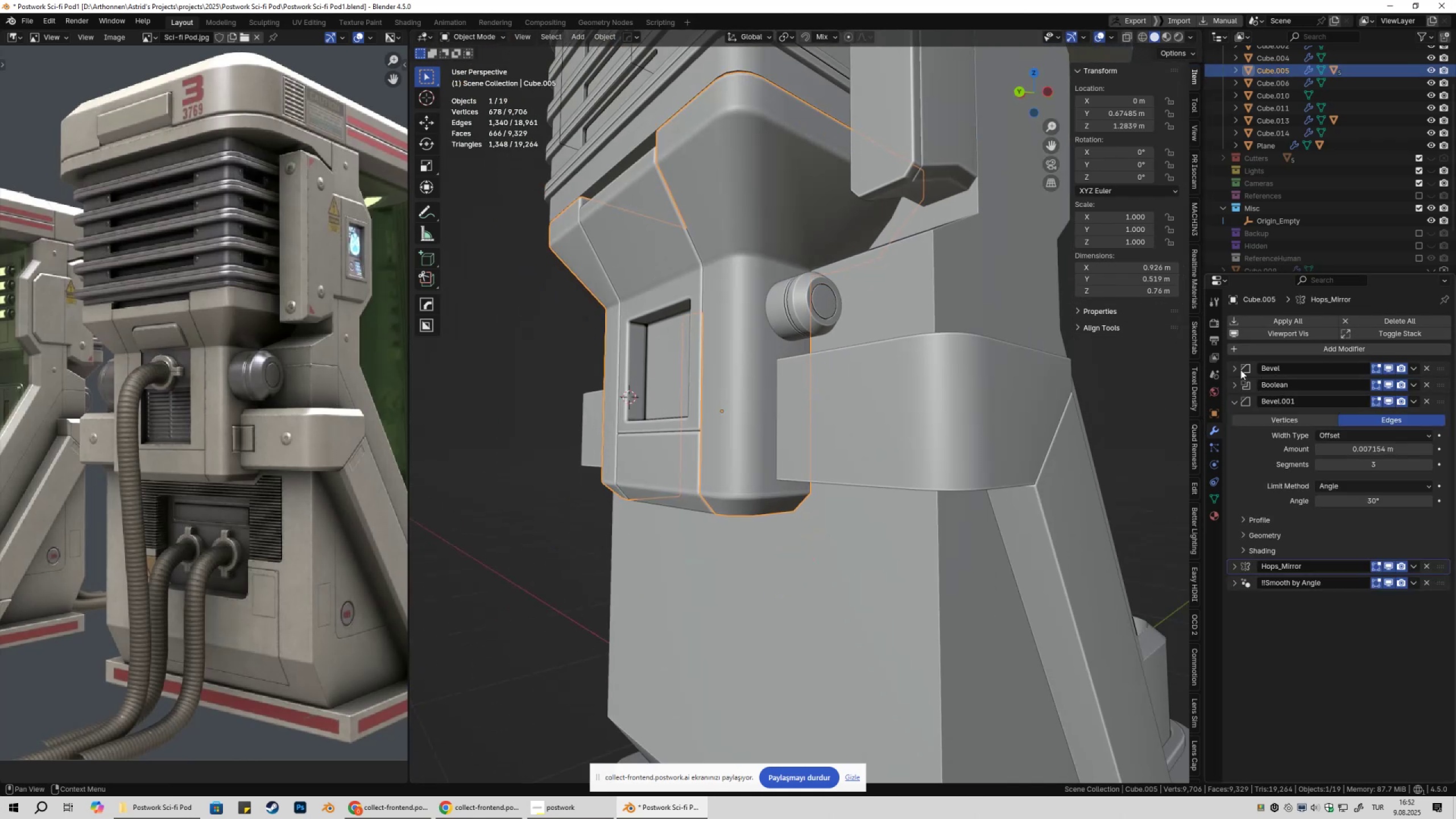 
left_click([1232, 369])
 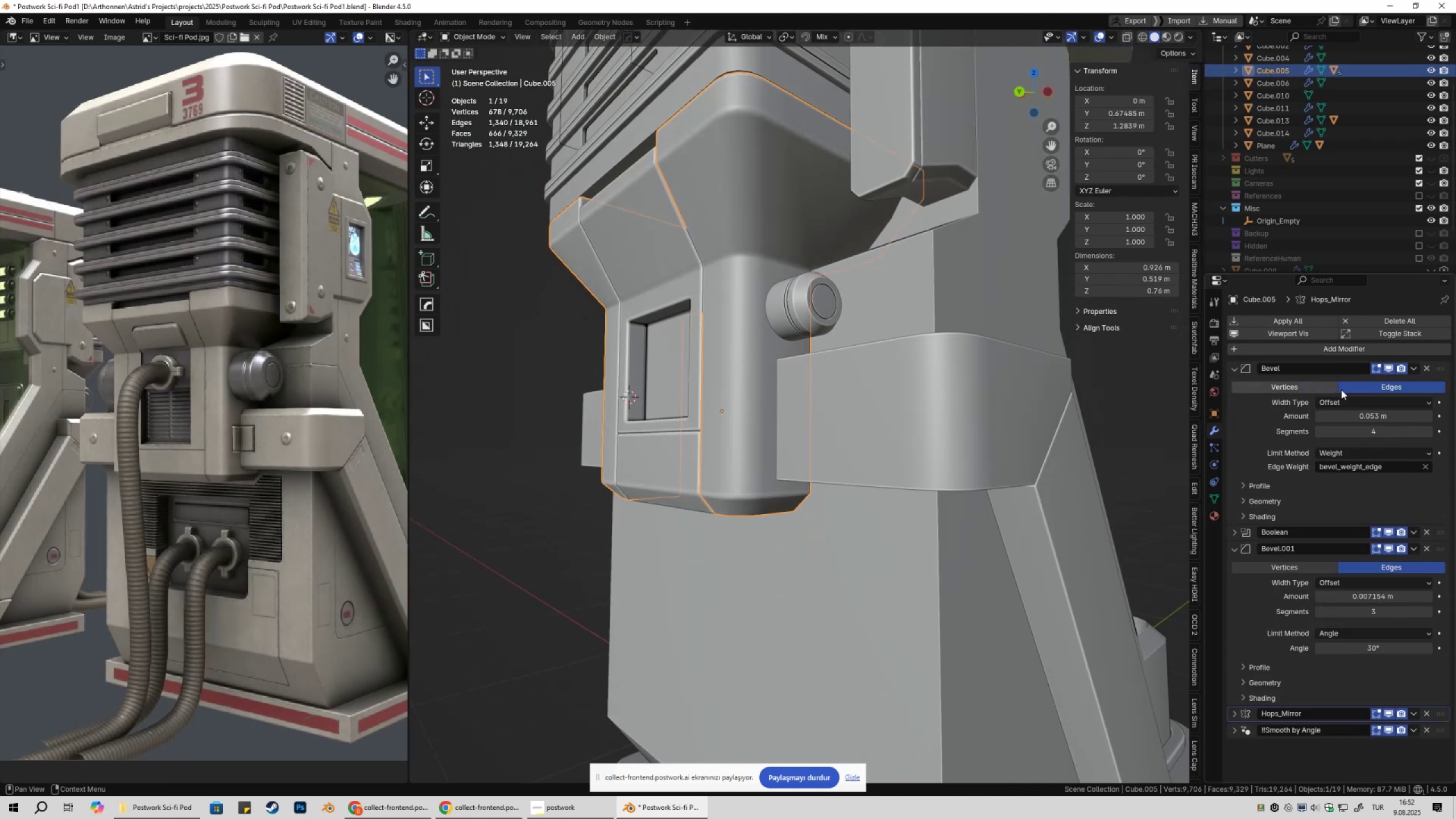 
hold_key(key=ShiftLeft, duration=0.62)
 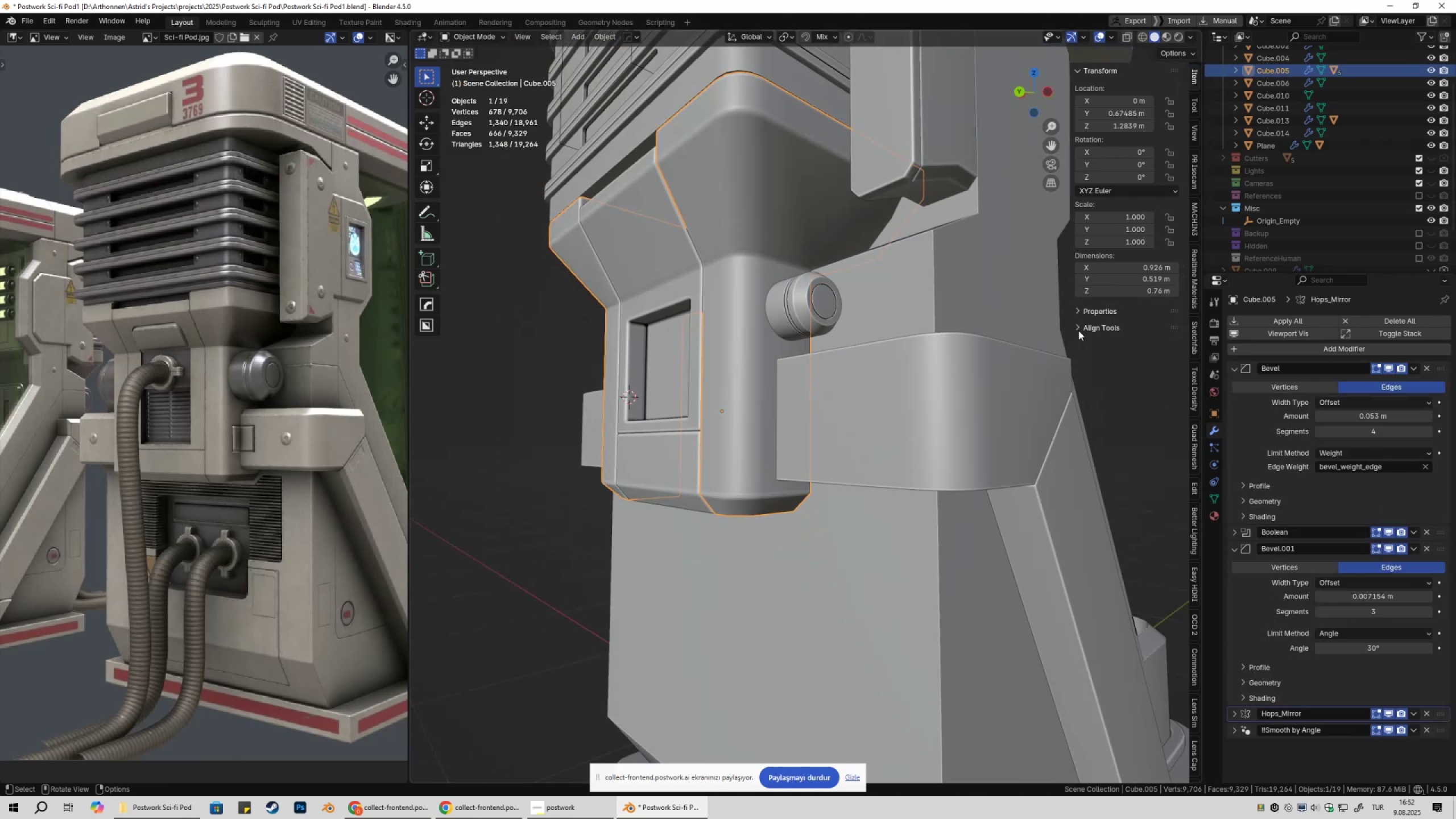 
hold_key(key=ShiftLeft, duration=0.42)
 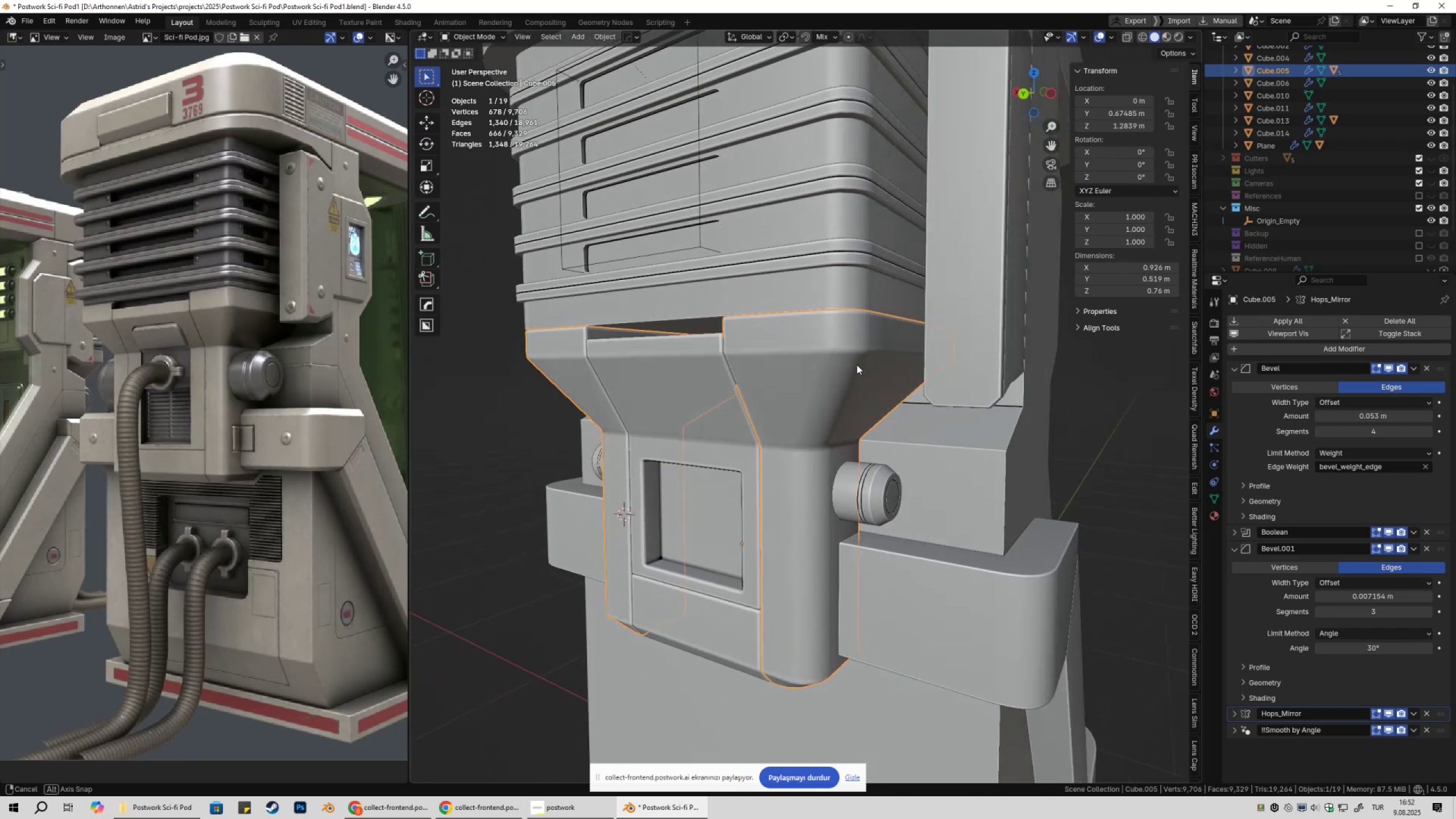 
left_click([942, 321])
 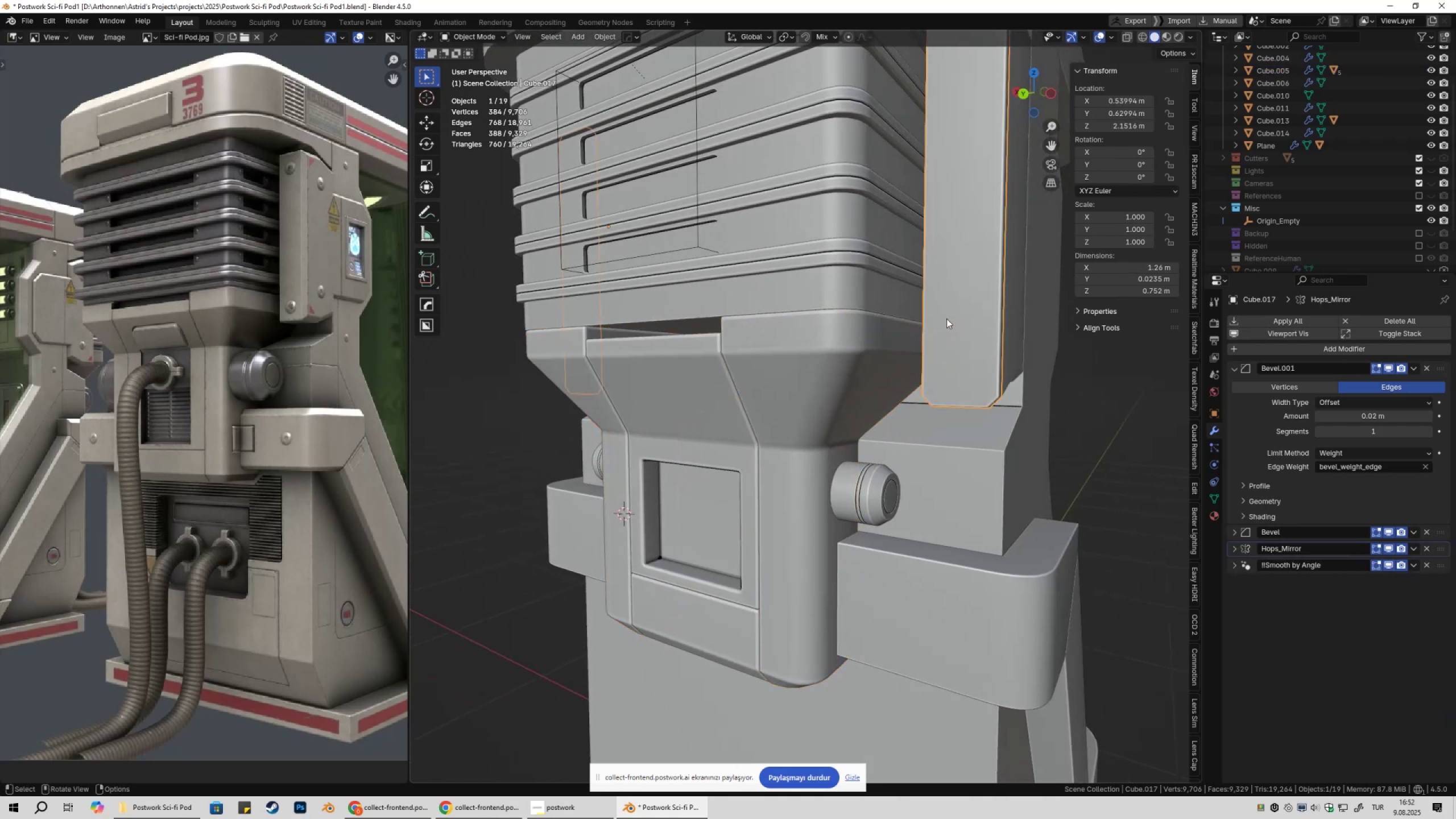 
scroll: coordinate [945, 326], scroll_direction: down, amount: 2.0
 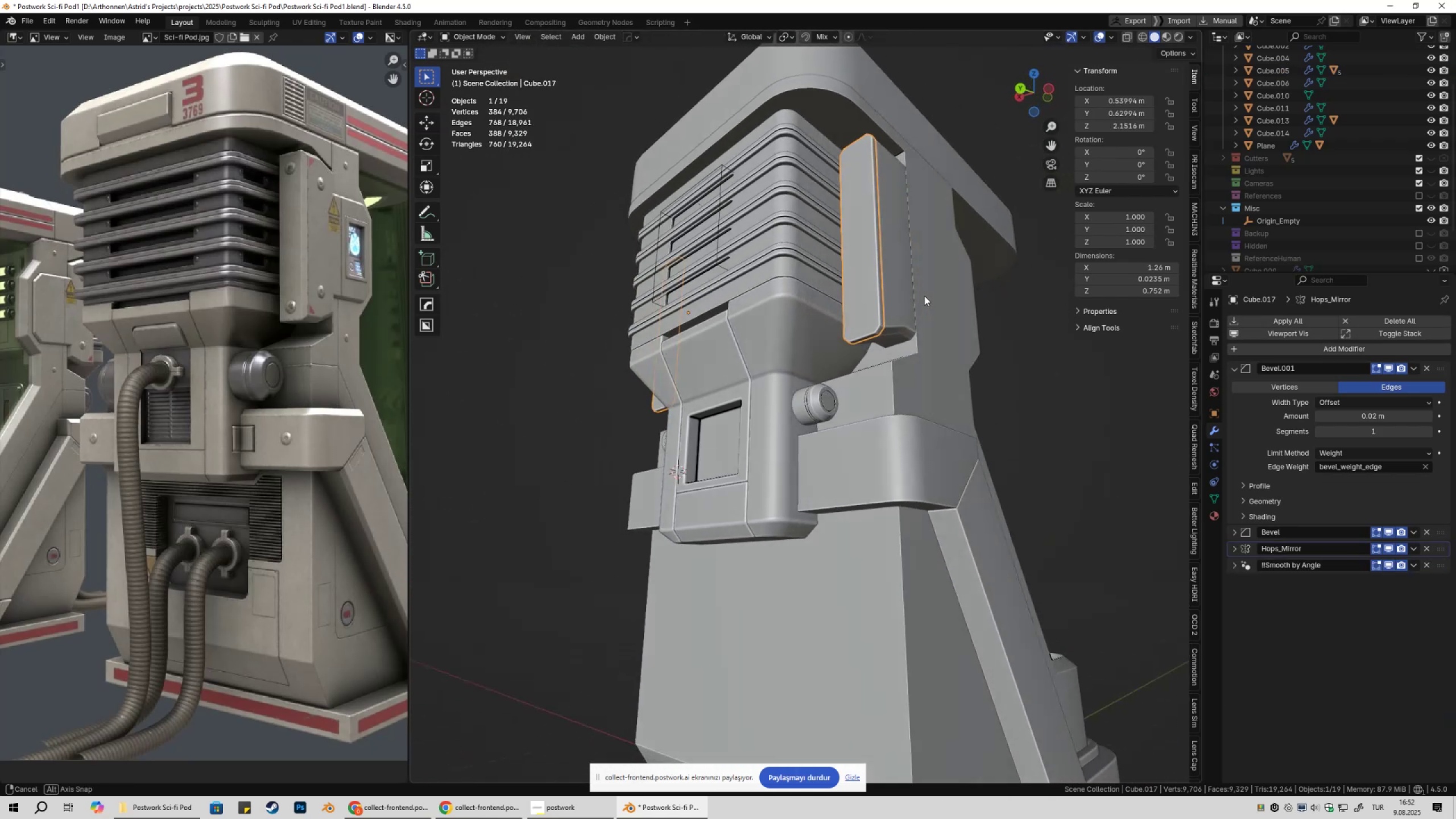 
wait(5.13)
 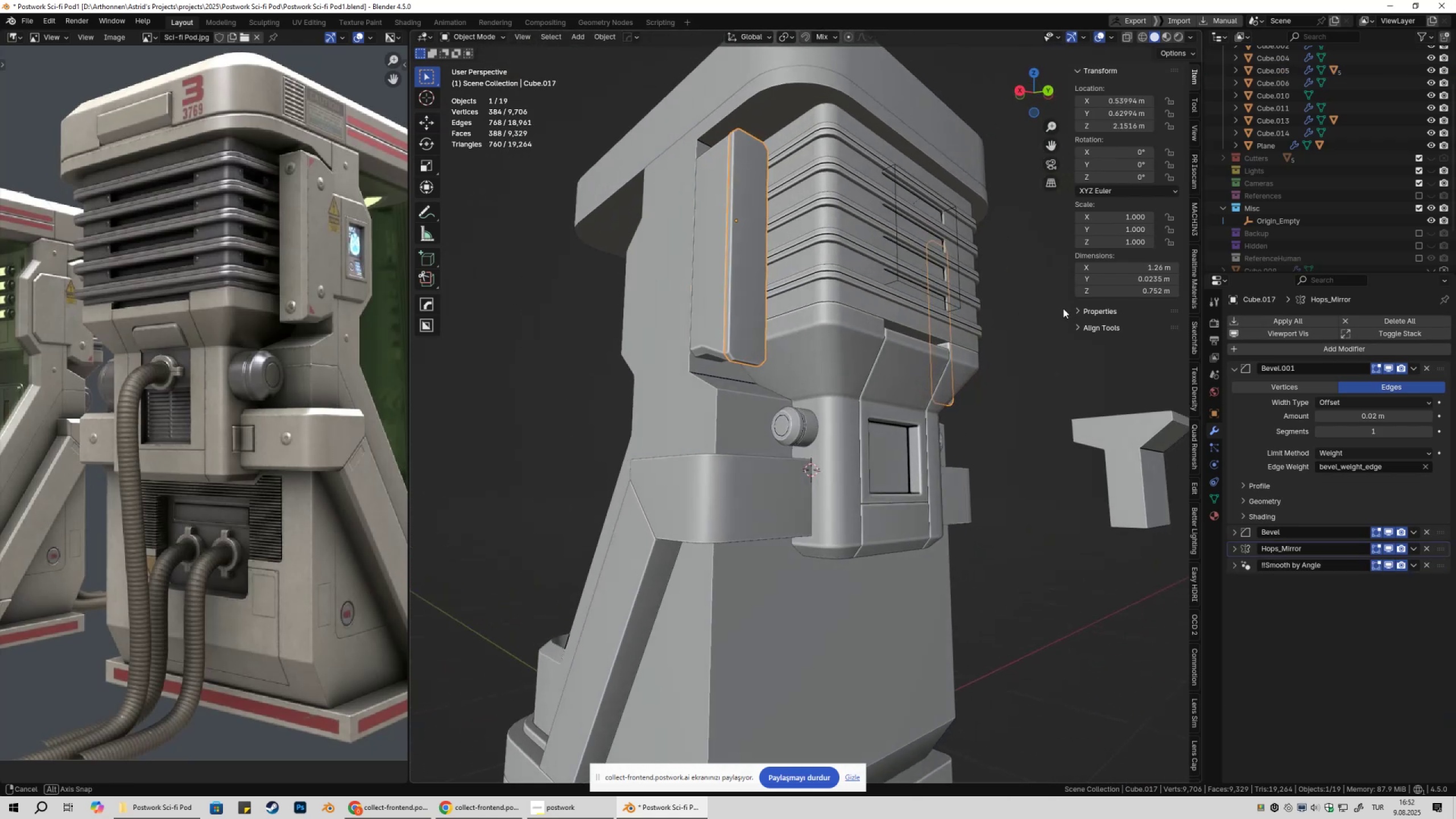 
hold_key(key=ShiftLeft, duration=0.32)
 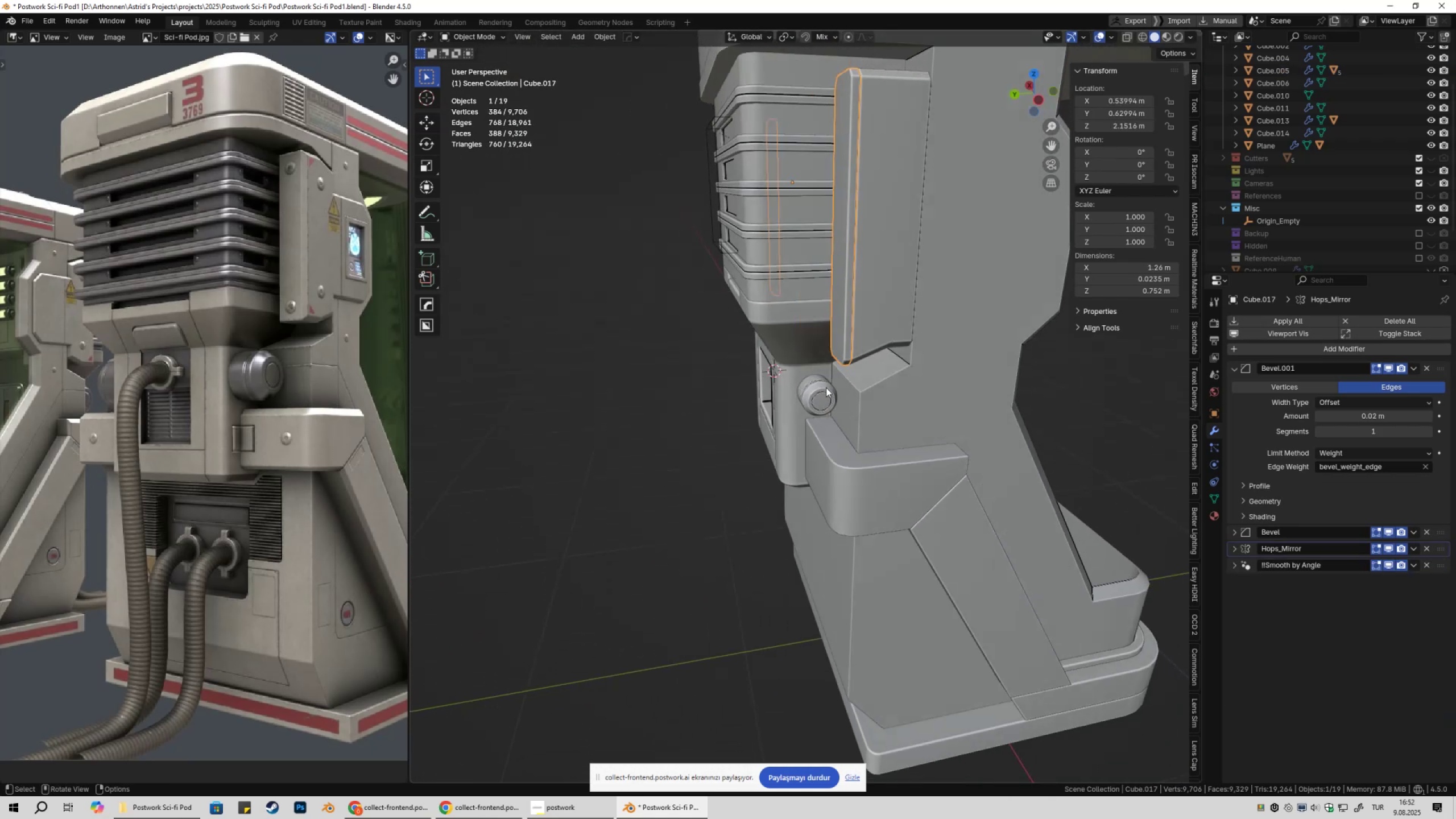 
scroll: coordinate [821, 387], scroll_direction: up, amount: 5.0
 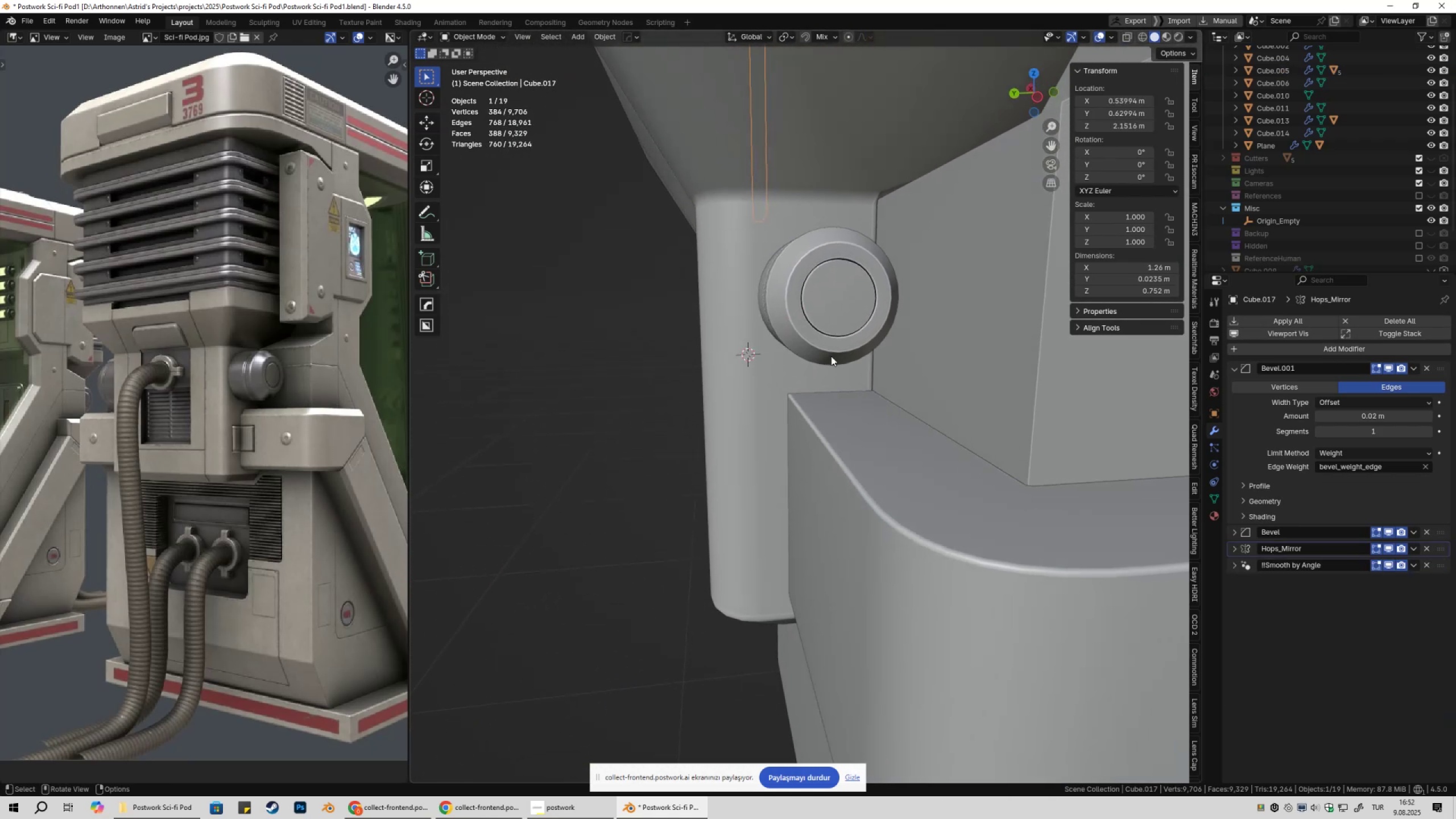 
scroll: coordinate [870, 406], scroll_direction: down, amount: 4.0
 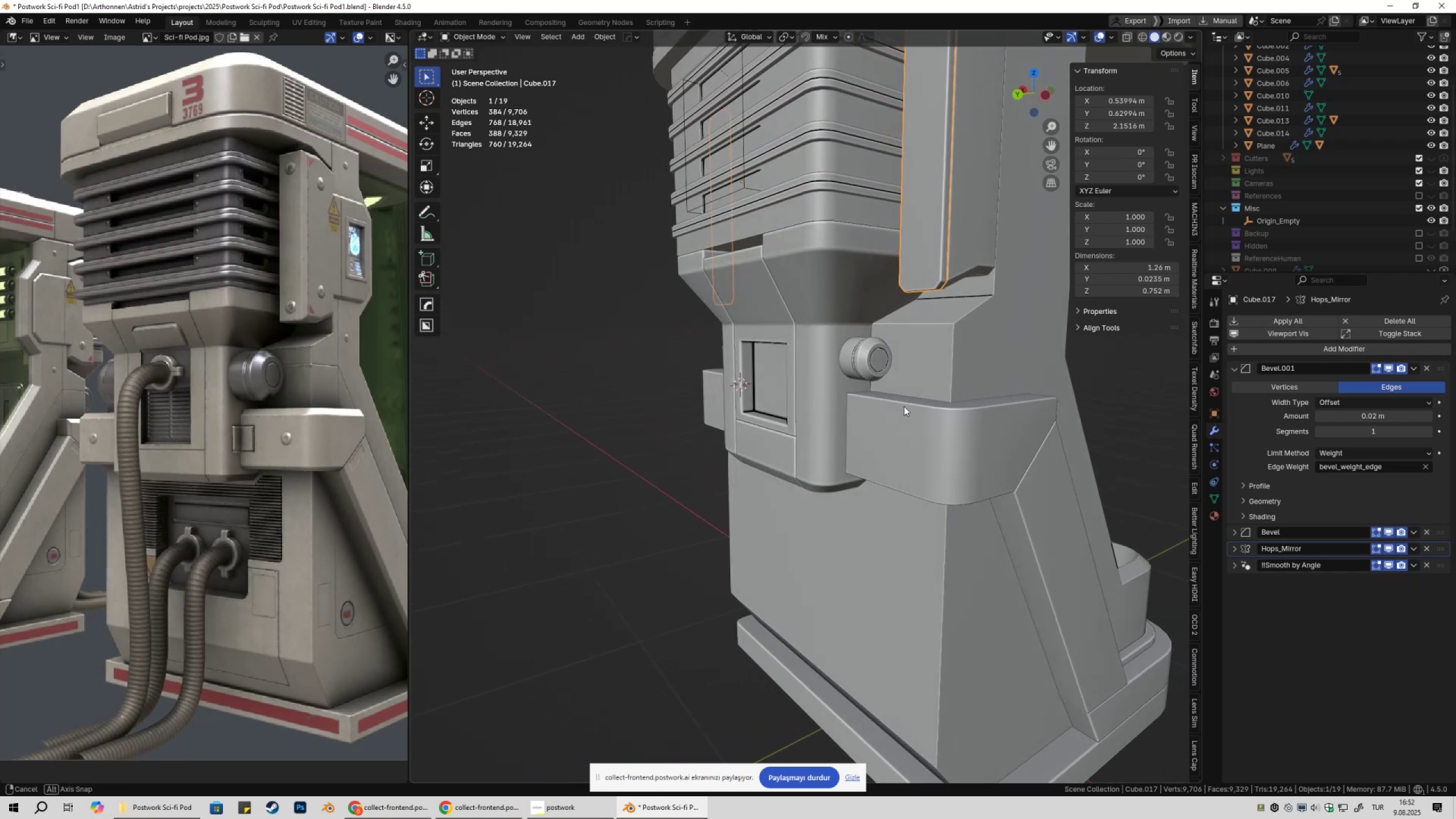 
left_click([815, 383])
 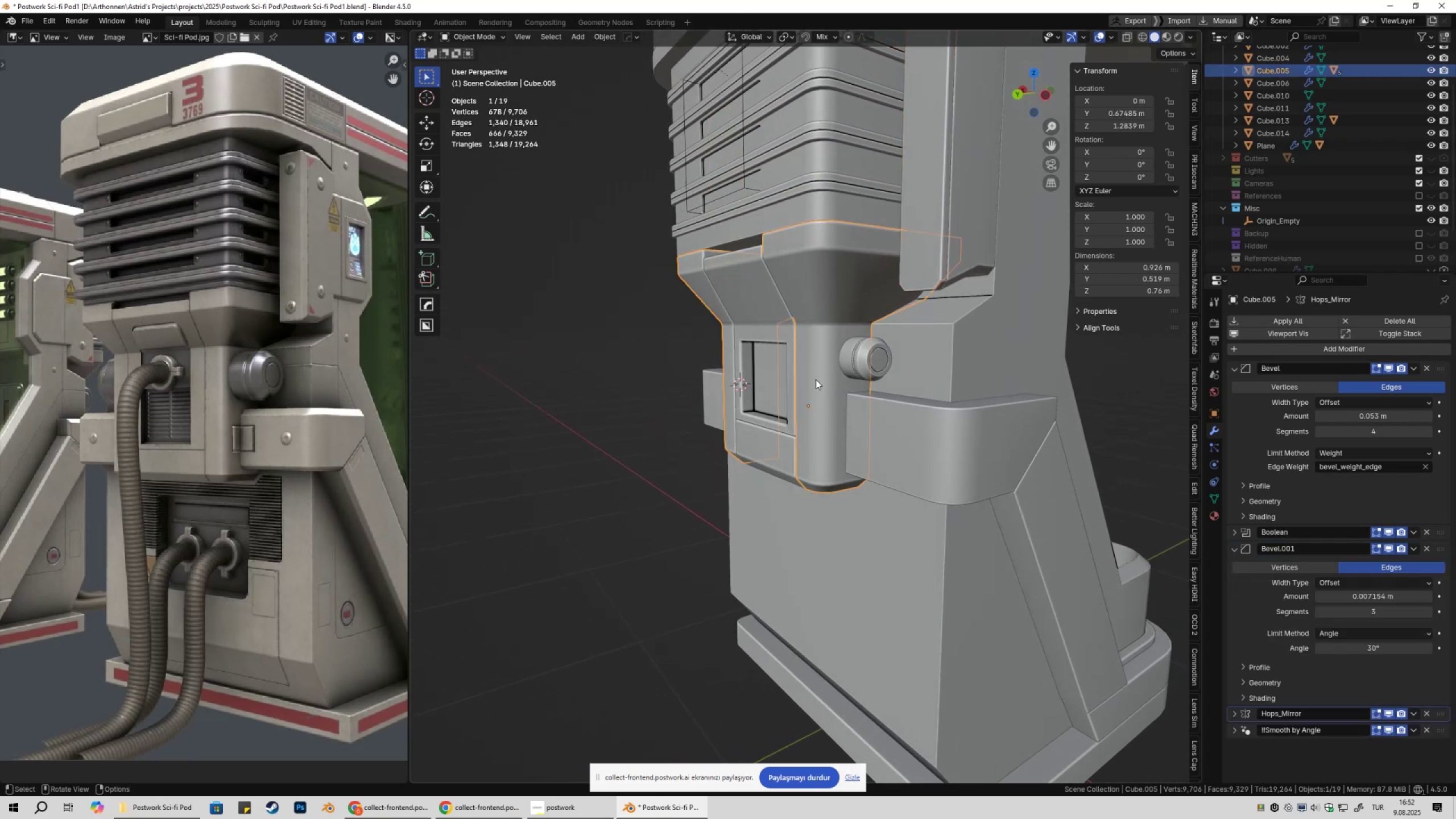 
hold_key(key=ShiftLeft, duration=0.45)
 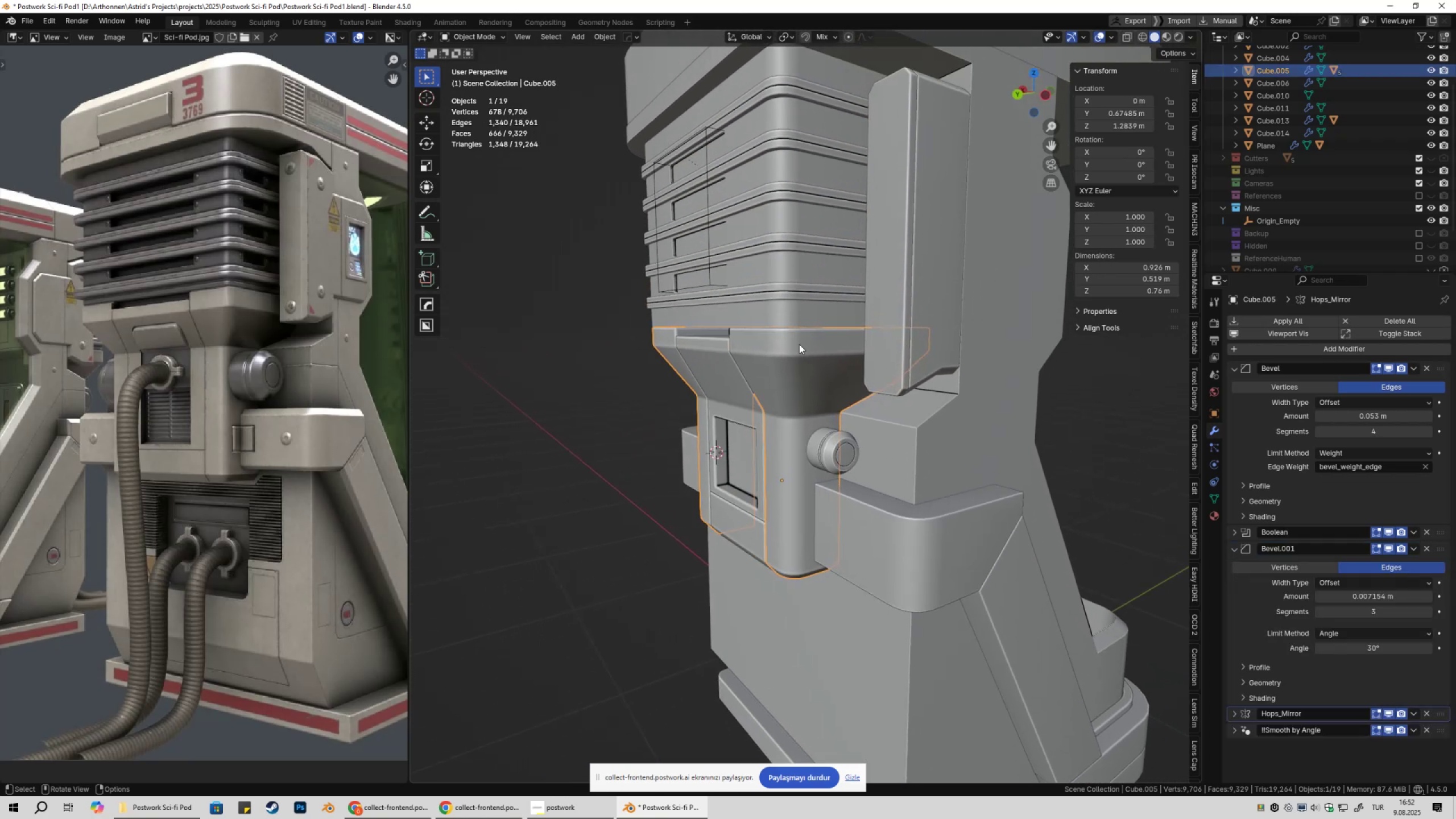 
hold_key(key=ShiftLeft, duration=1.5)
left_click([785, 321])
 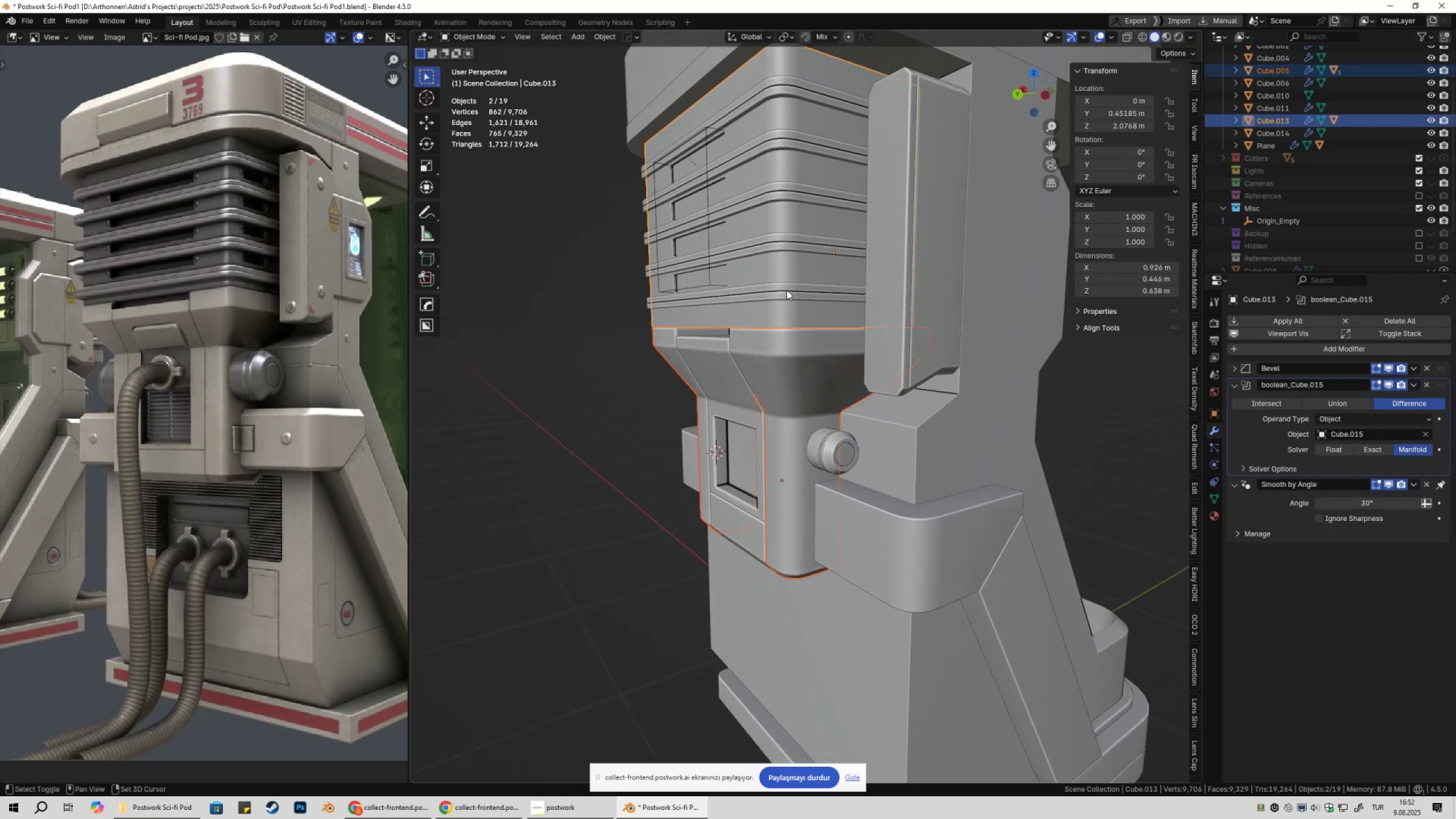 
left_click([787, 290])
 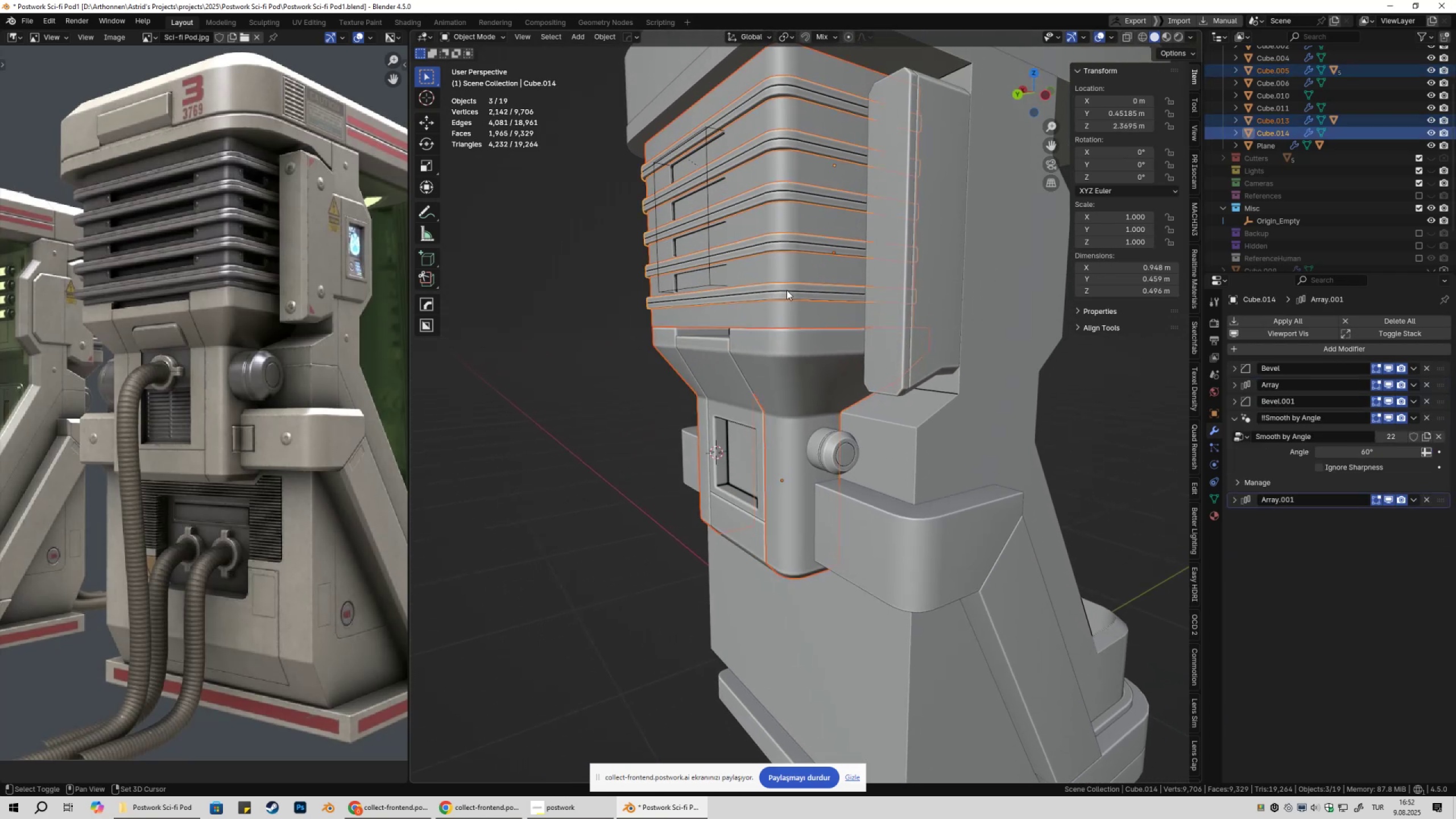 
key(Shift+ShiftLeft)
 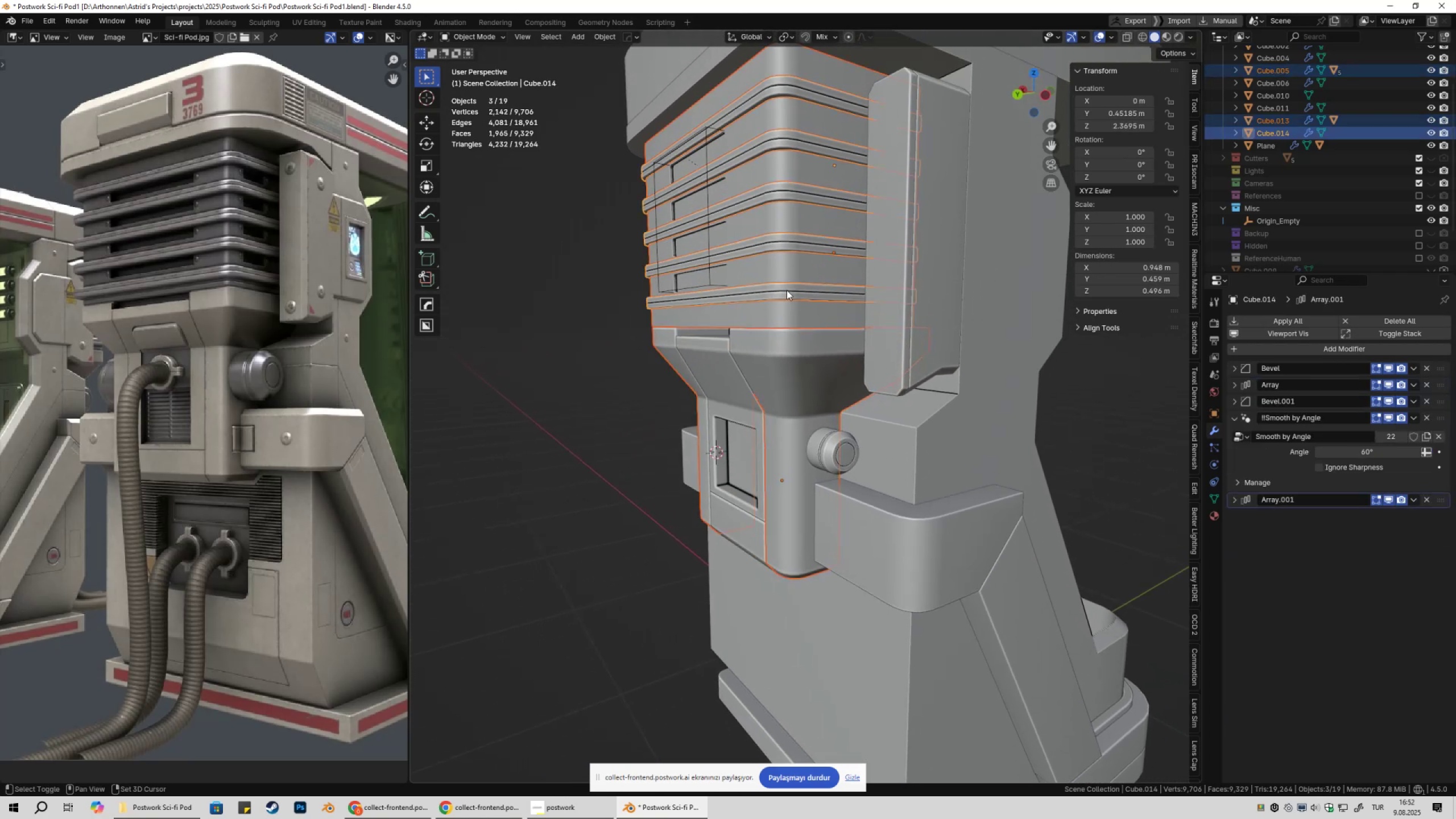 
key(Shift+ShiftLeft)
 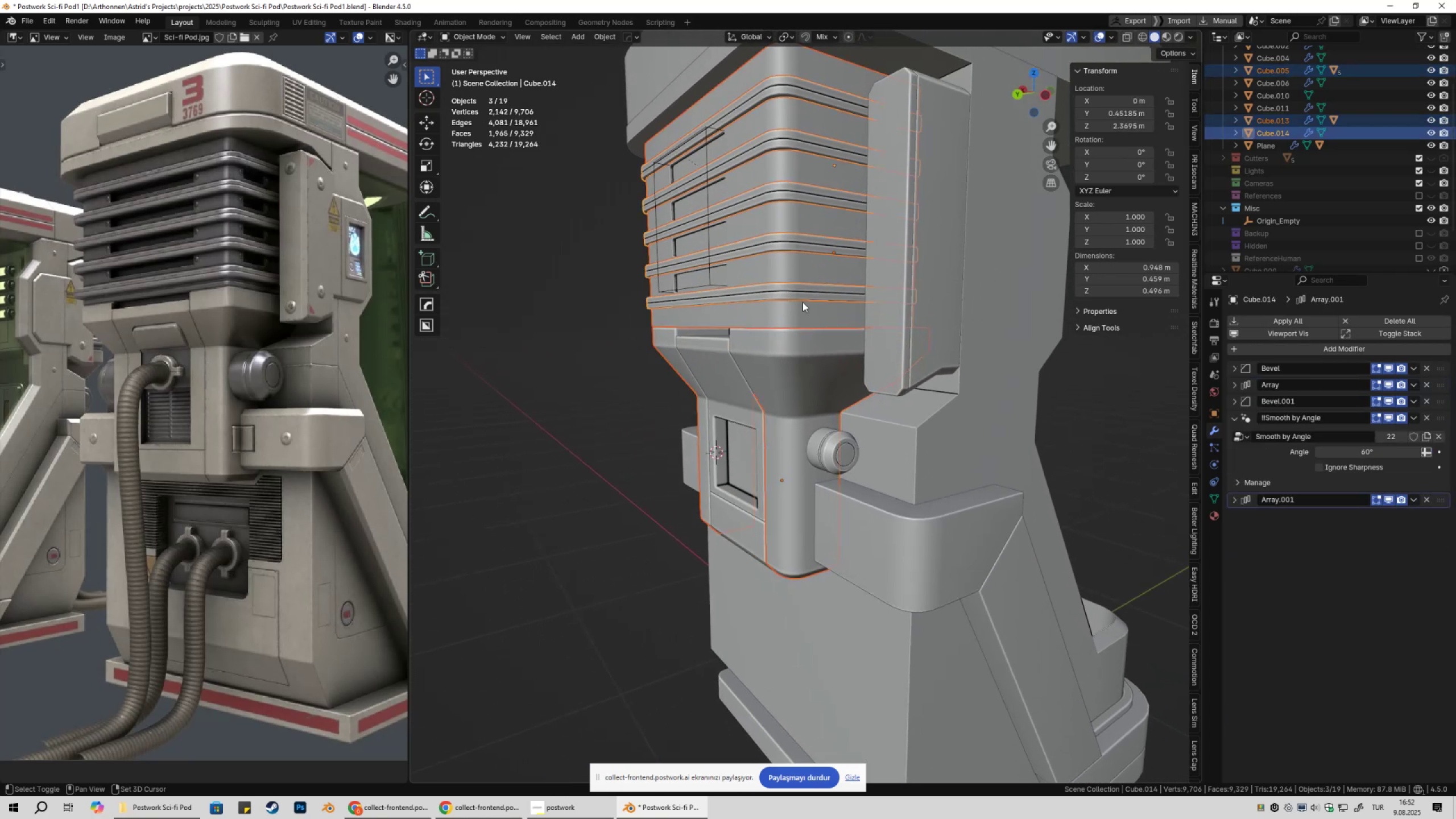 
key(Shift+ShiftLeft)
 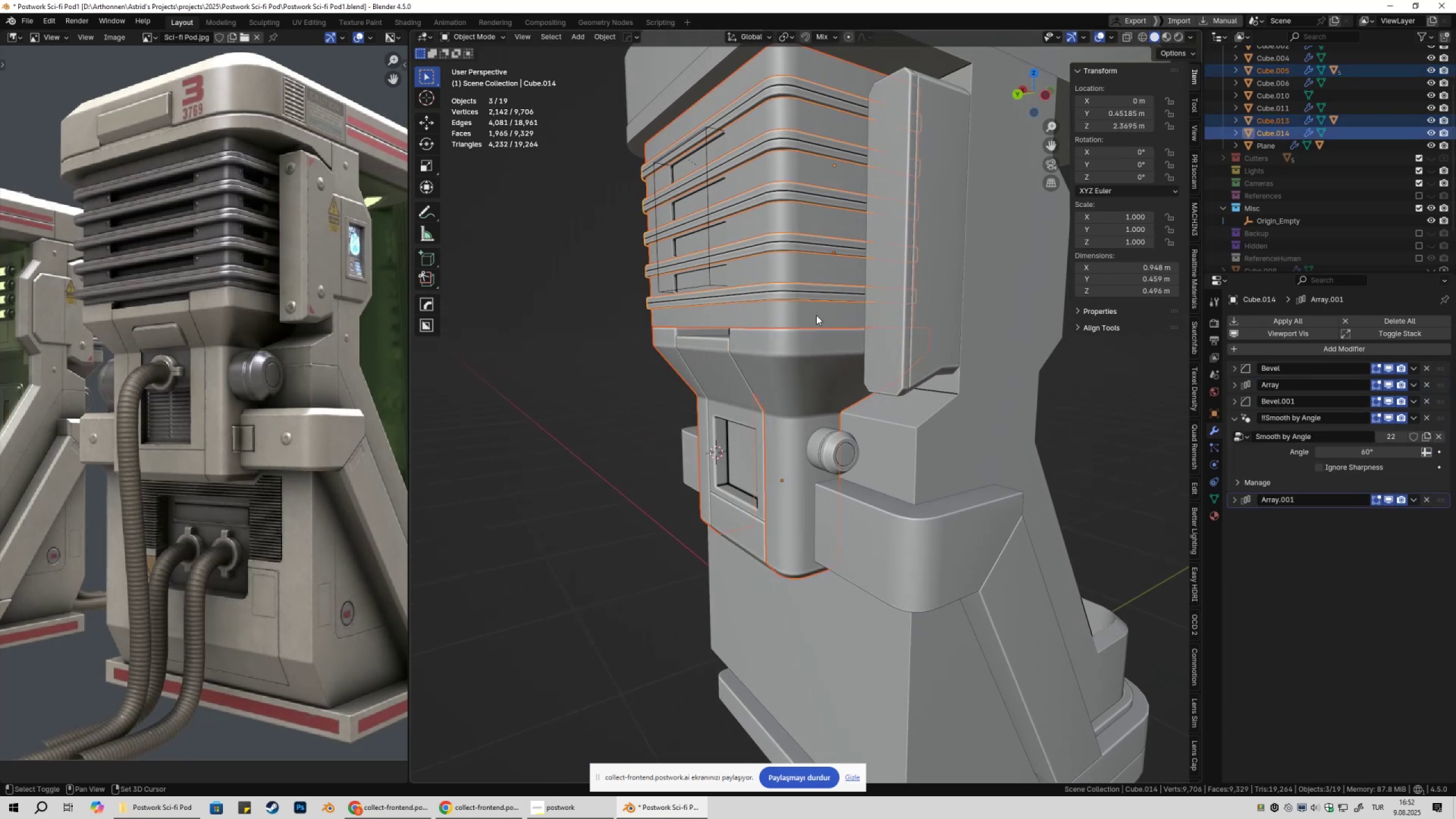 
key(Shift+ShiftLeft)
 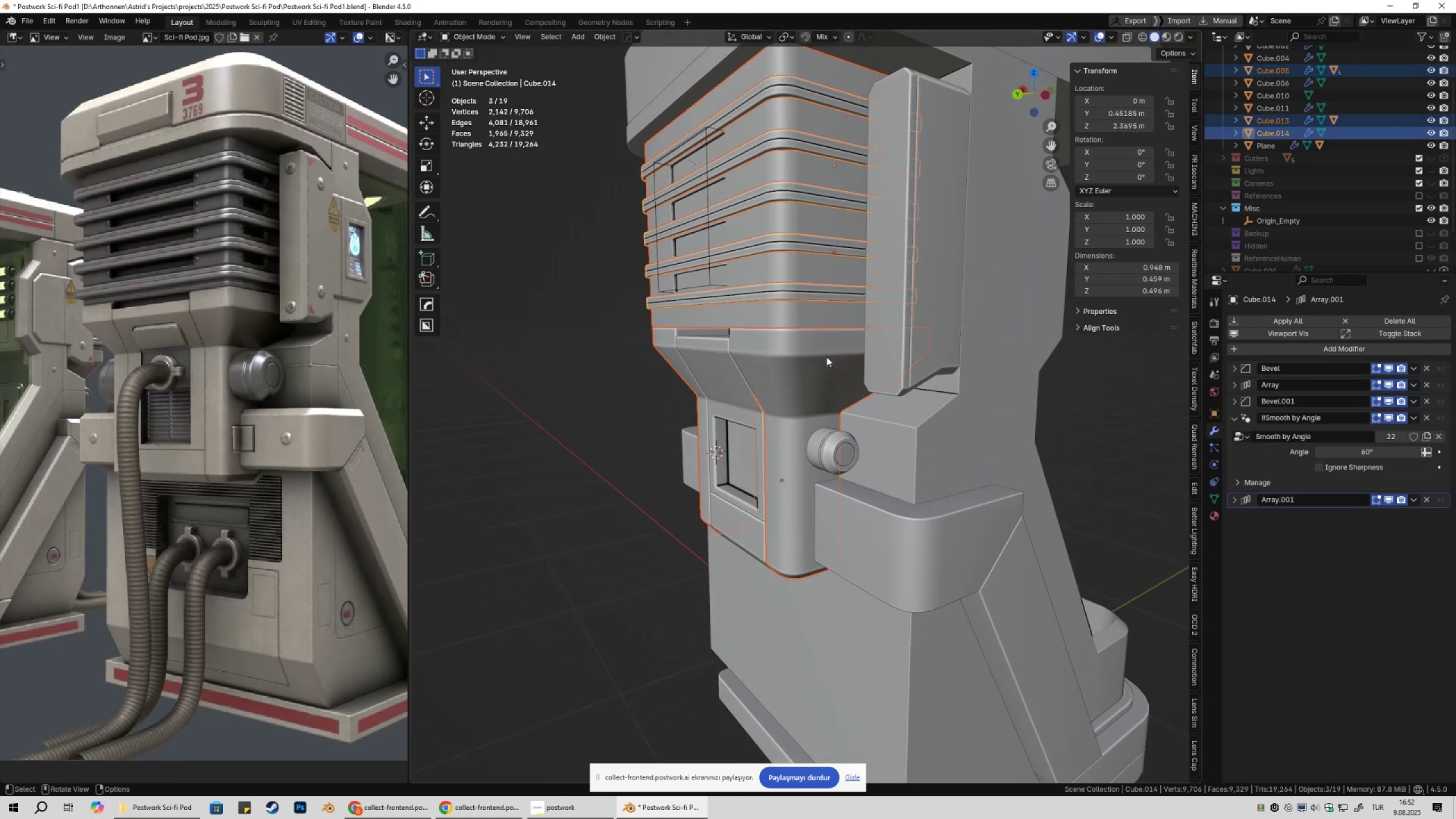 
key(Tab)
 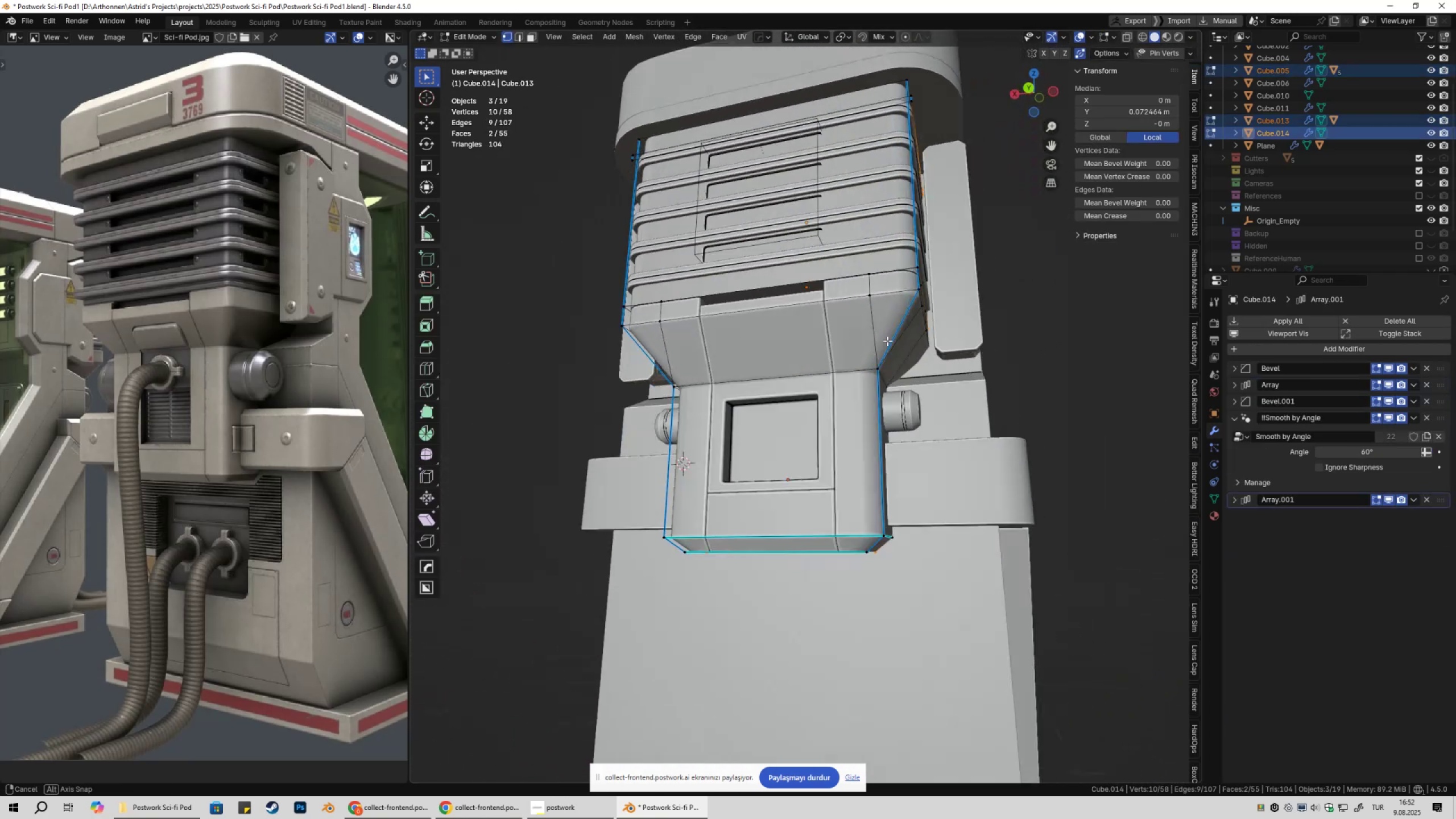 
key(Tab)
 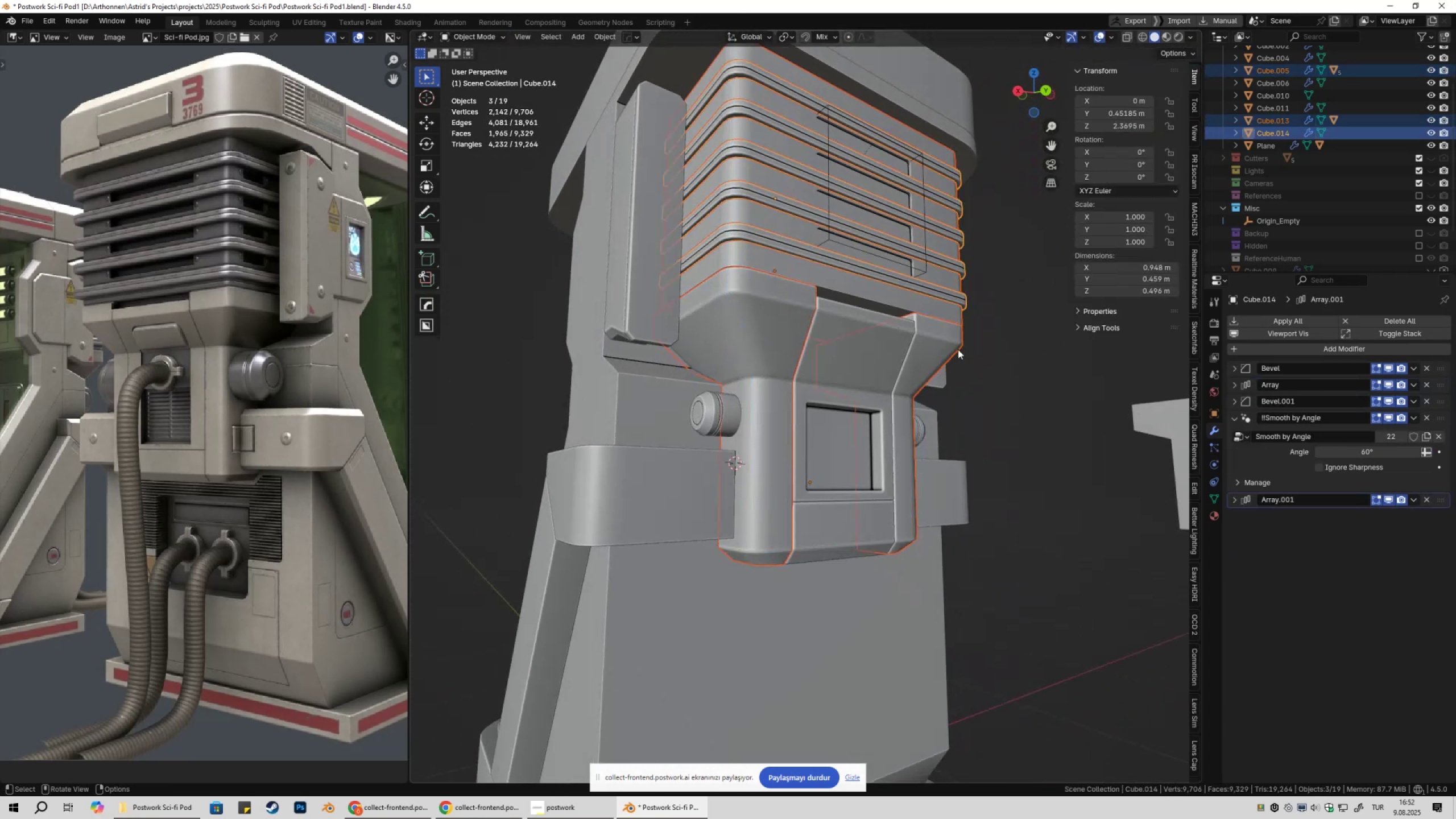 
key(Tab)
 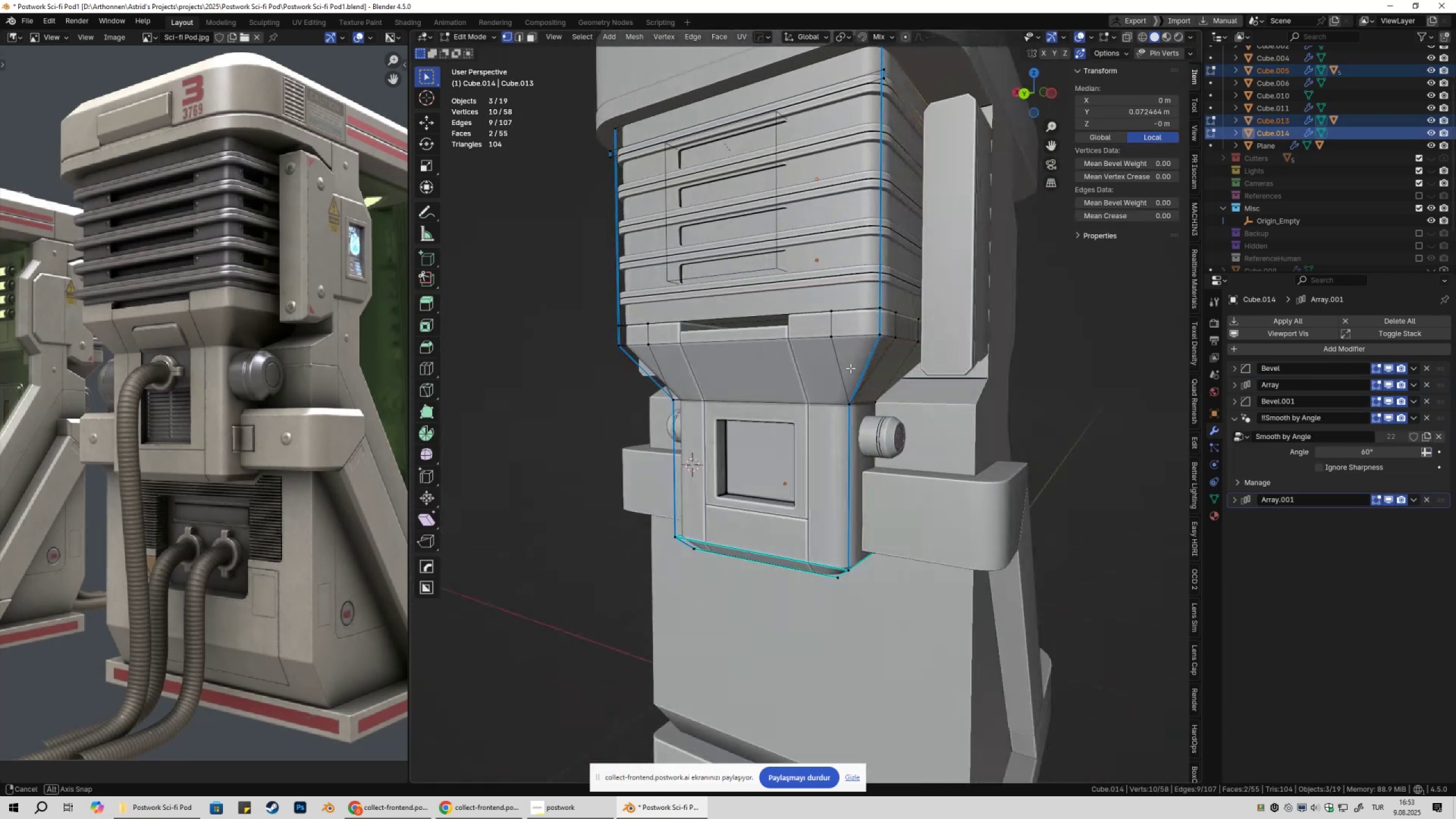 
key(Tab)
 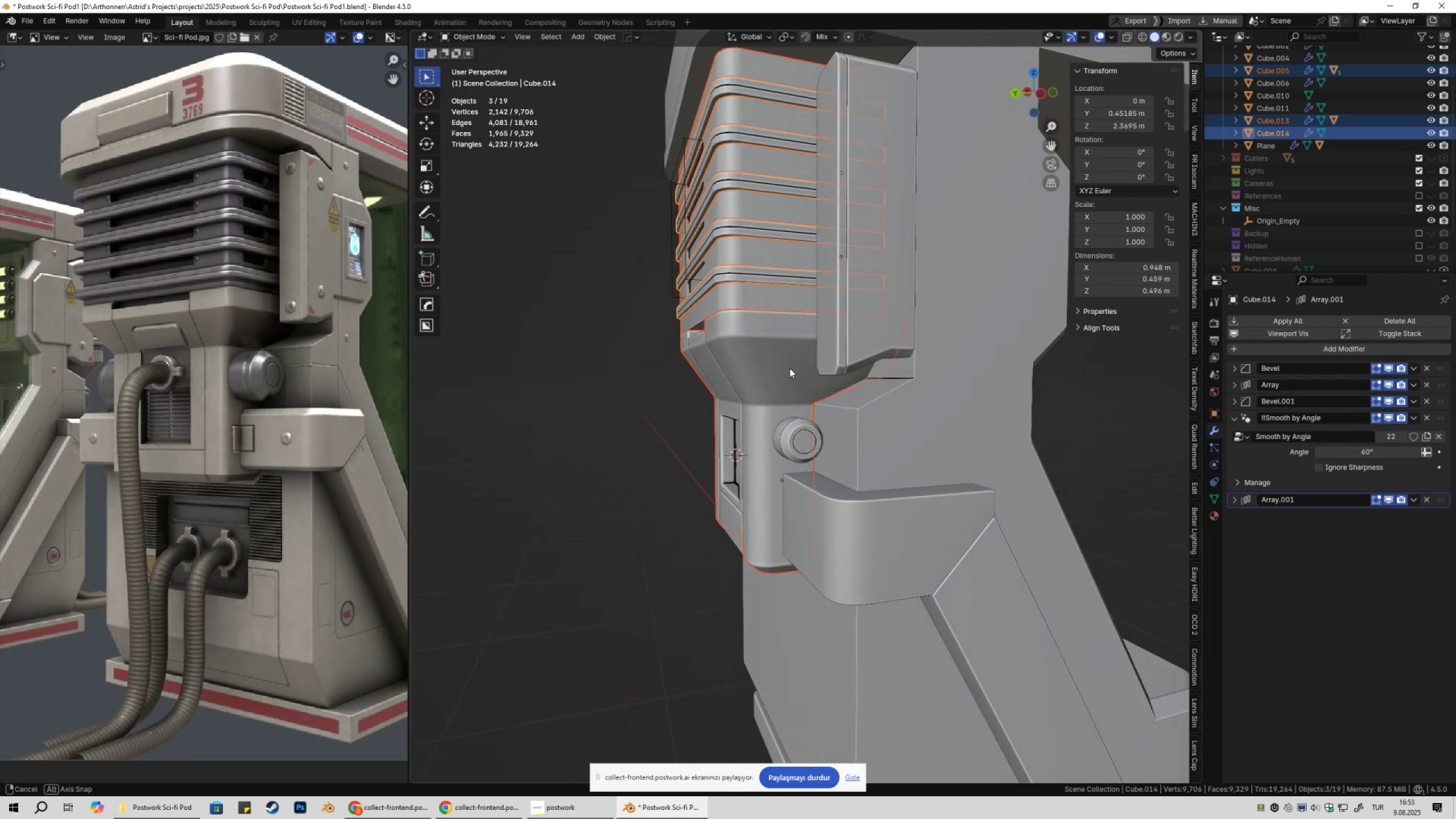 
wait(7.87)
 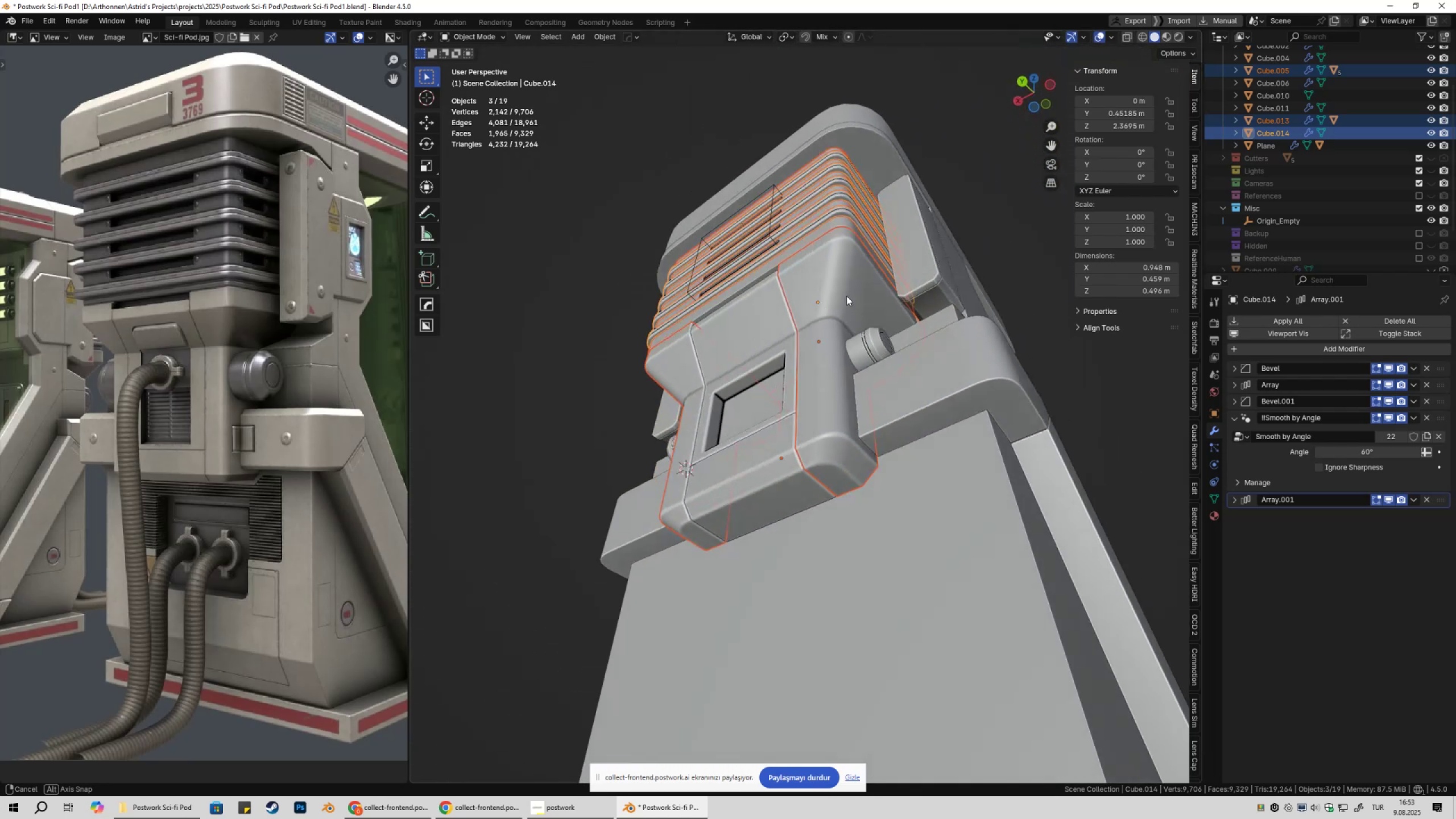 
scroll: coordinate [781, 375], scroll_direction: down, amount: 3.0
 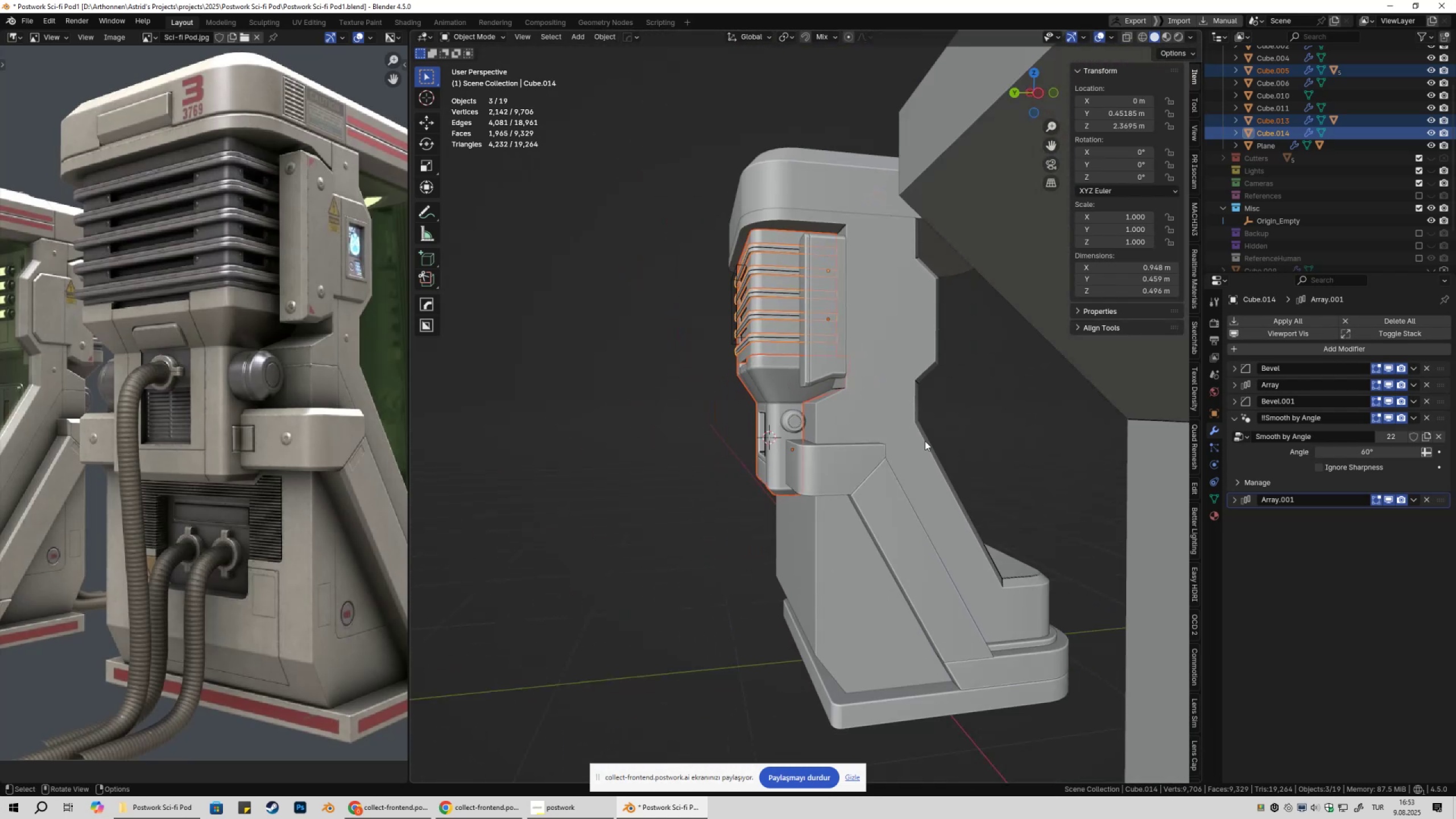 
left_click([925, 441])
 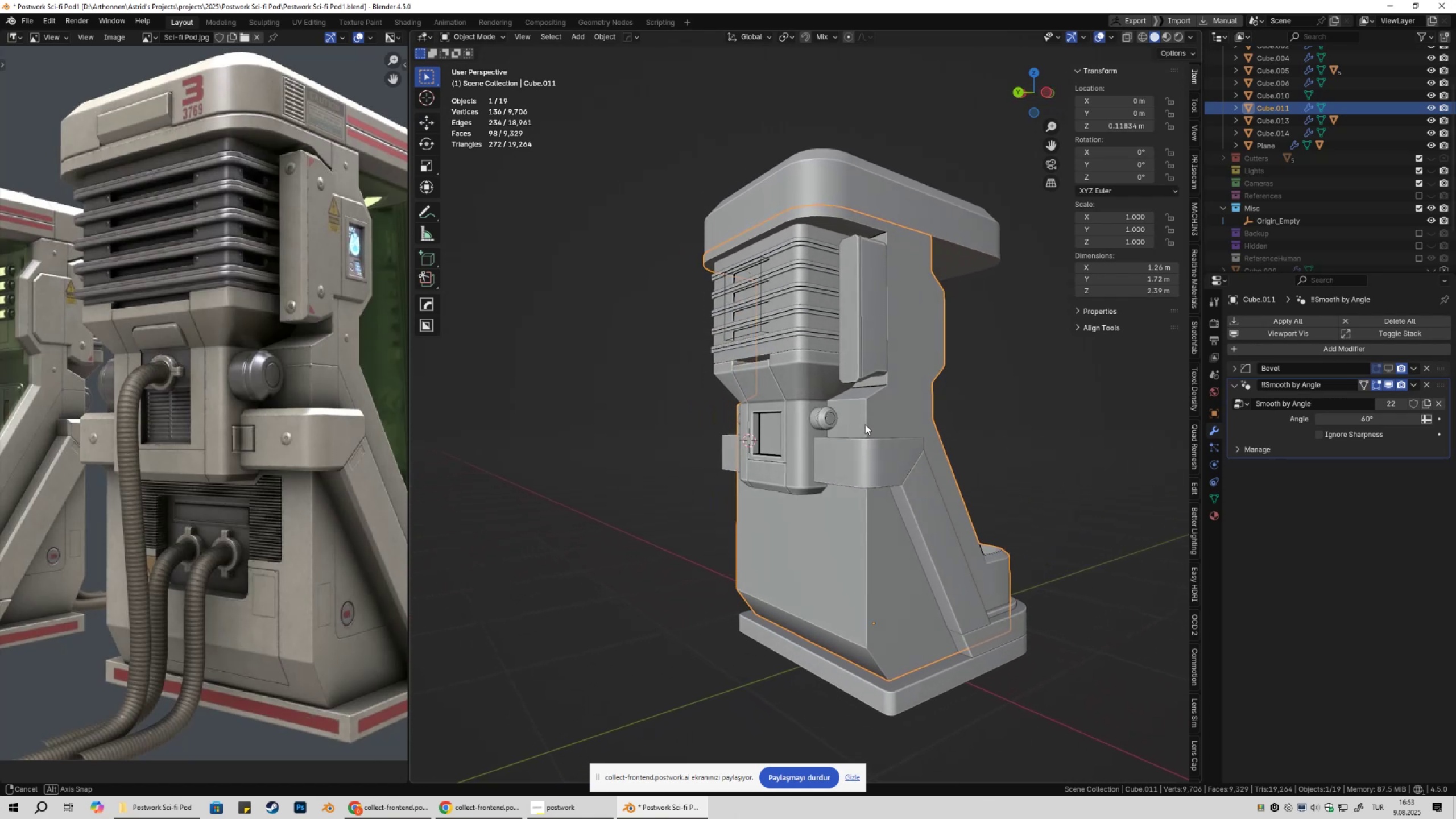 
wait(7.57)
 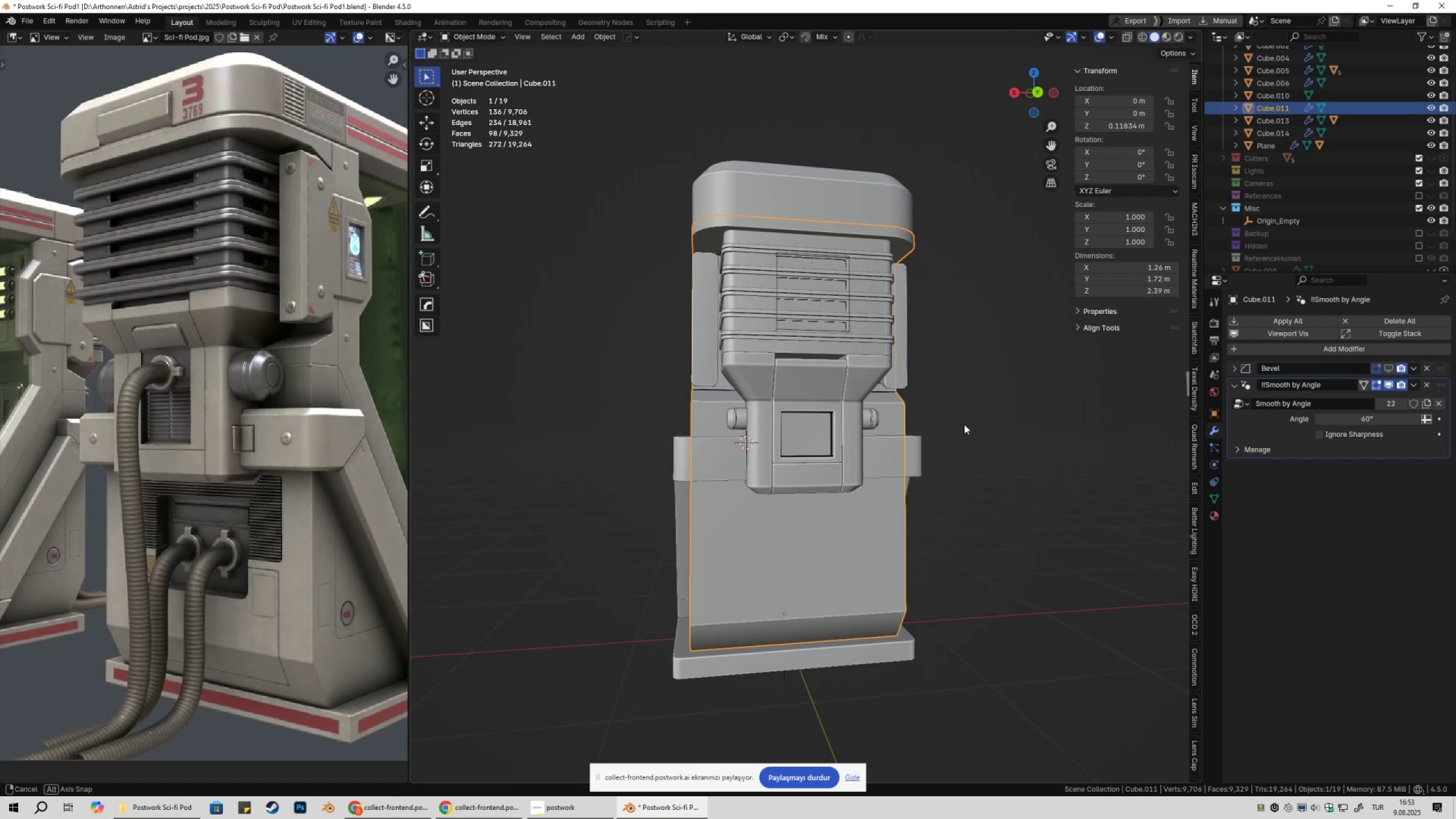 
hold_key(key=ShiftLeft, duration=0.47)
 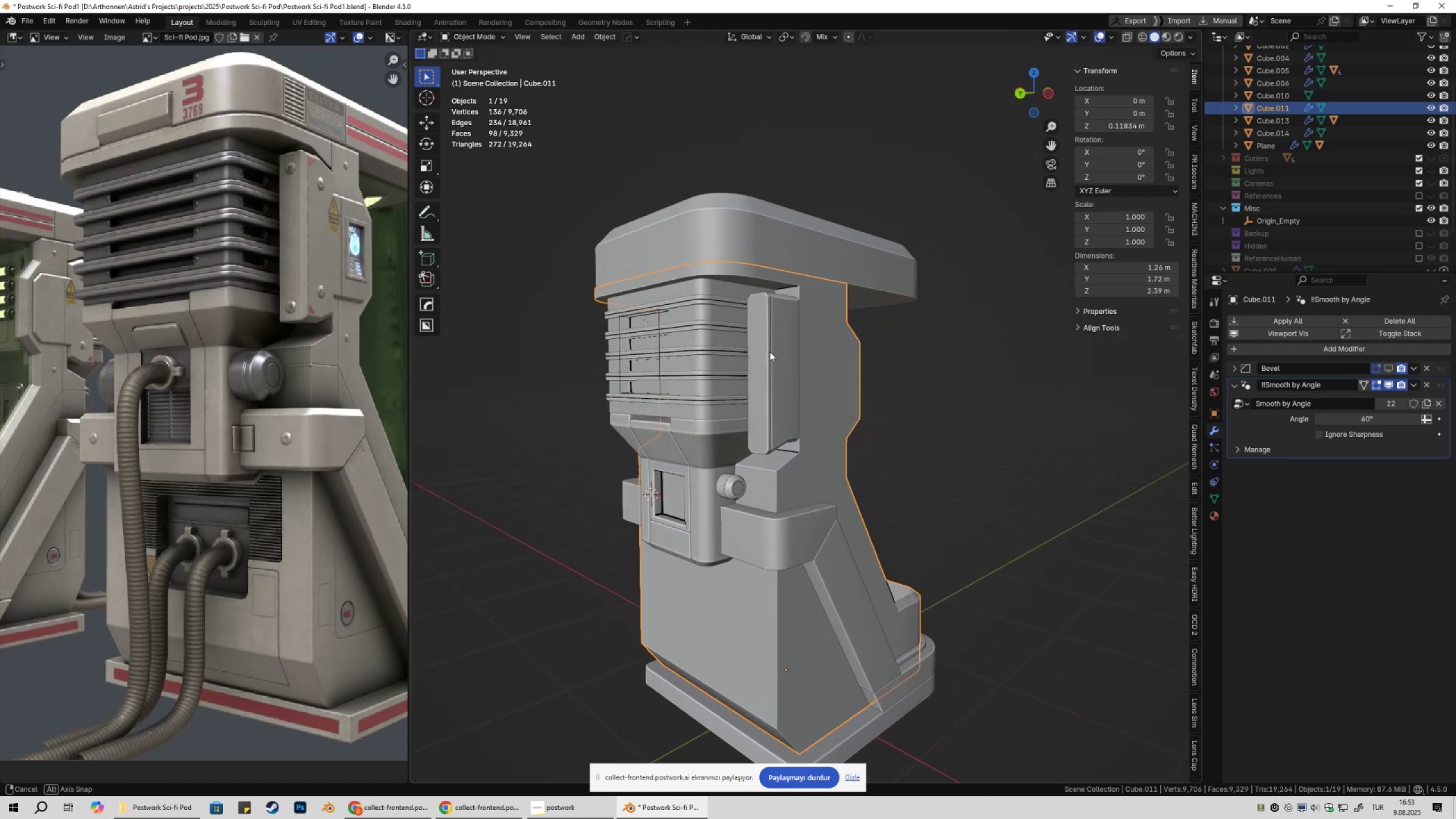 
left_click([925, 307])
 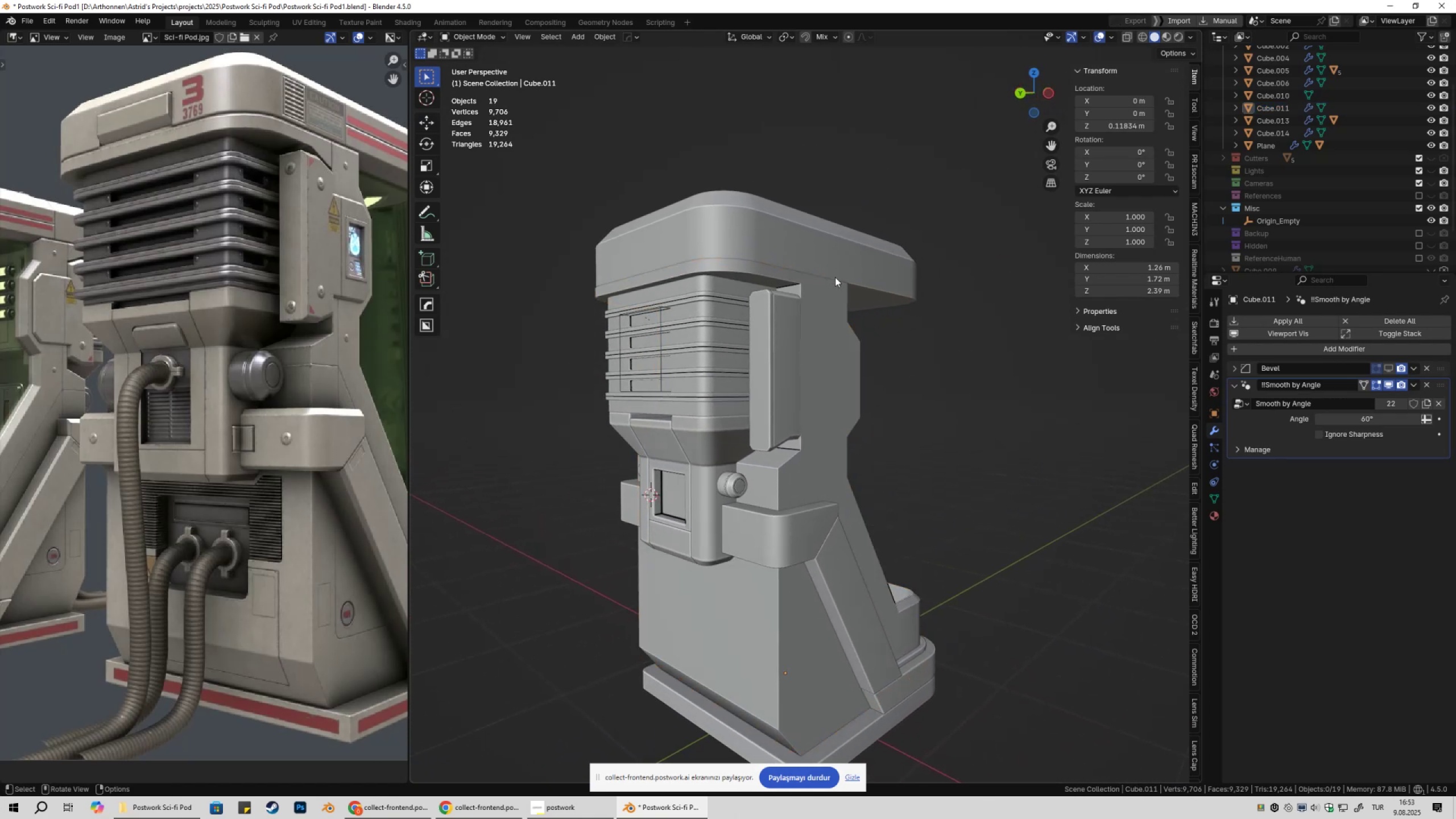 
left_click([810, 257])
 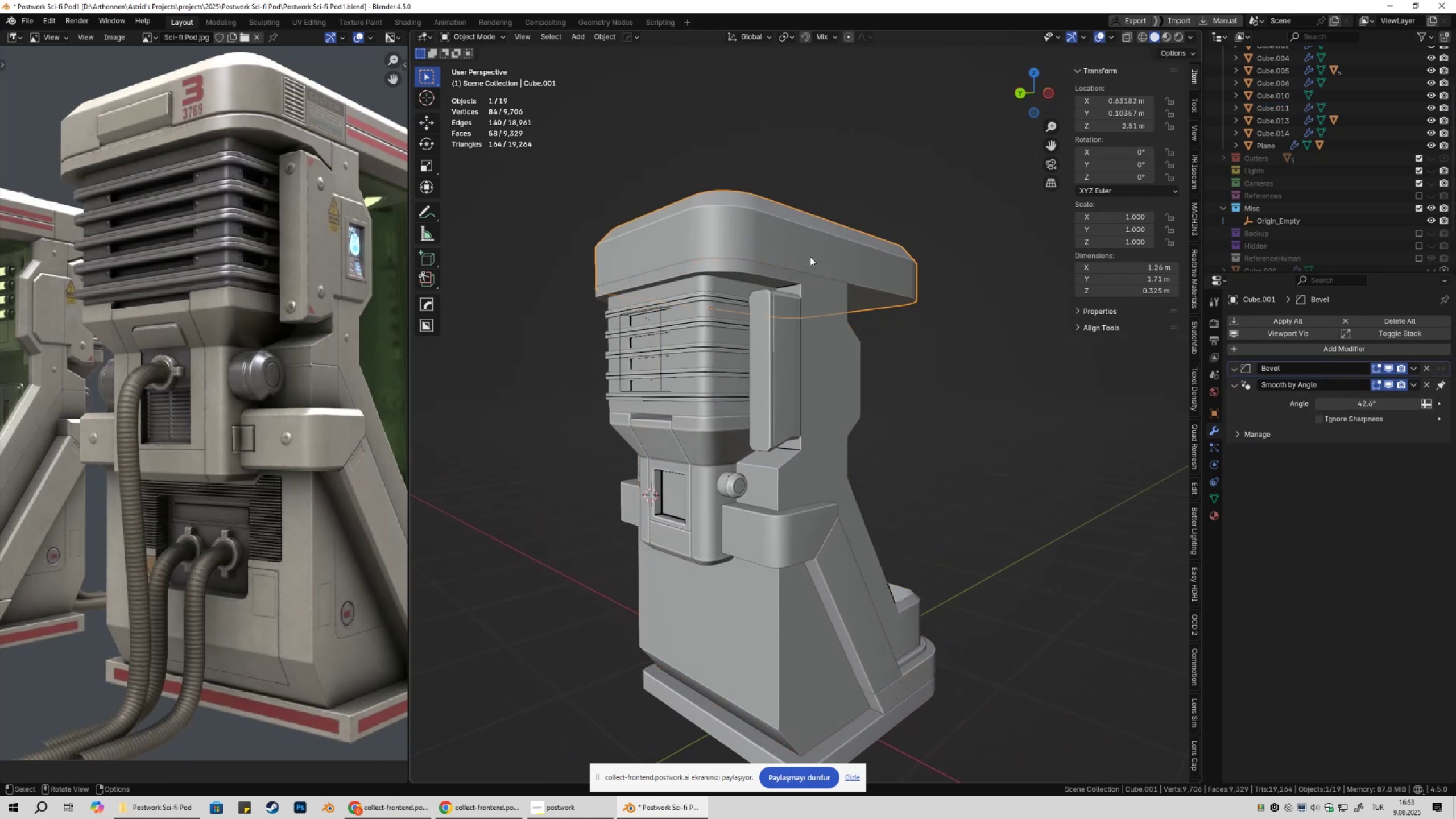 
key(Tab)
type(1z1)
 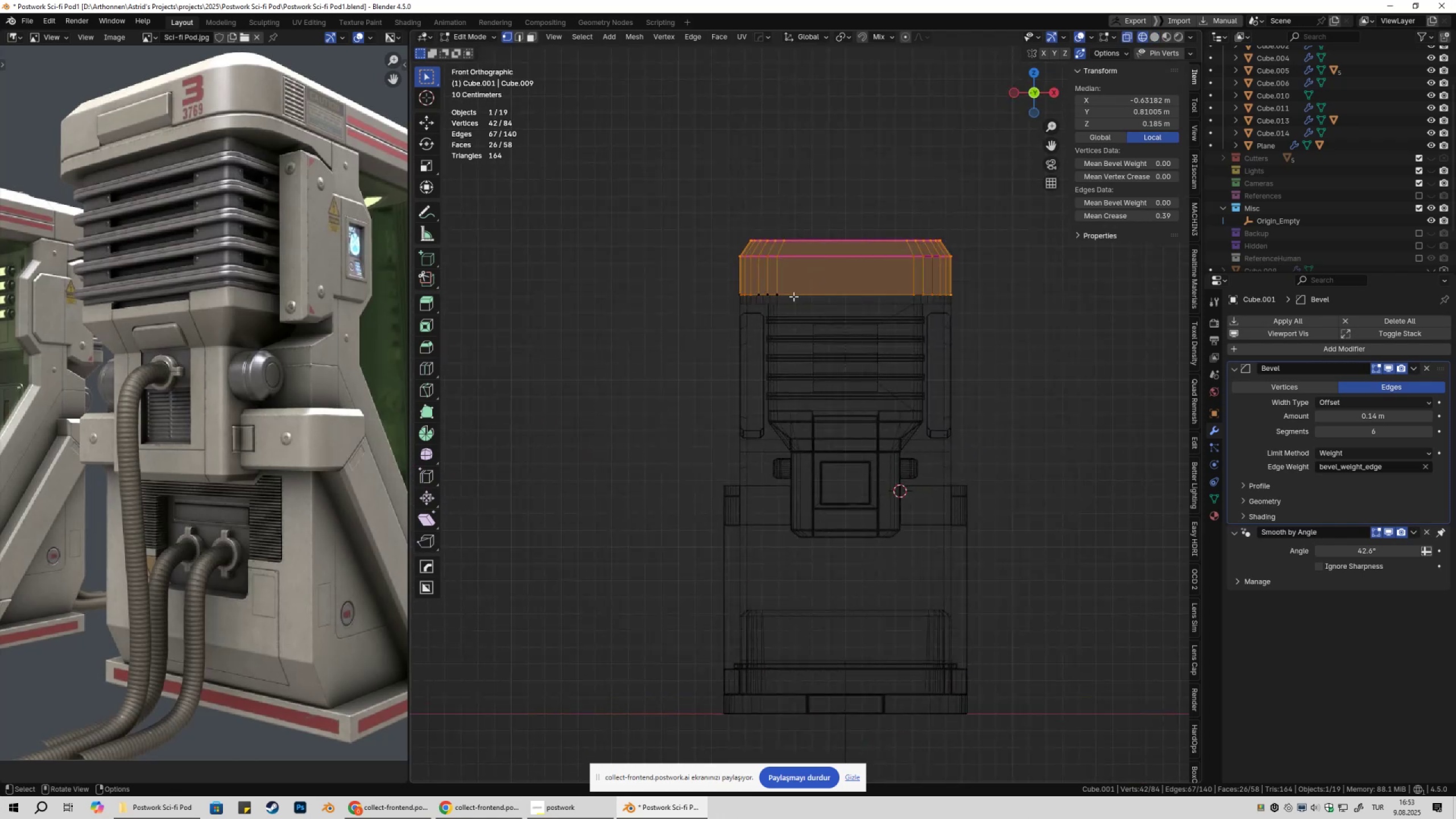 
left_click_drag(start_coordinate=[620, 178], to_coordinate=[990, 266])
 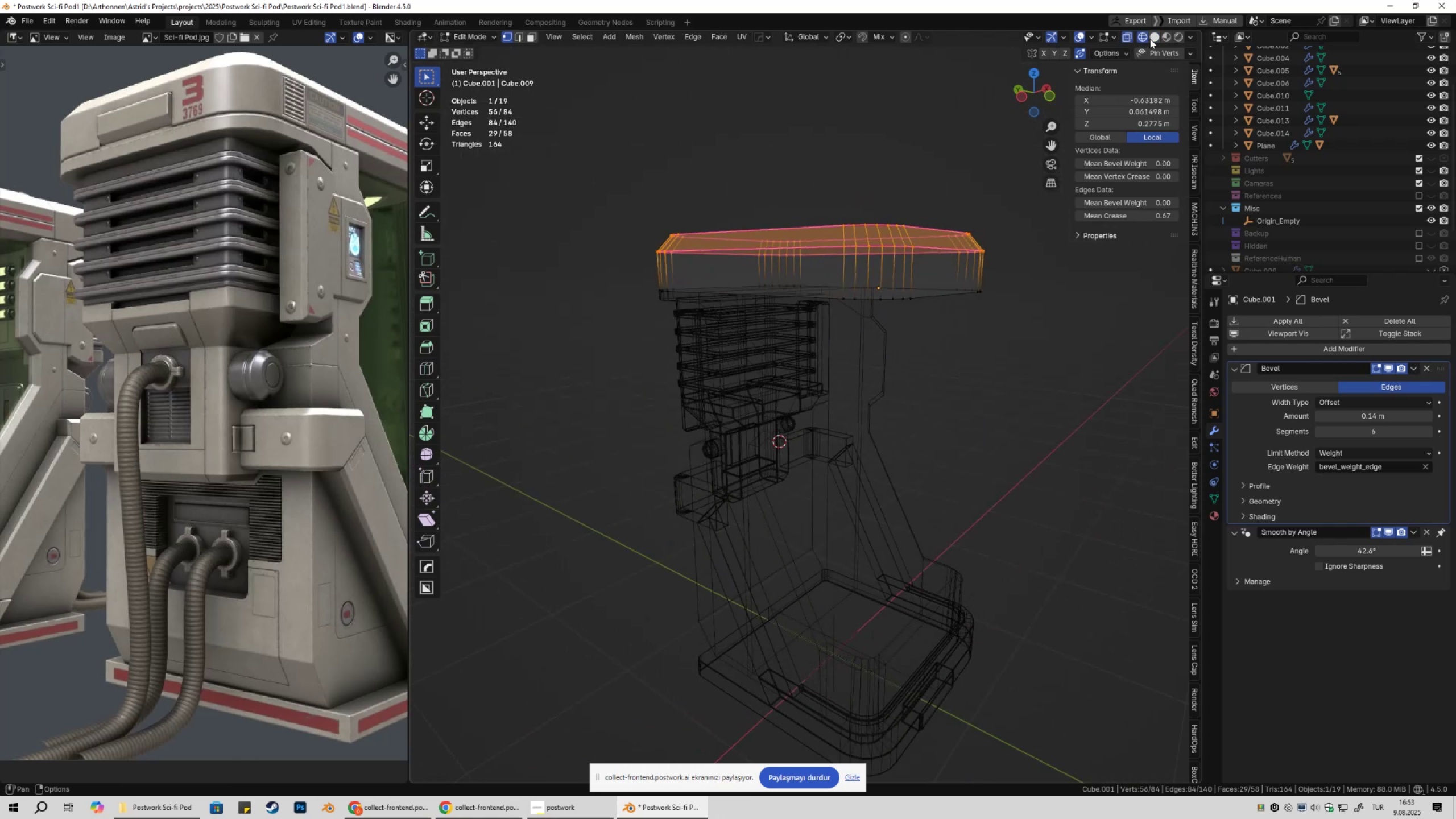 
left_click([1152, 39])
 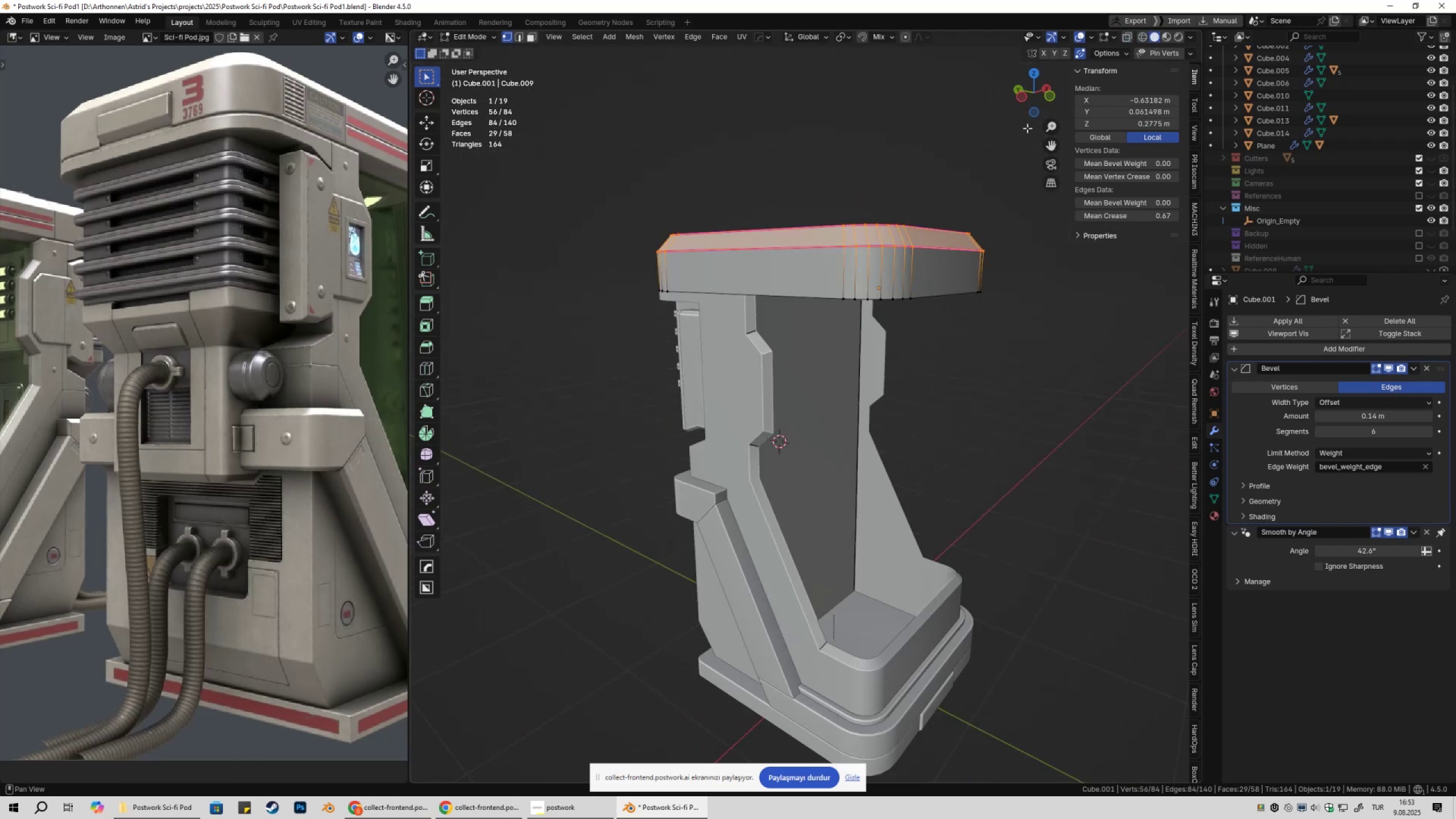 
type(gz)
 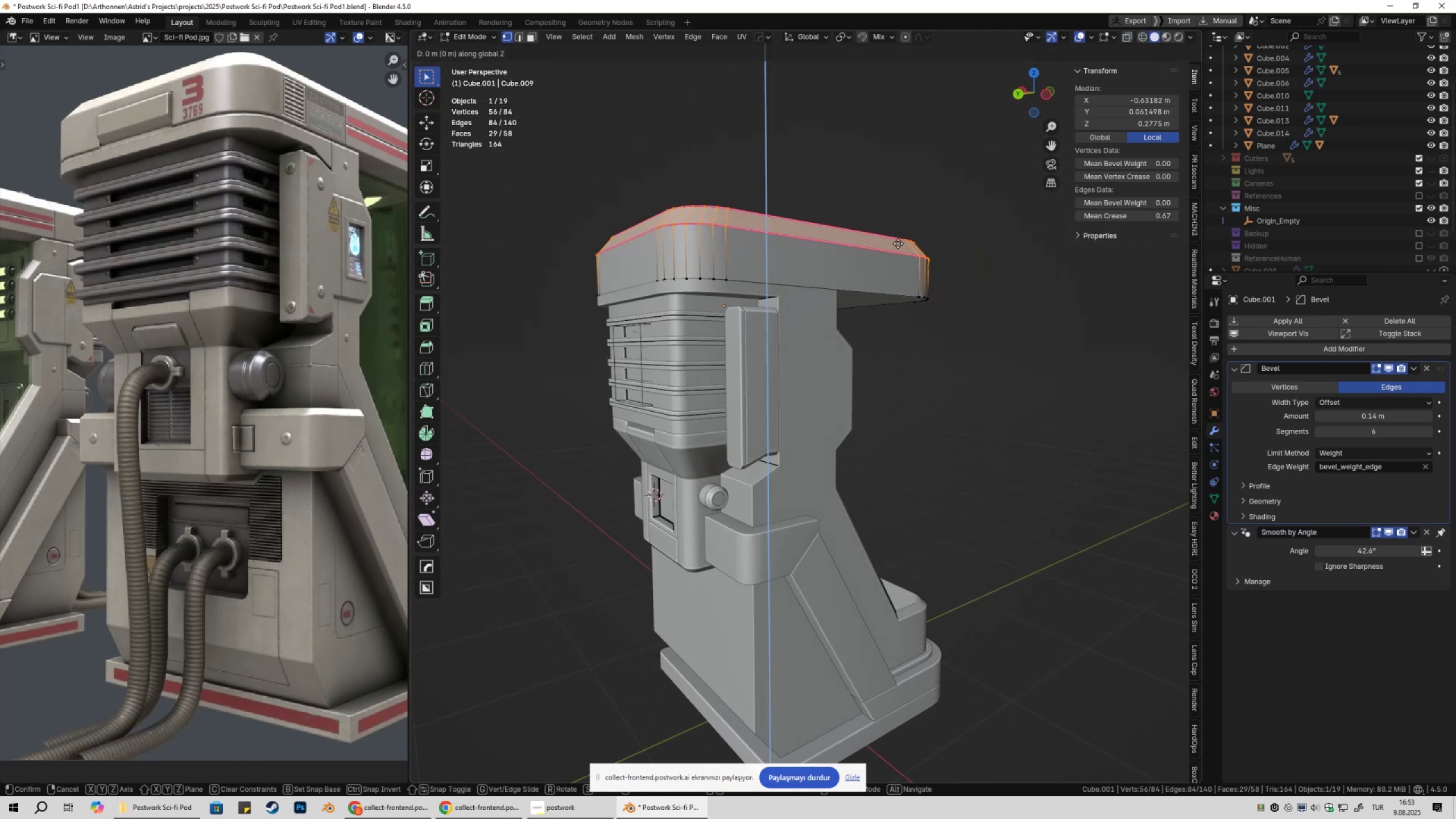 
hold_key(key=ShiftLeft, duration=1.52)
 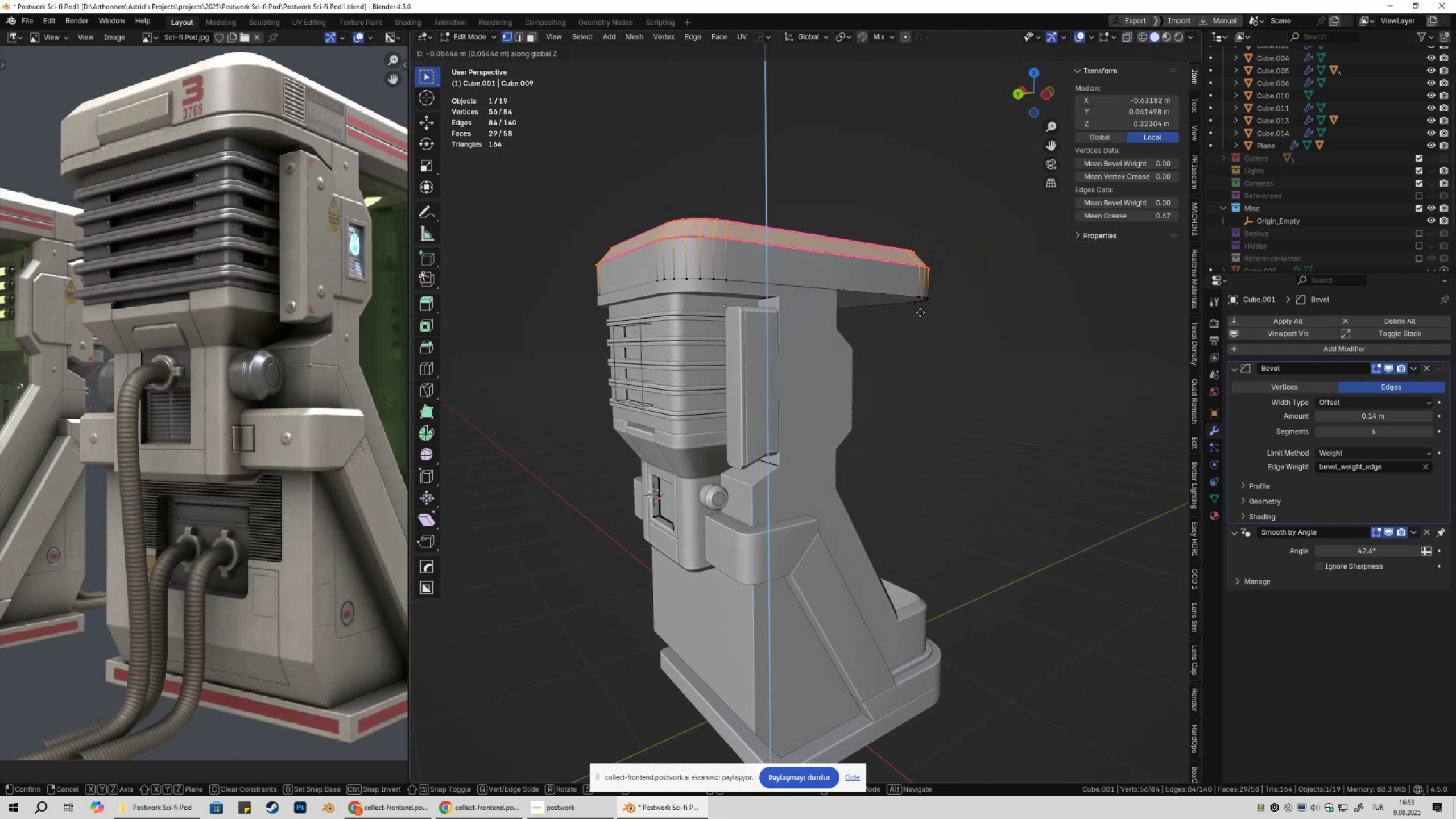 
hold_key(key=ShiftLeft, duration=1.52)
 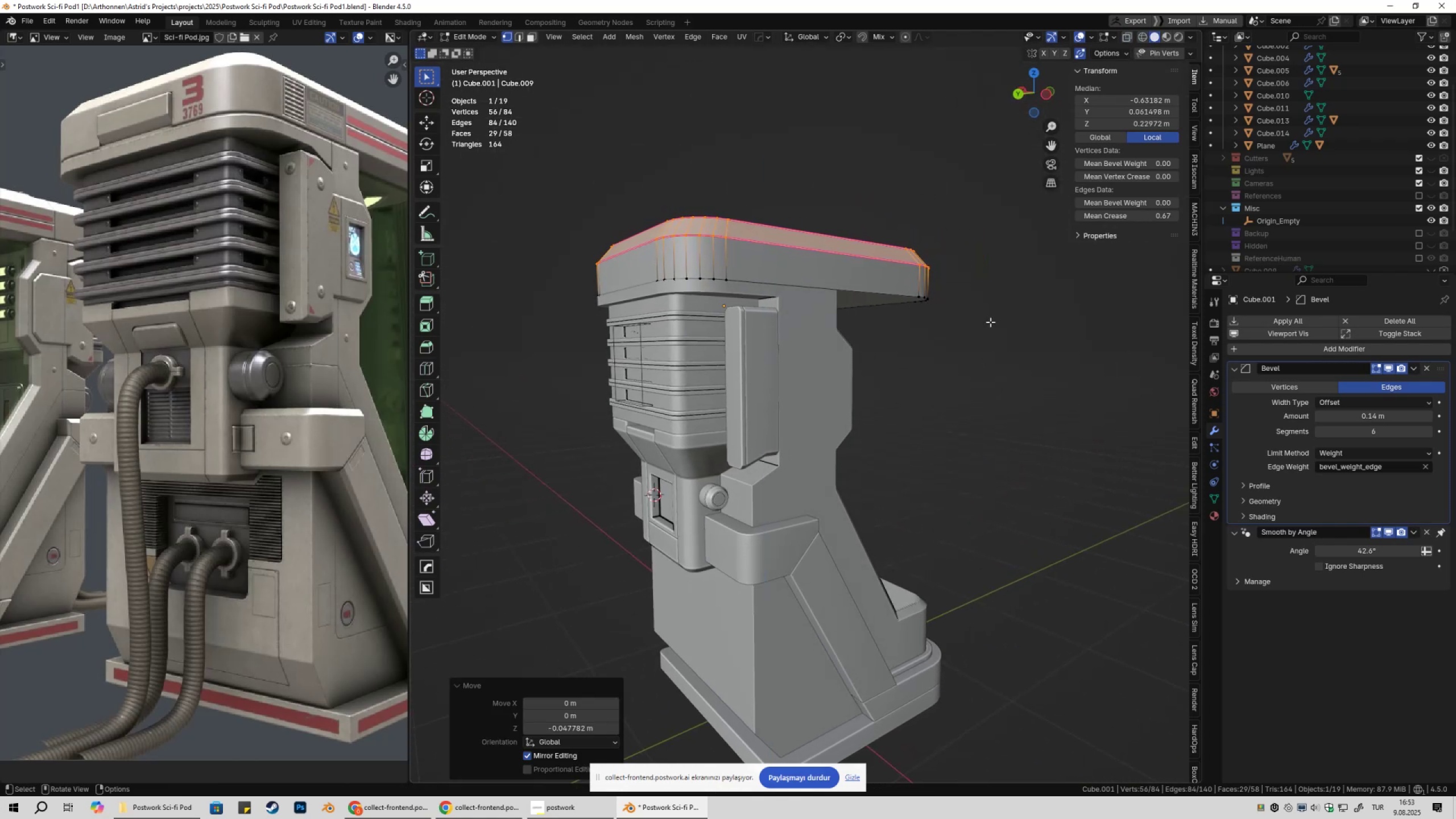 
hold_key(key=ShiftLeft, duration=0.39)
left_click([925, 305])
 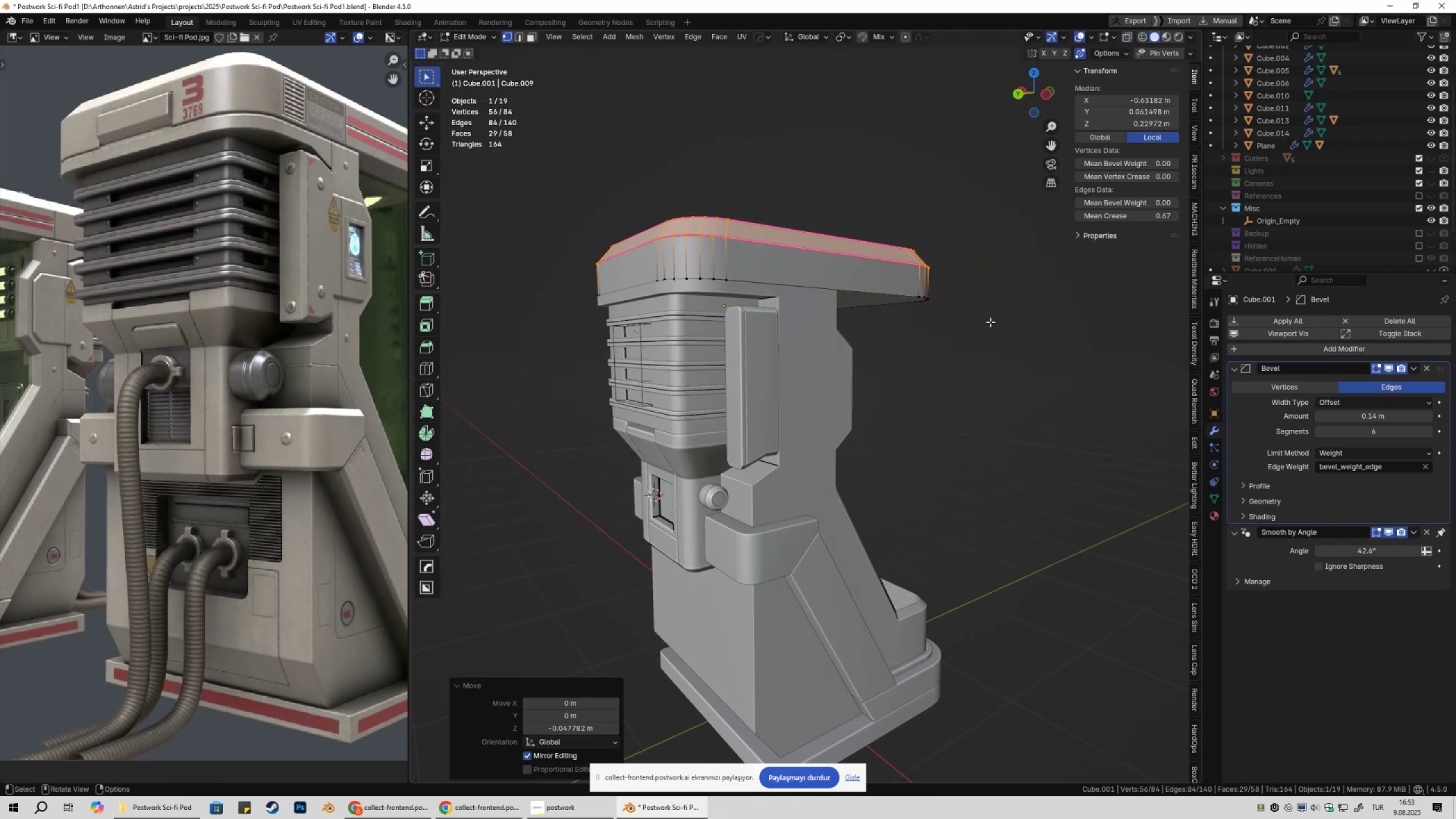 
key(Tab)
 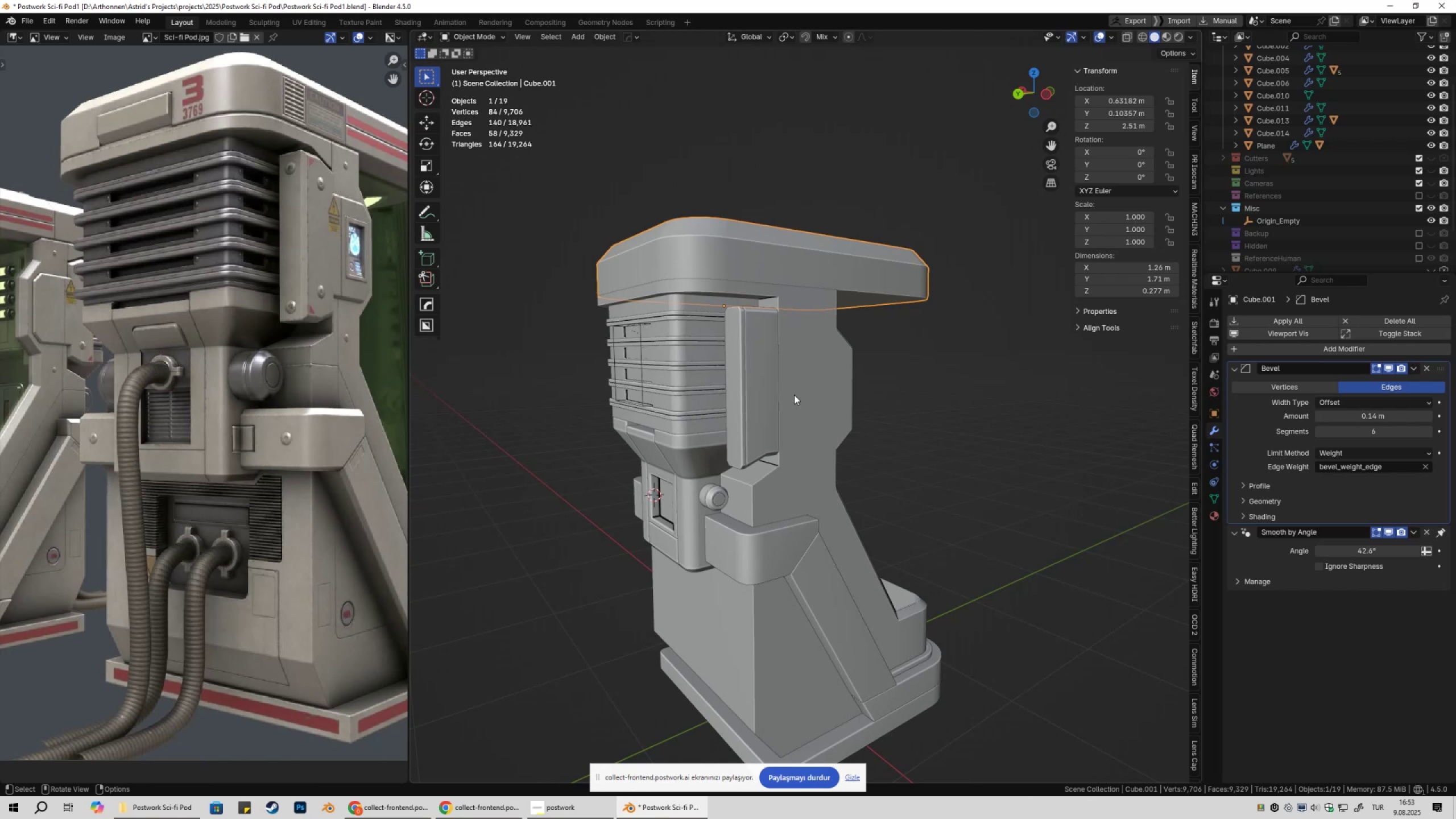 
key(Shift+ShiftLeft)
 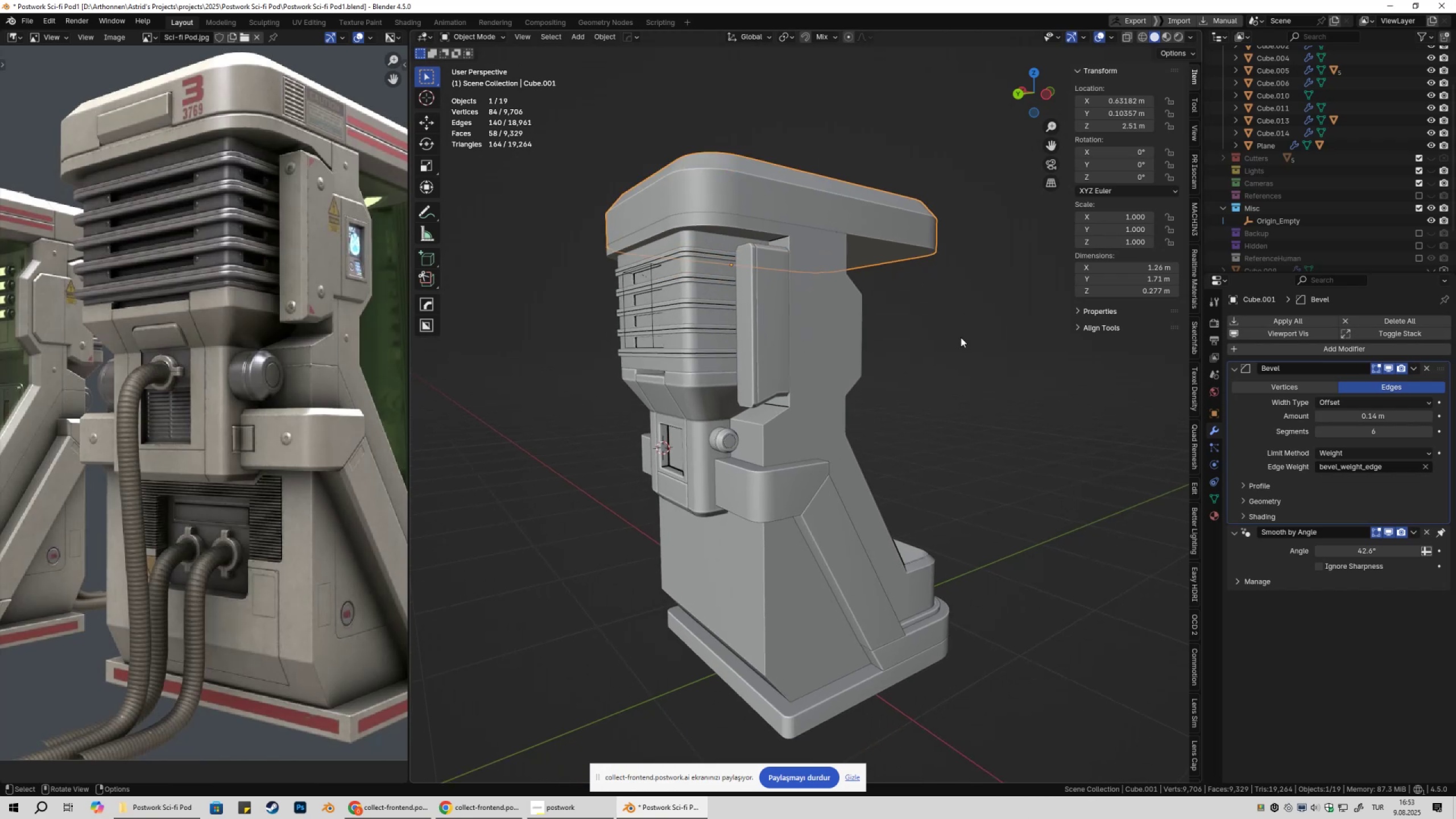 
left_click([961, 337])
 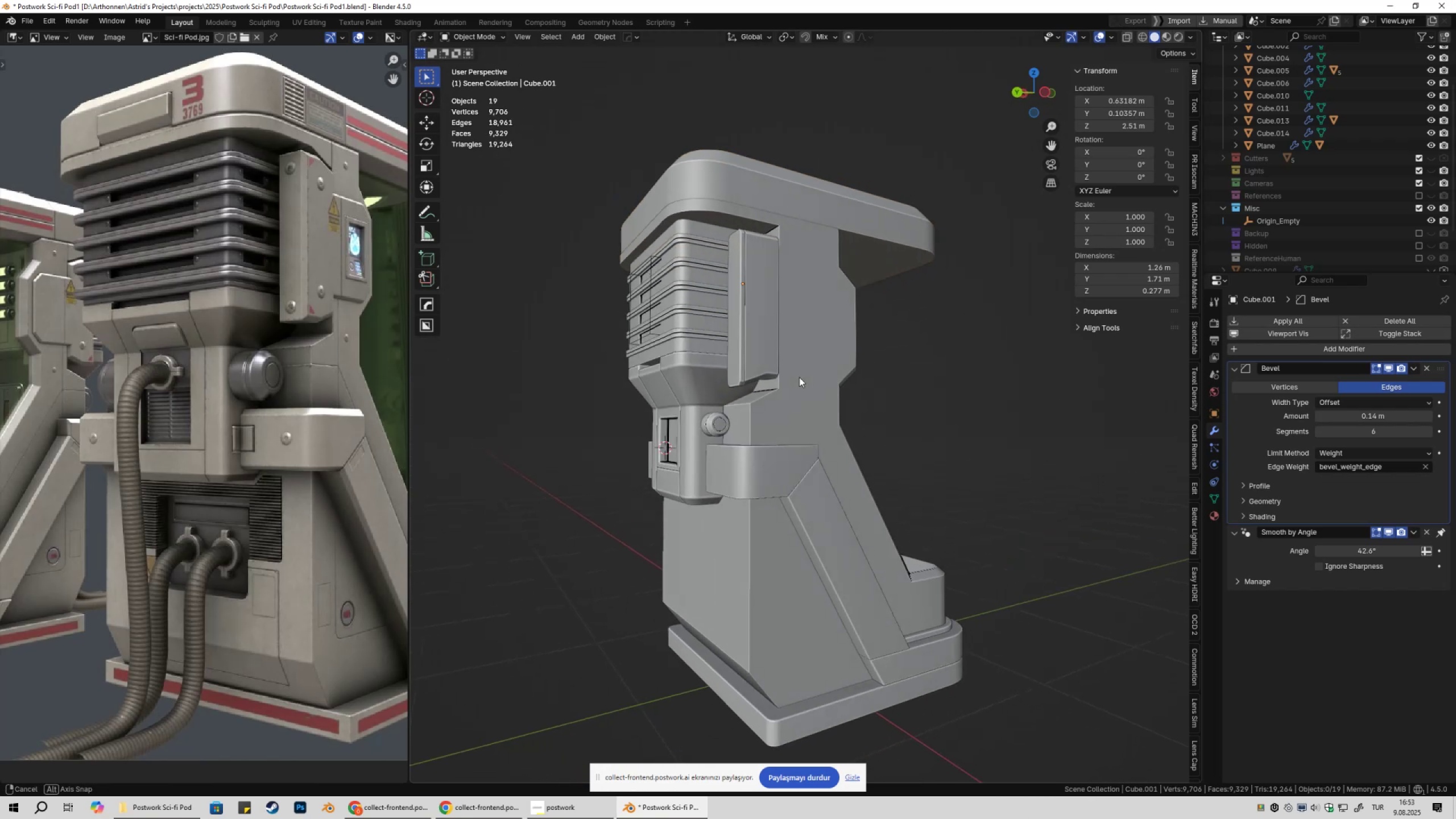 
key(Shift+ShiftLeft)
 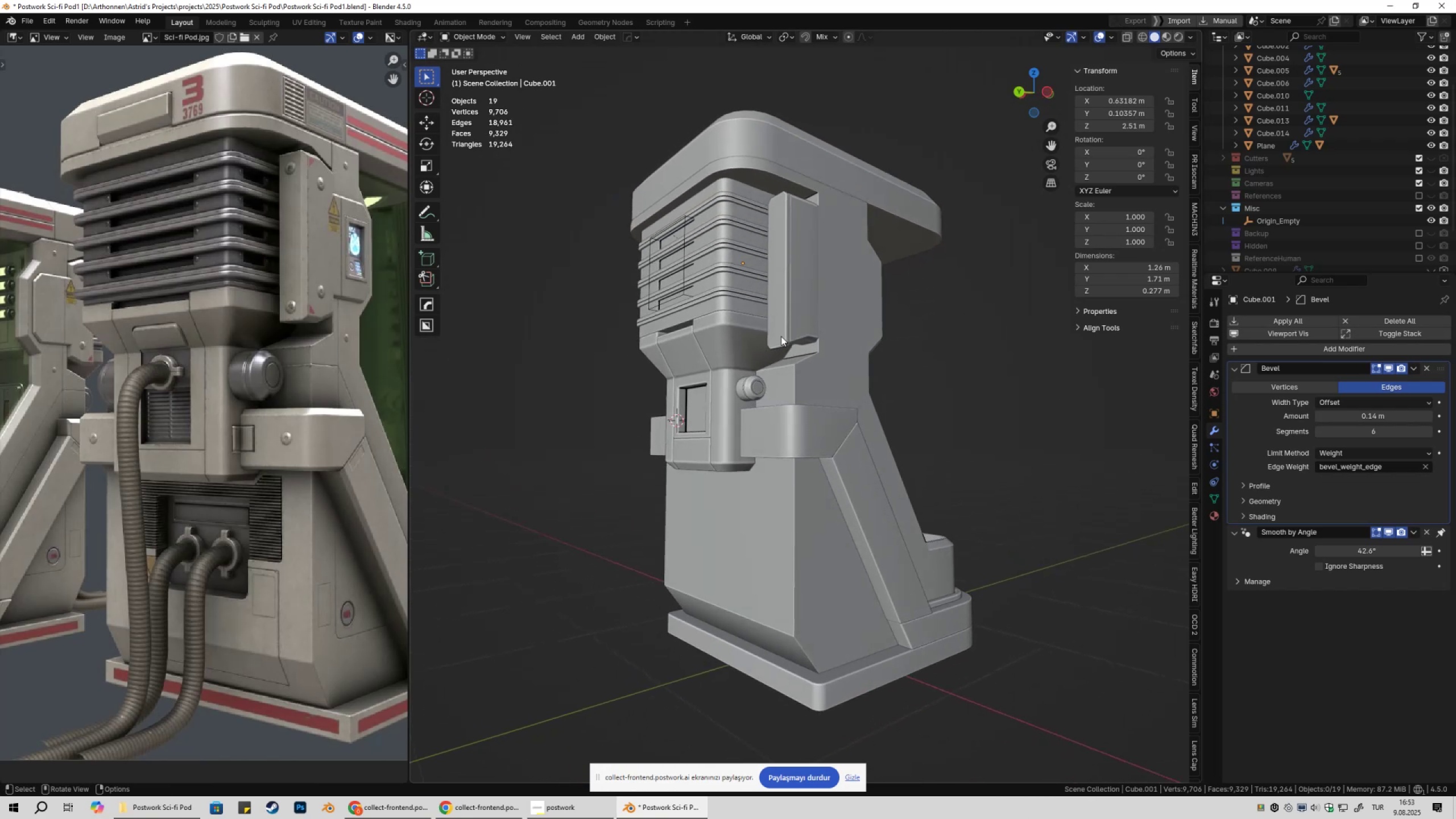 
wait(9.52)
 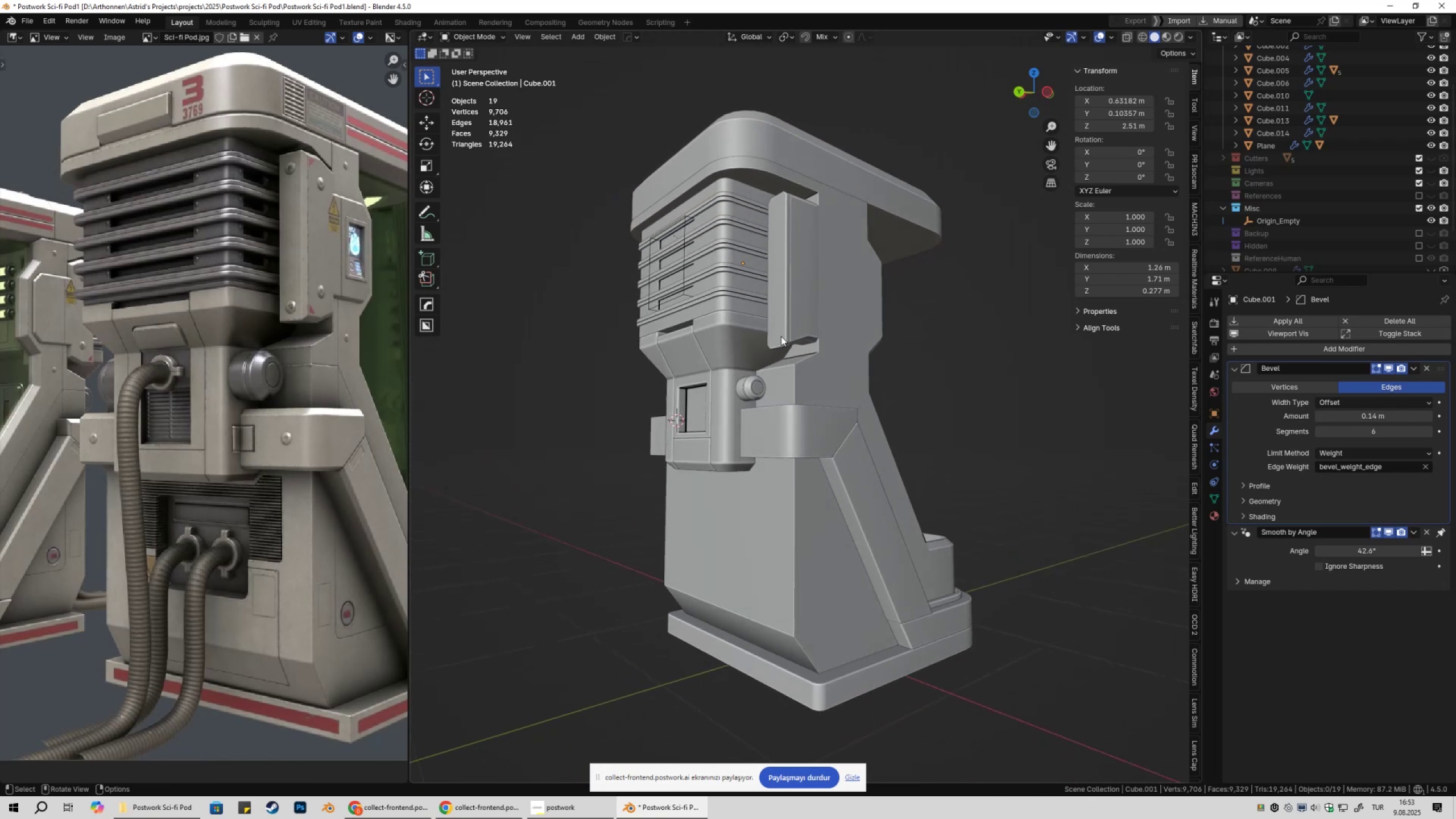 
scroll: coordinate [806, 333], scroll_direction: up, amount: 3.0
 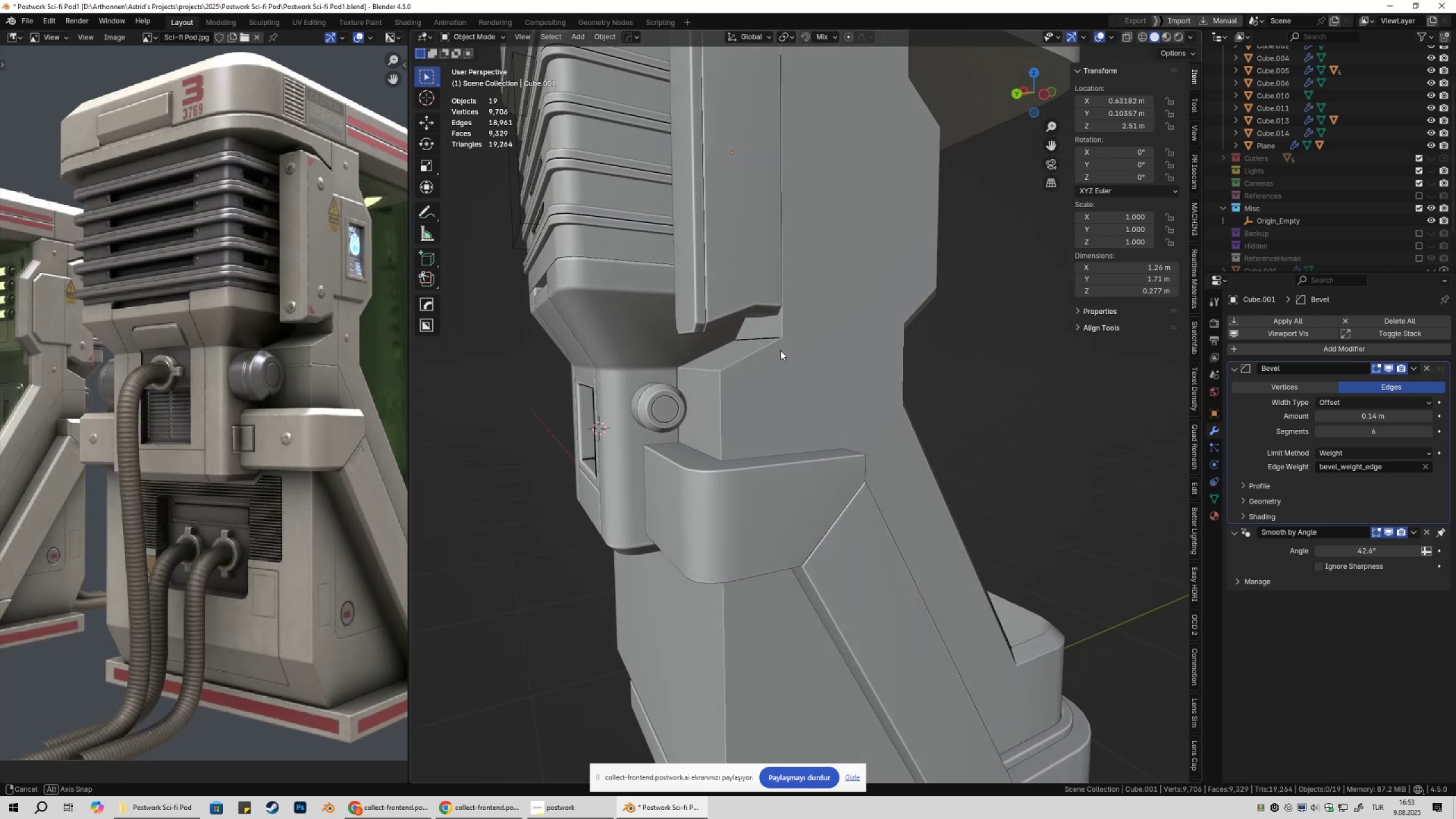 
left_click([781, 285])
 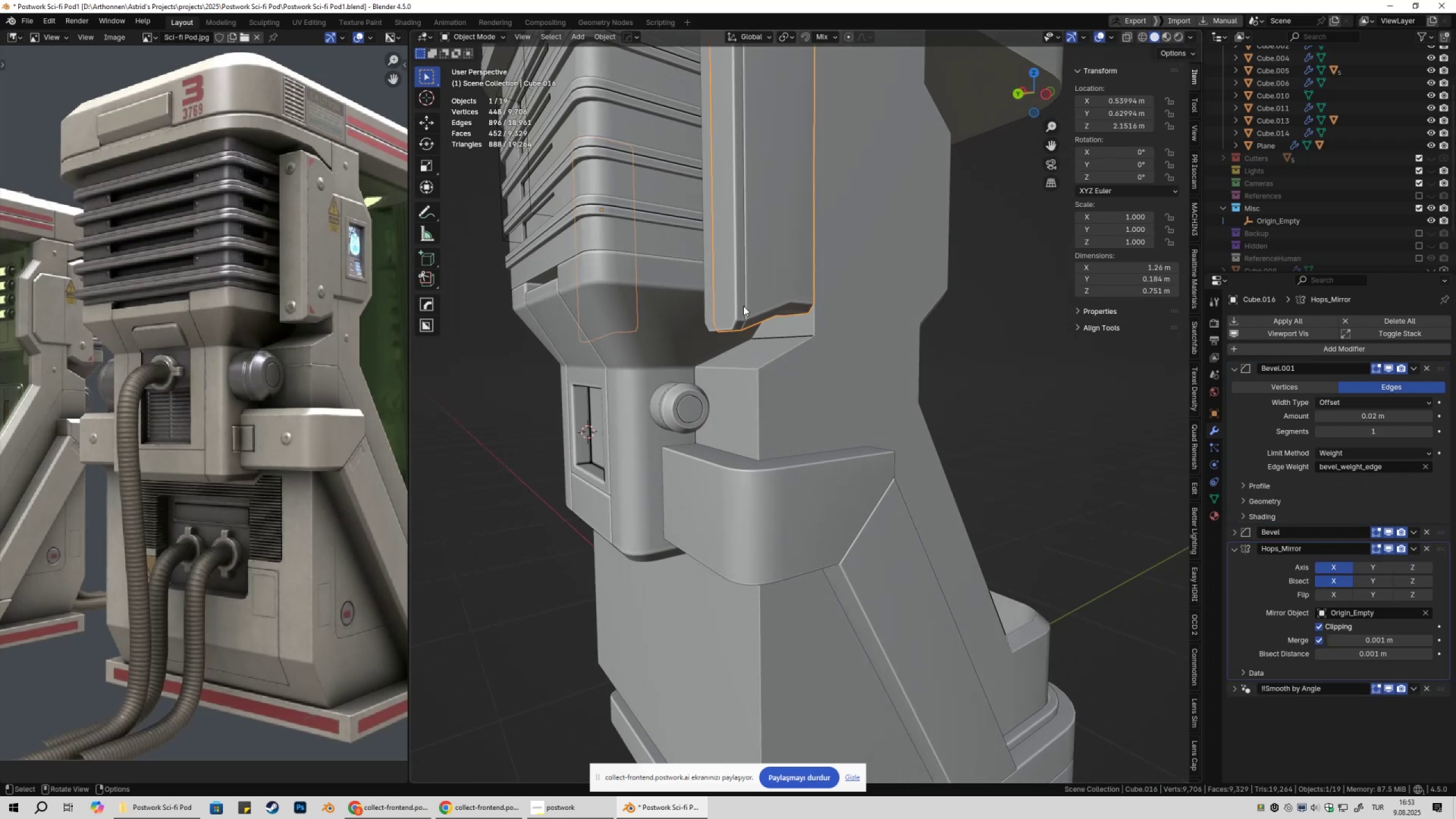 
hold_key(key=ShiftLeft, duration=0.36)
left_click([729, 303])
 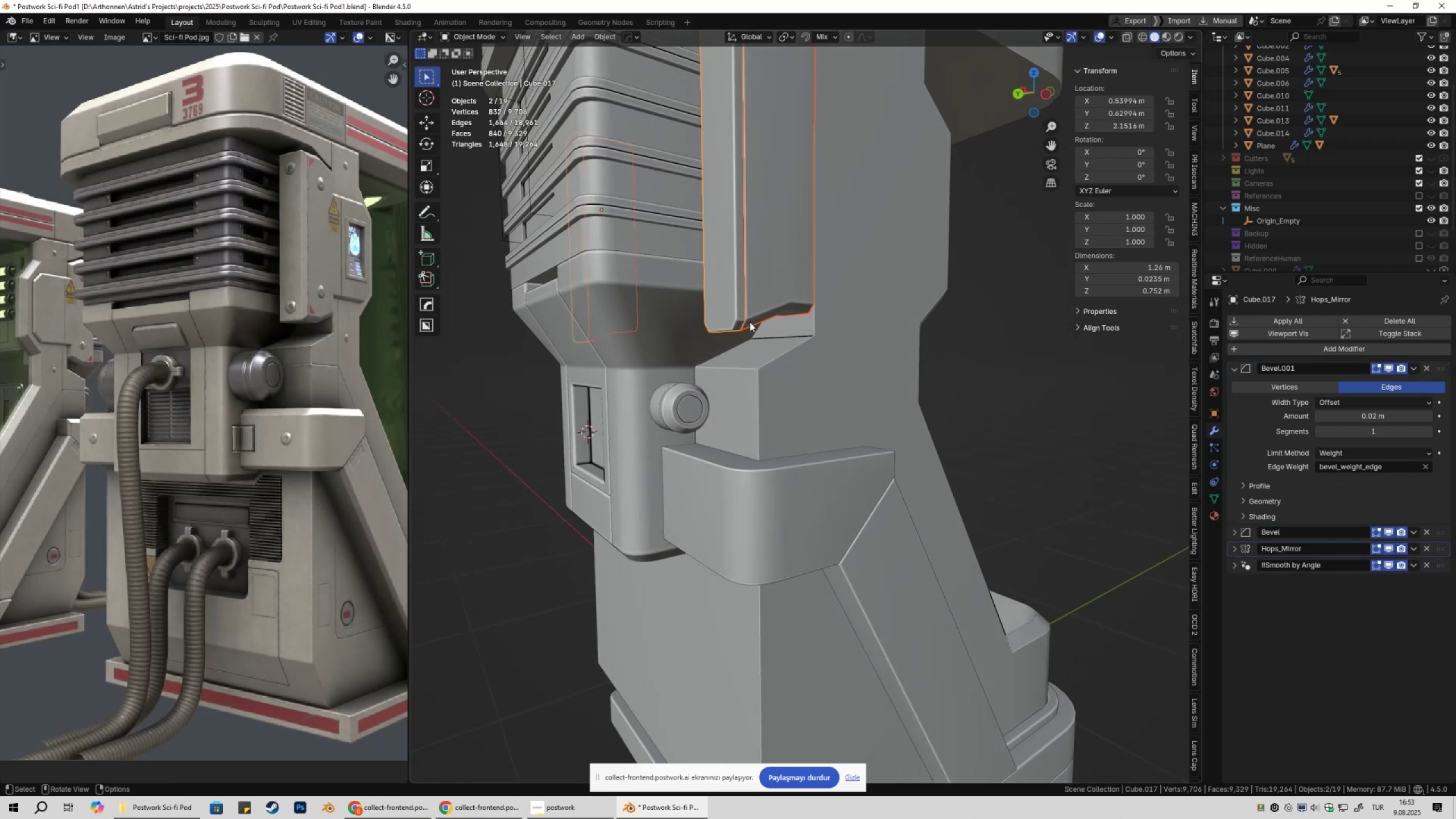 
type(f)
key(Tab)
type(1z)
 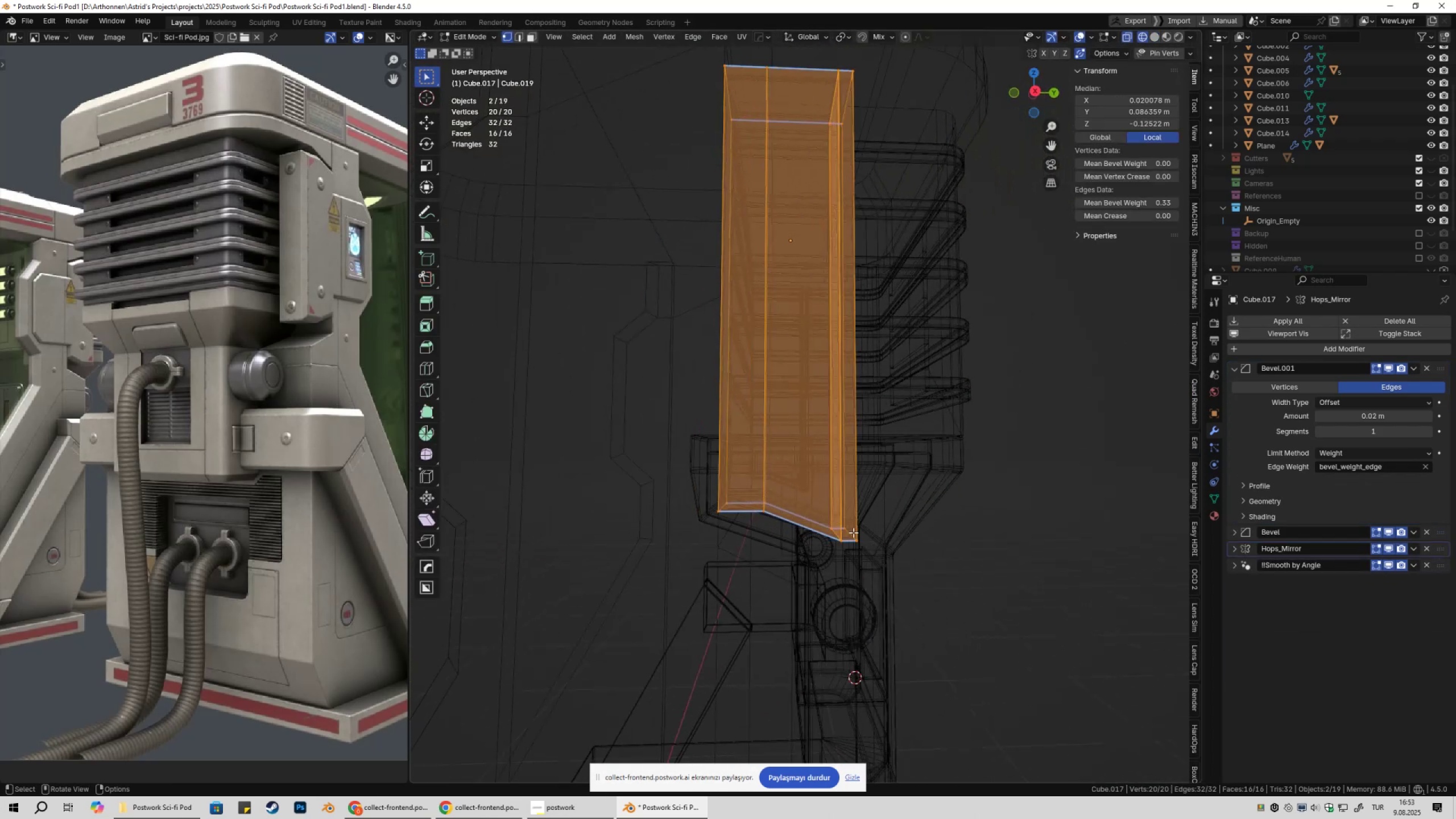 
scroll: coordinate [723, 347], scroll_direction: down, amount: 1.0
 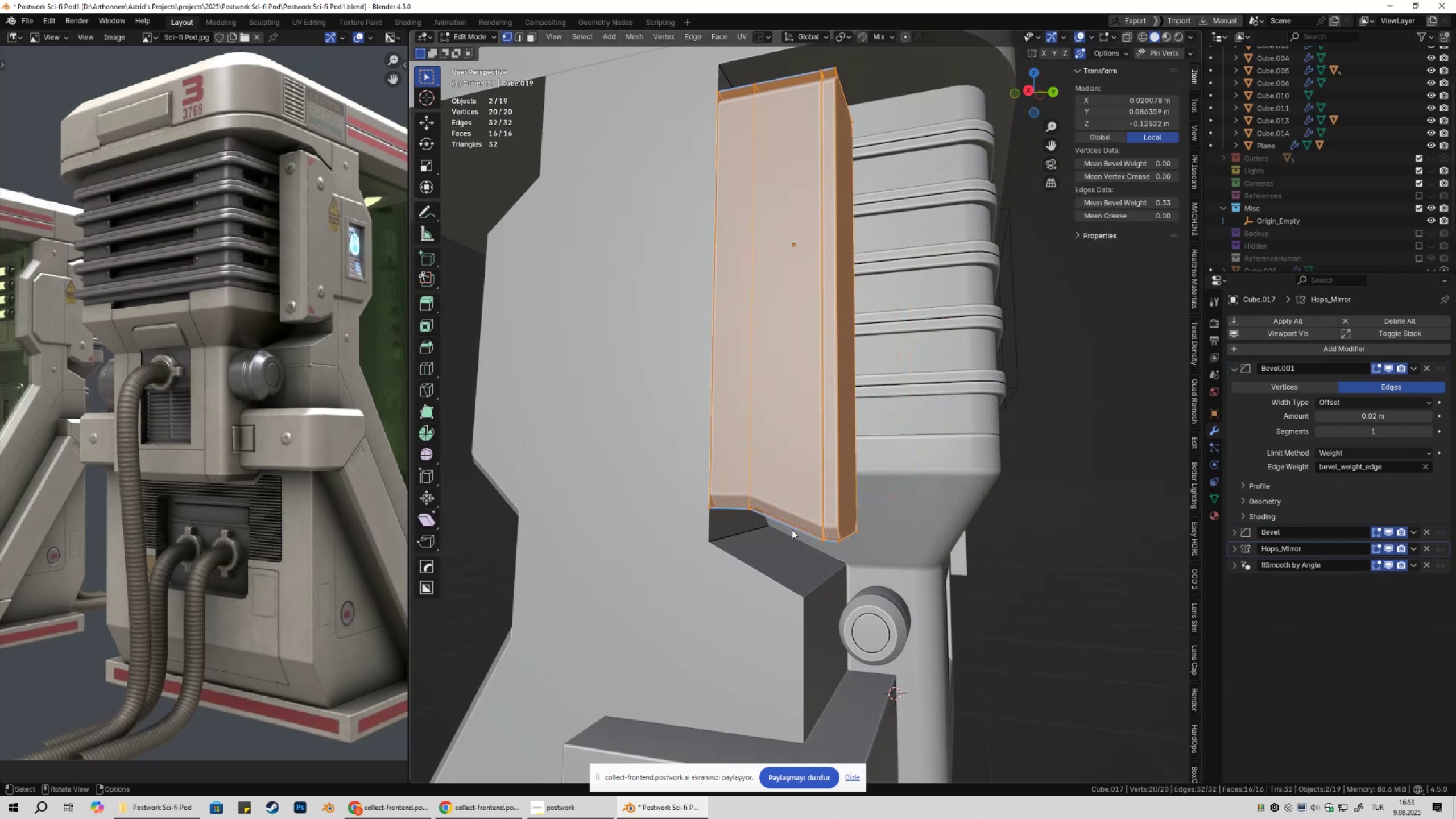 
left_click_drag(start_coordinate=[664, 462], to_coordinate=[930, 597])
 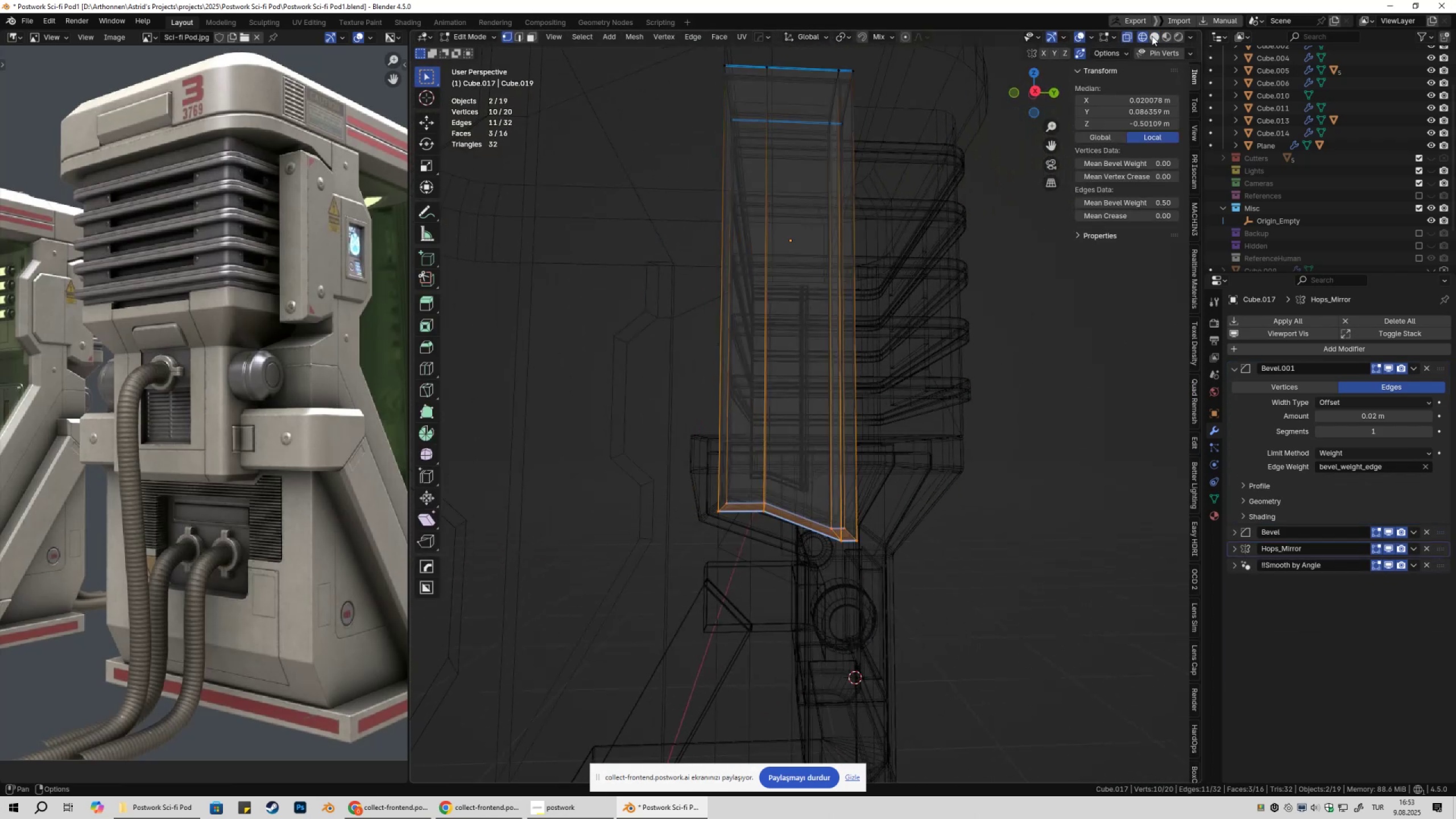 
left_click([1155, 35])
 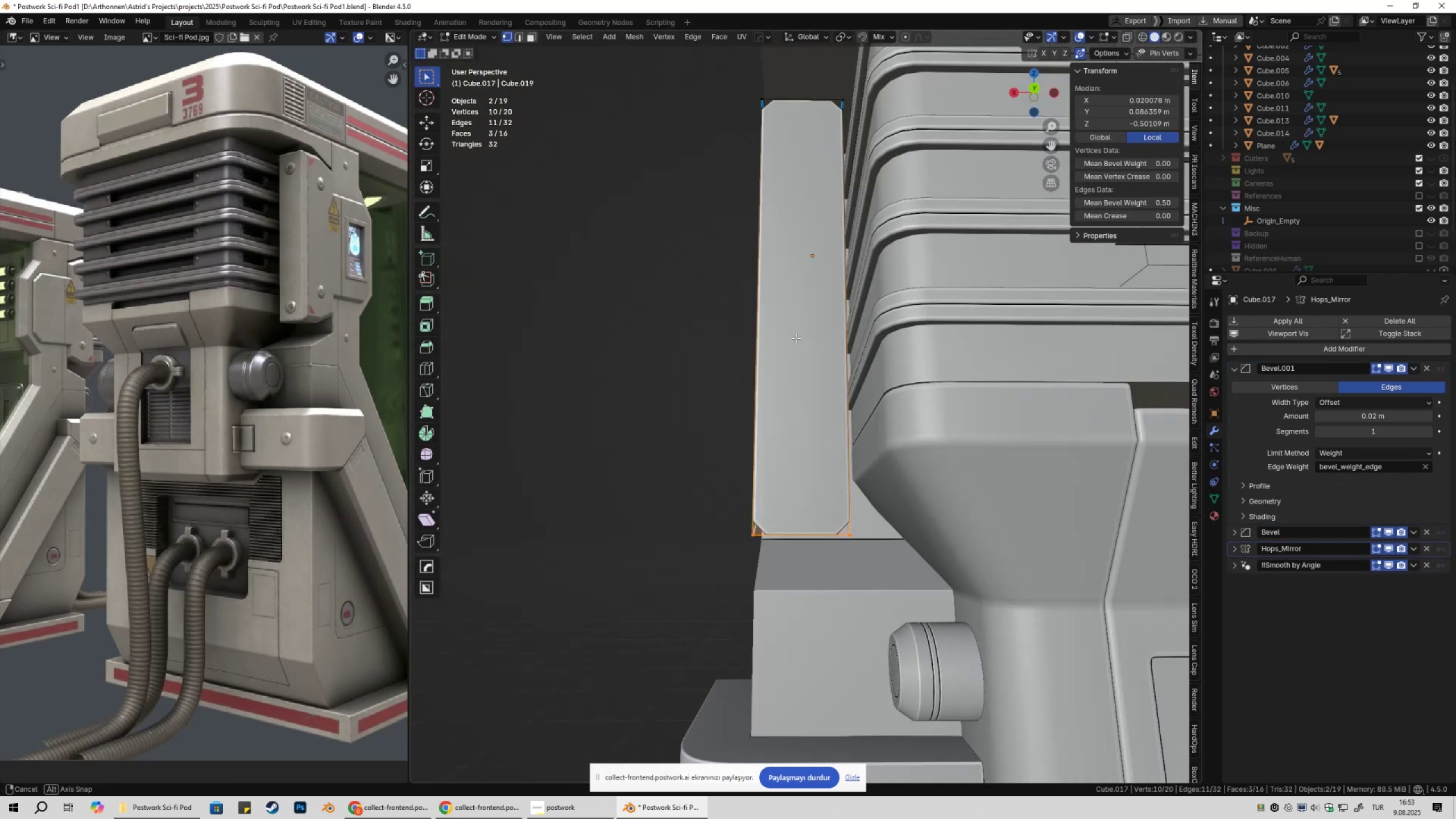 
scroll: coordinate [808, 369], scroll_direction: down, amount: 2.0
 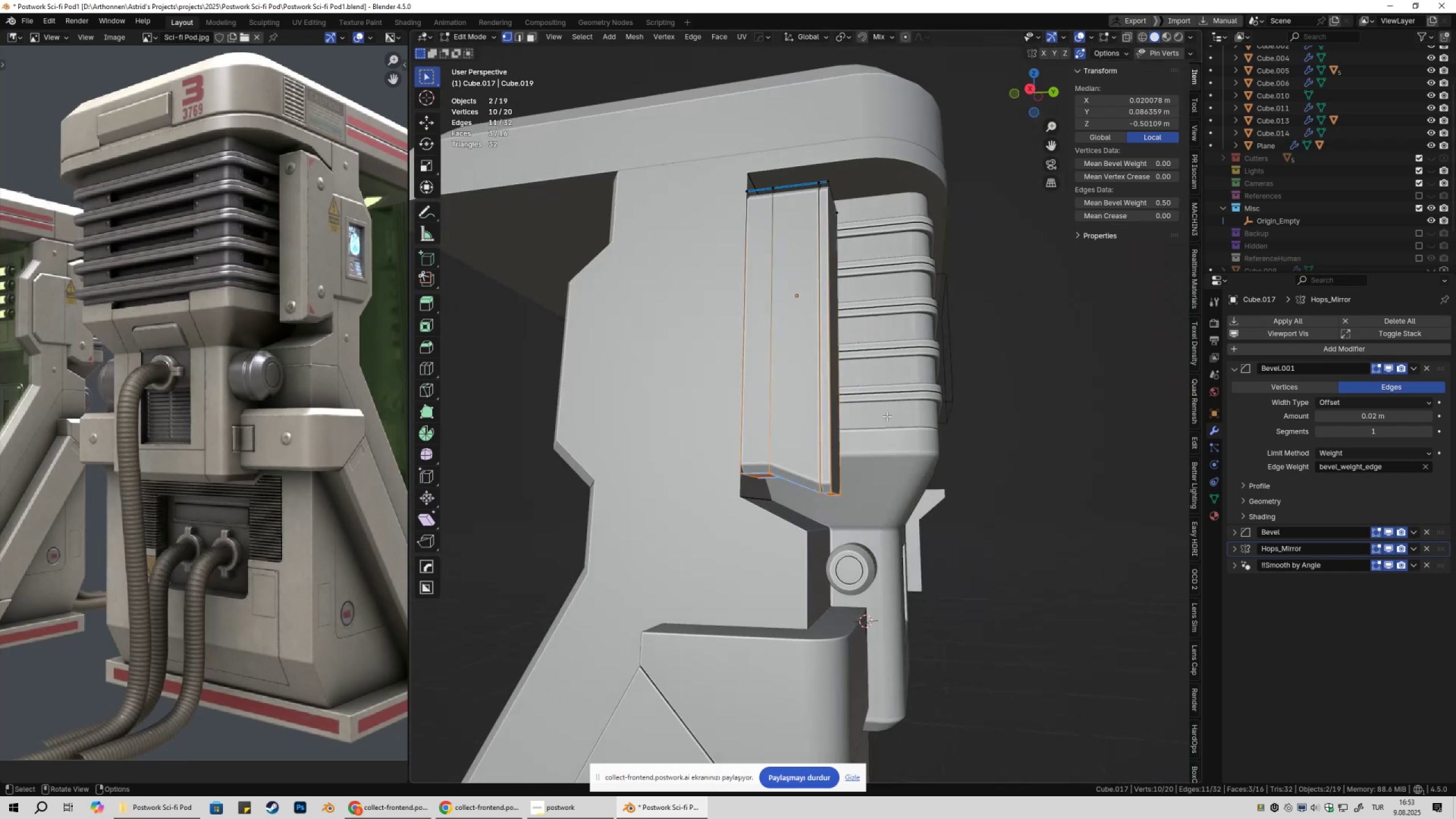 
type(gz)
 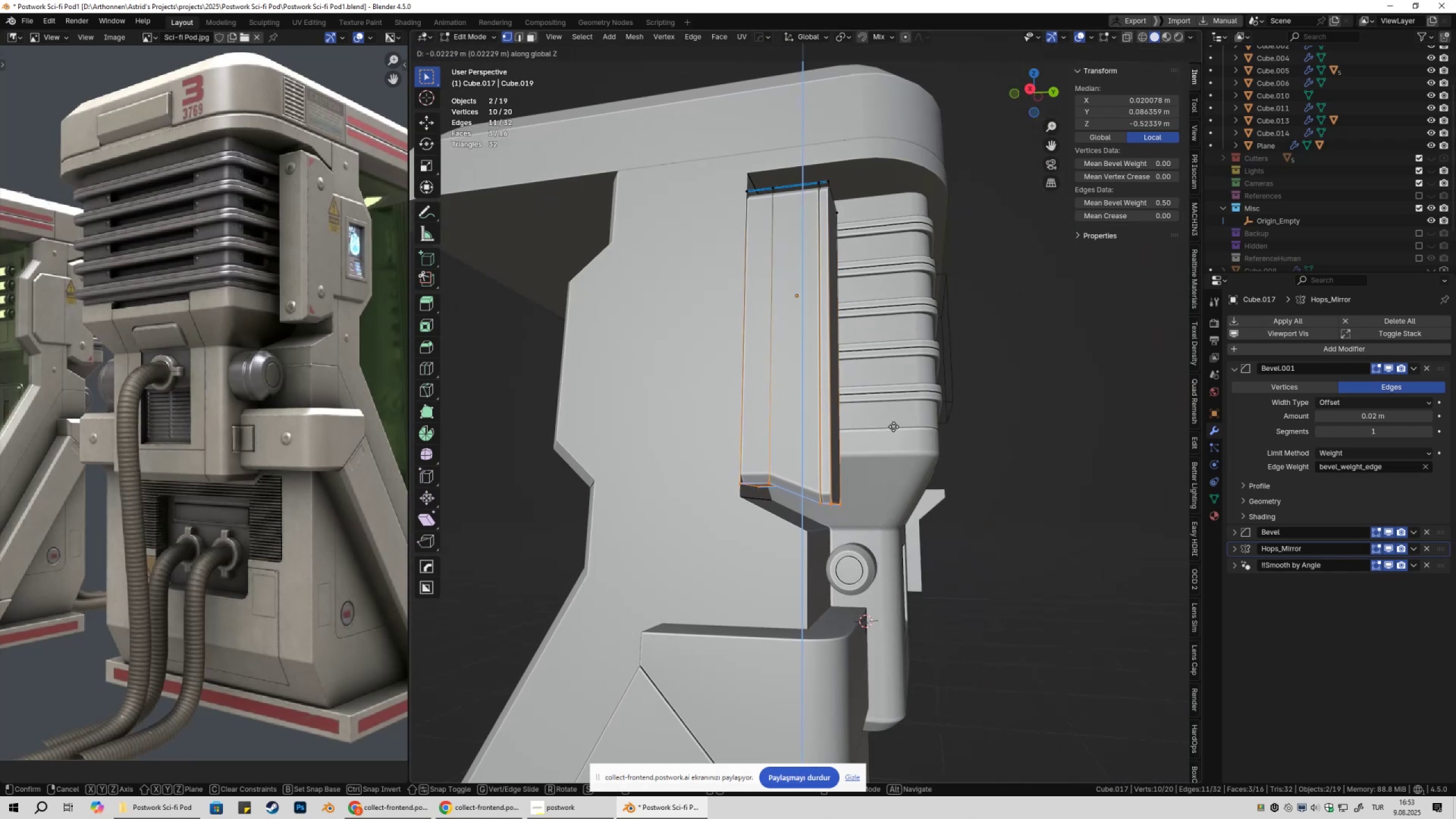 
hold_key(key=ShiftLeft, duration=1.44)
left_click([896, 417])
 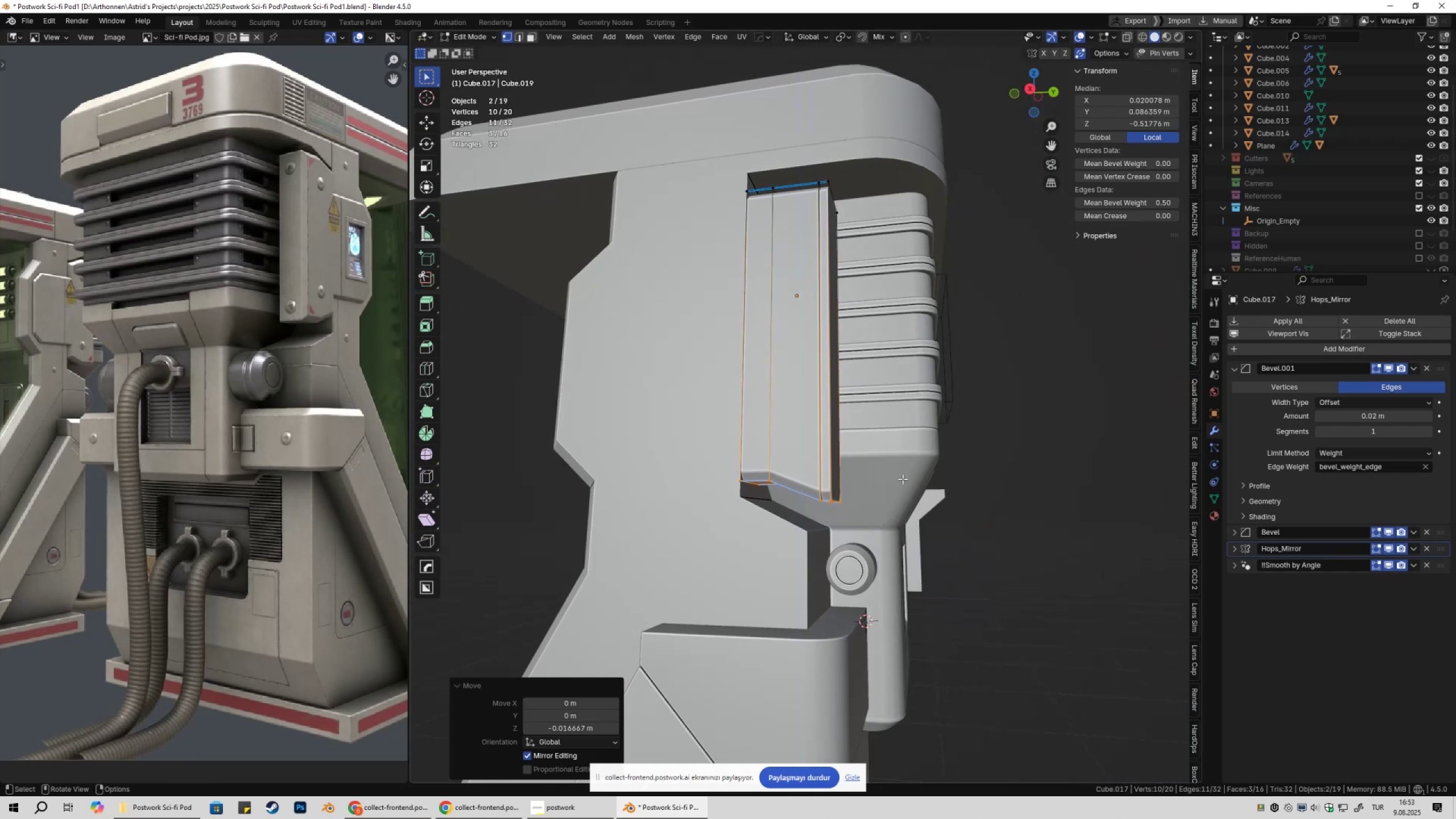 
key(Shift+ShiftLeft)
 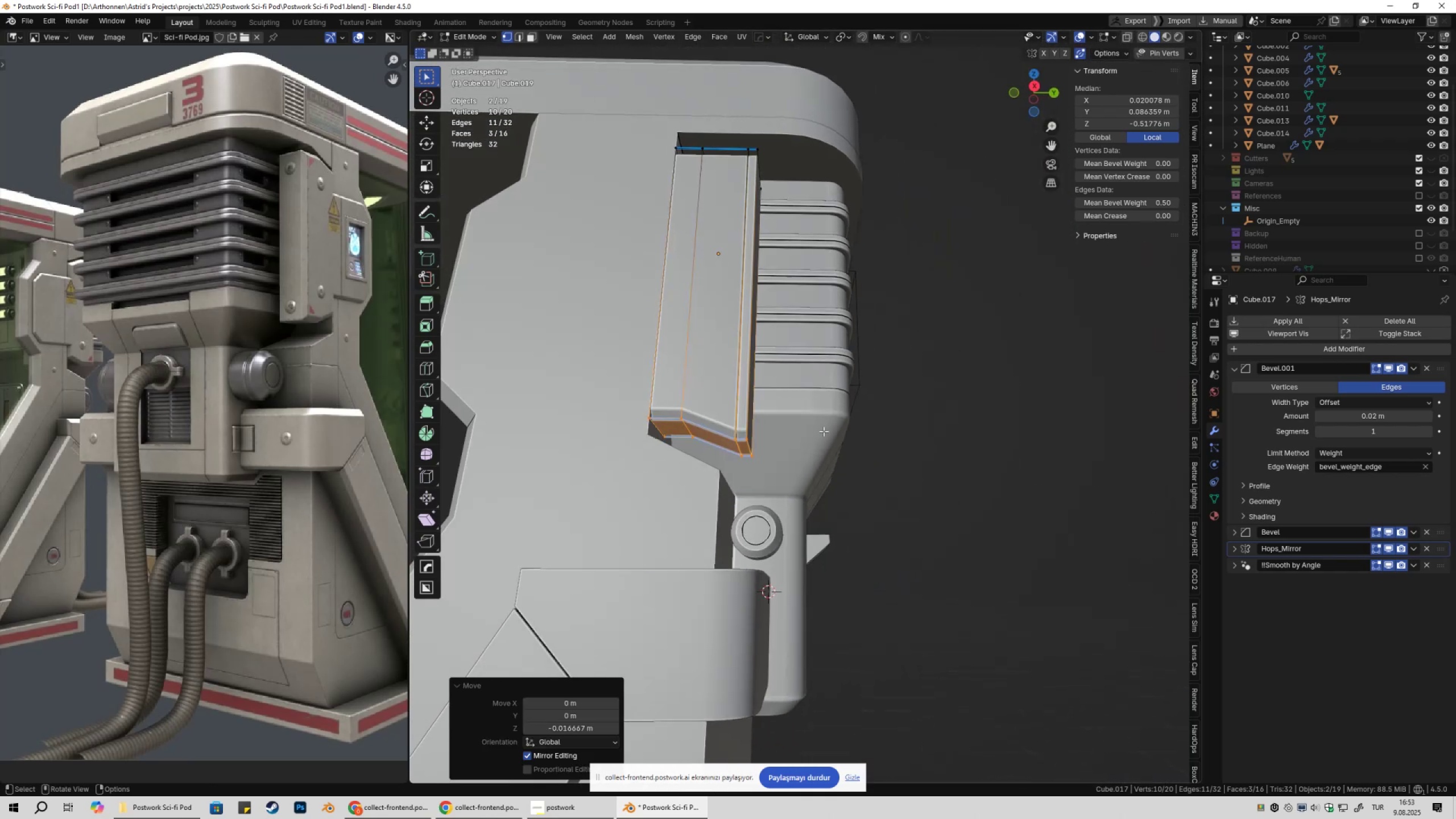 
key(Z)
 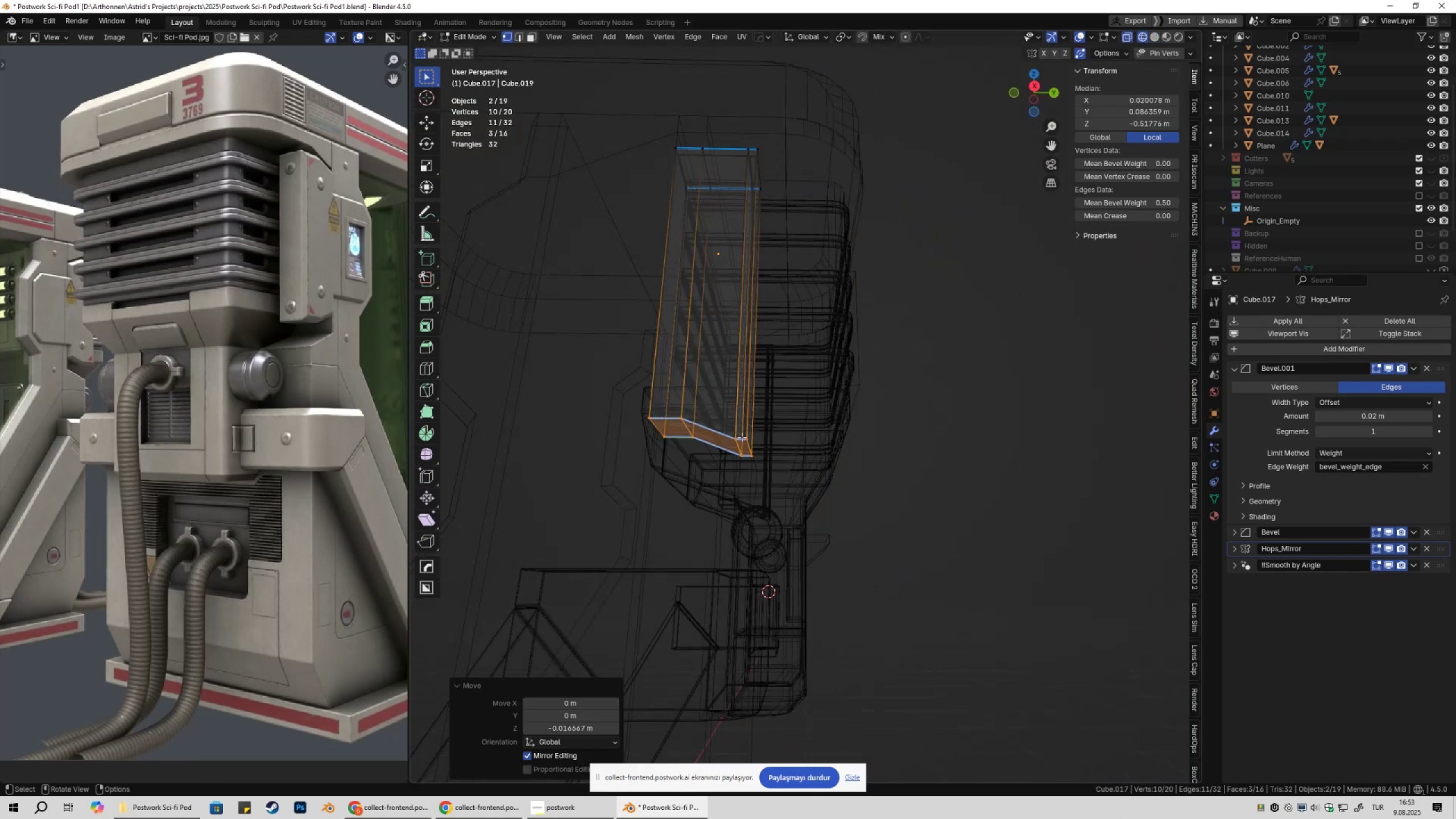 
left_click_drag(start_coordinate=[715, 410], to_coordinate=[812, 499])
 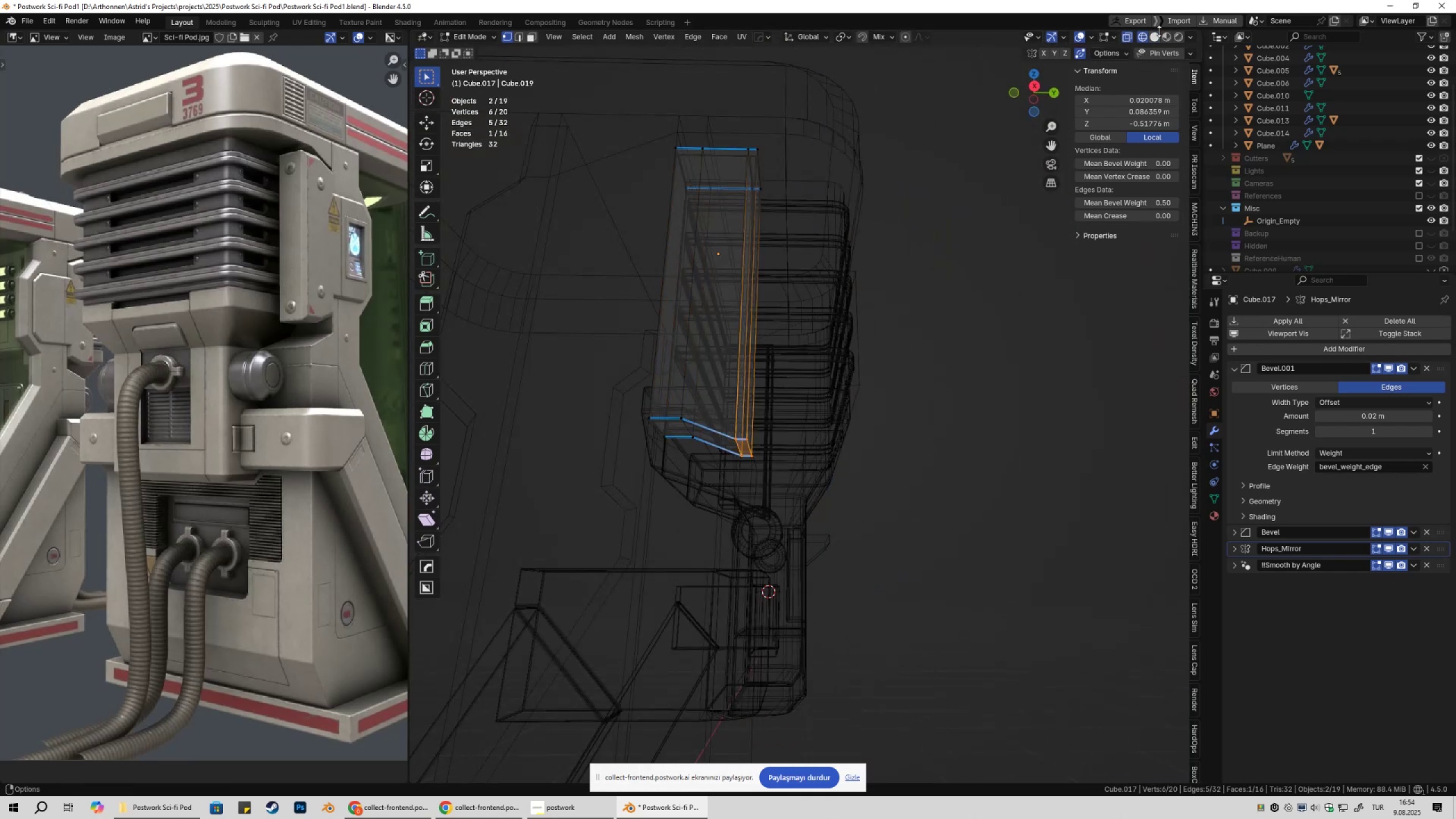 
left_click([1155, 37])
 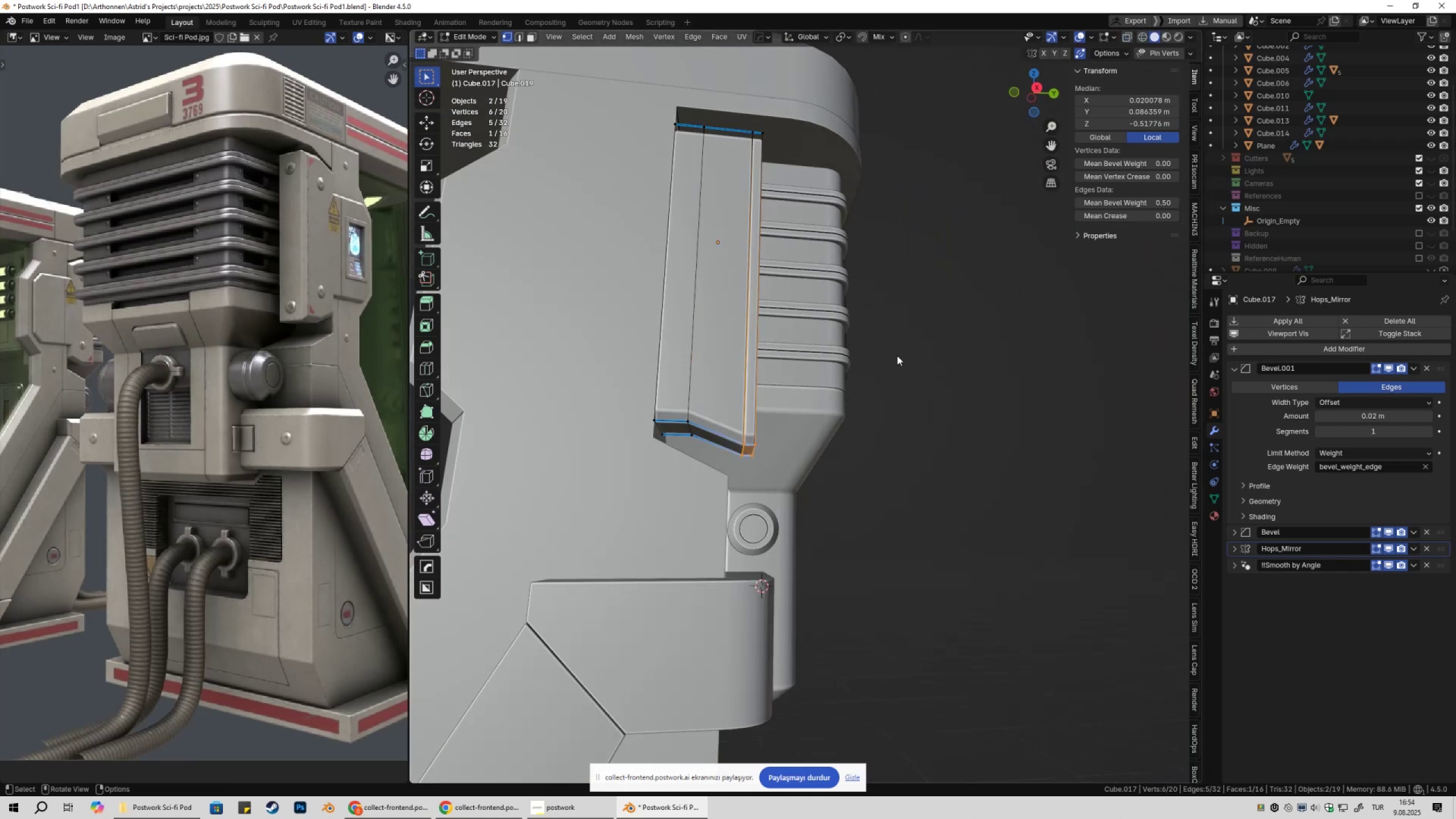 
type(3gz)
 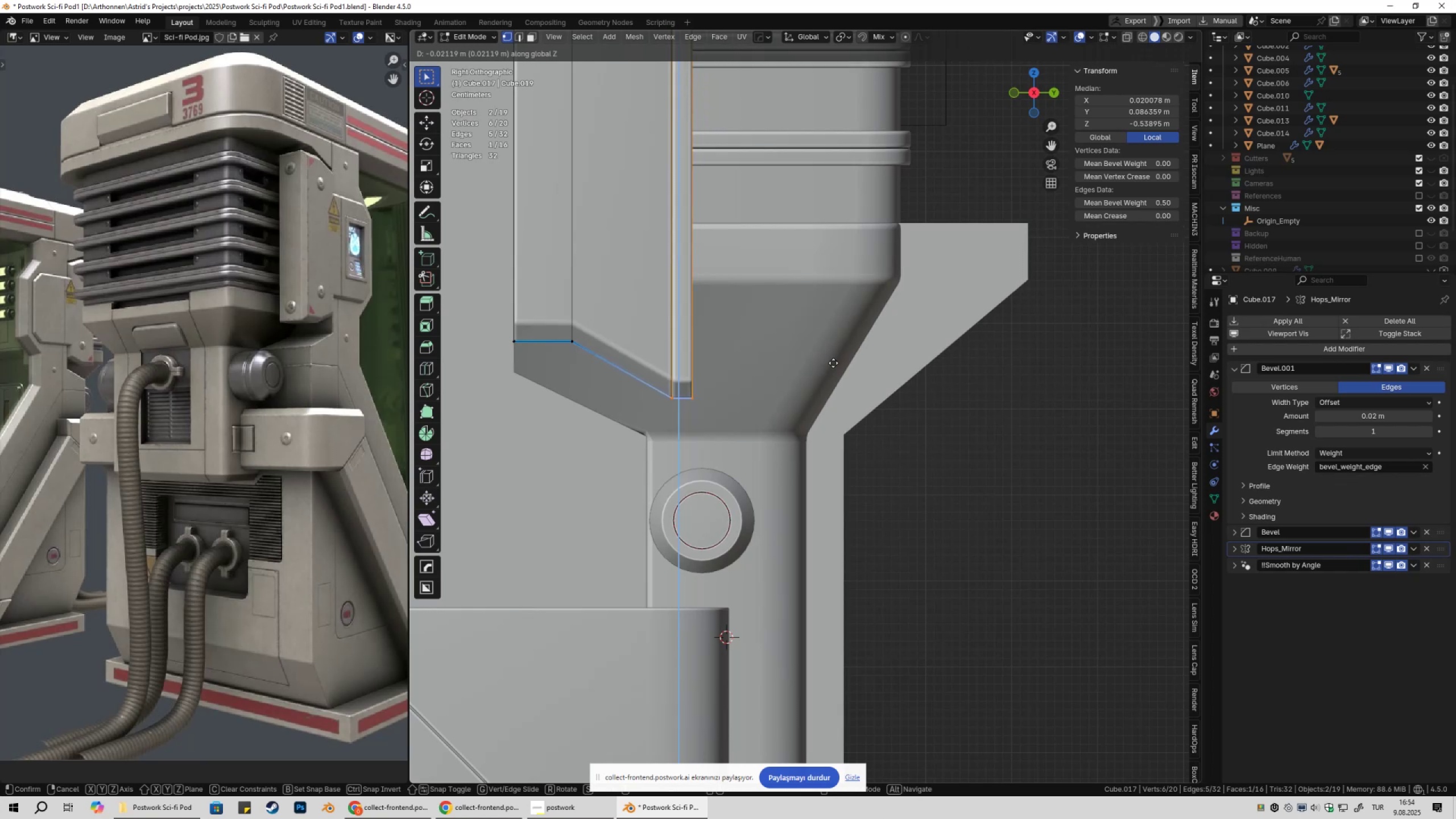 
scroll: coordinate [849, 357], scroll_direction: up, amount: 4.0
 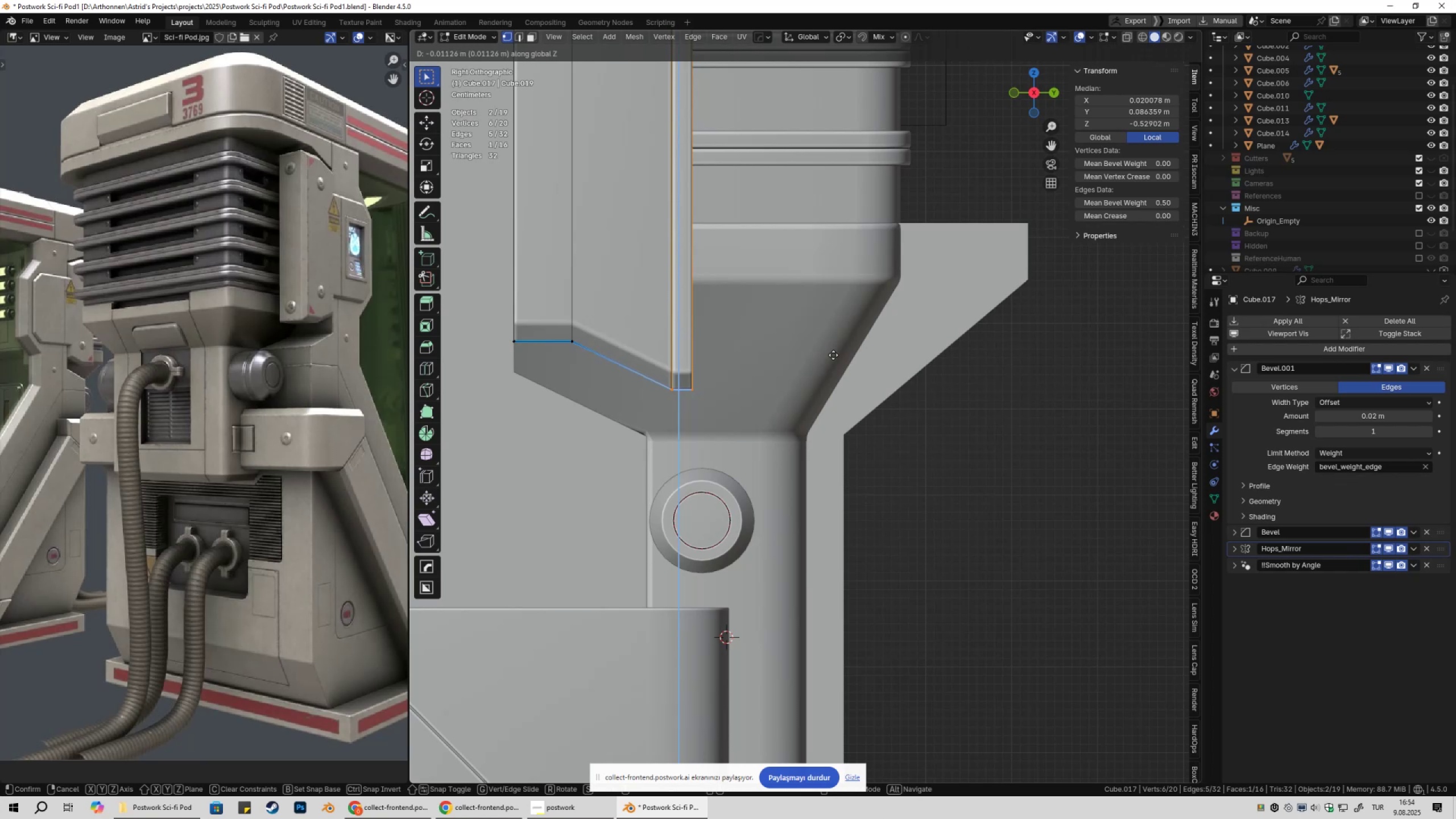 
hold_key(key=ShiftLeft, duration=1.53)
 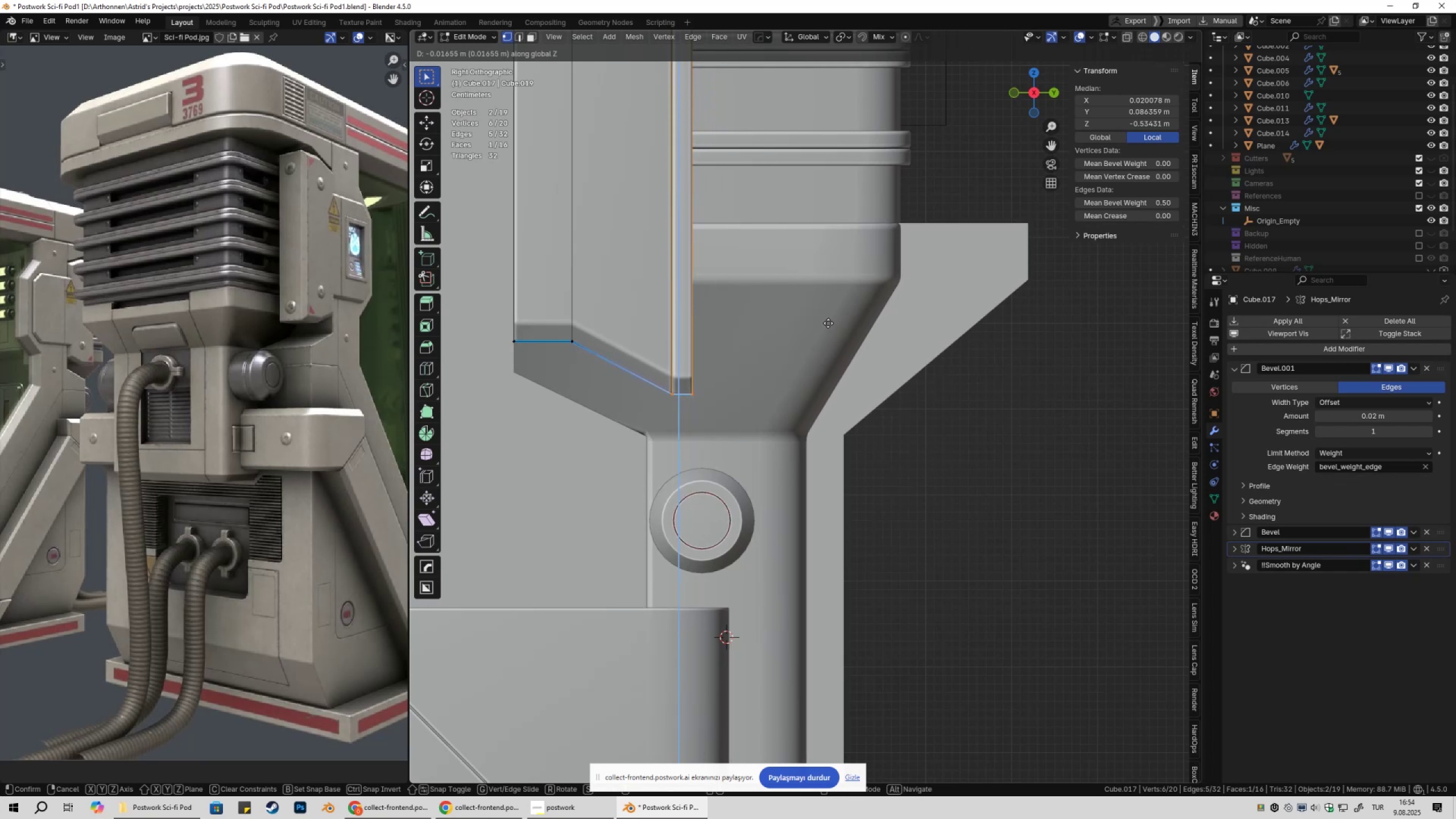 
hold_key(key=ShiftLeft, duration=1.52)
 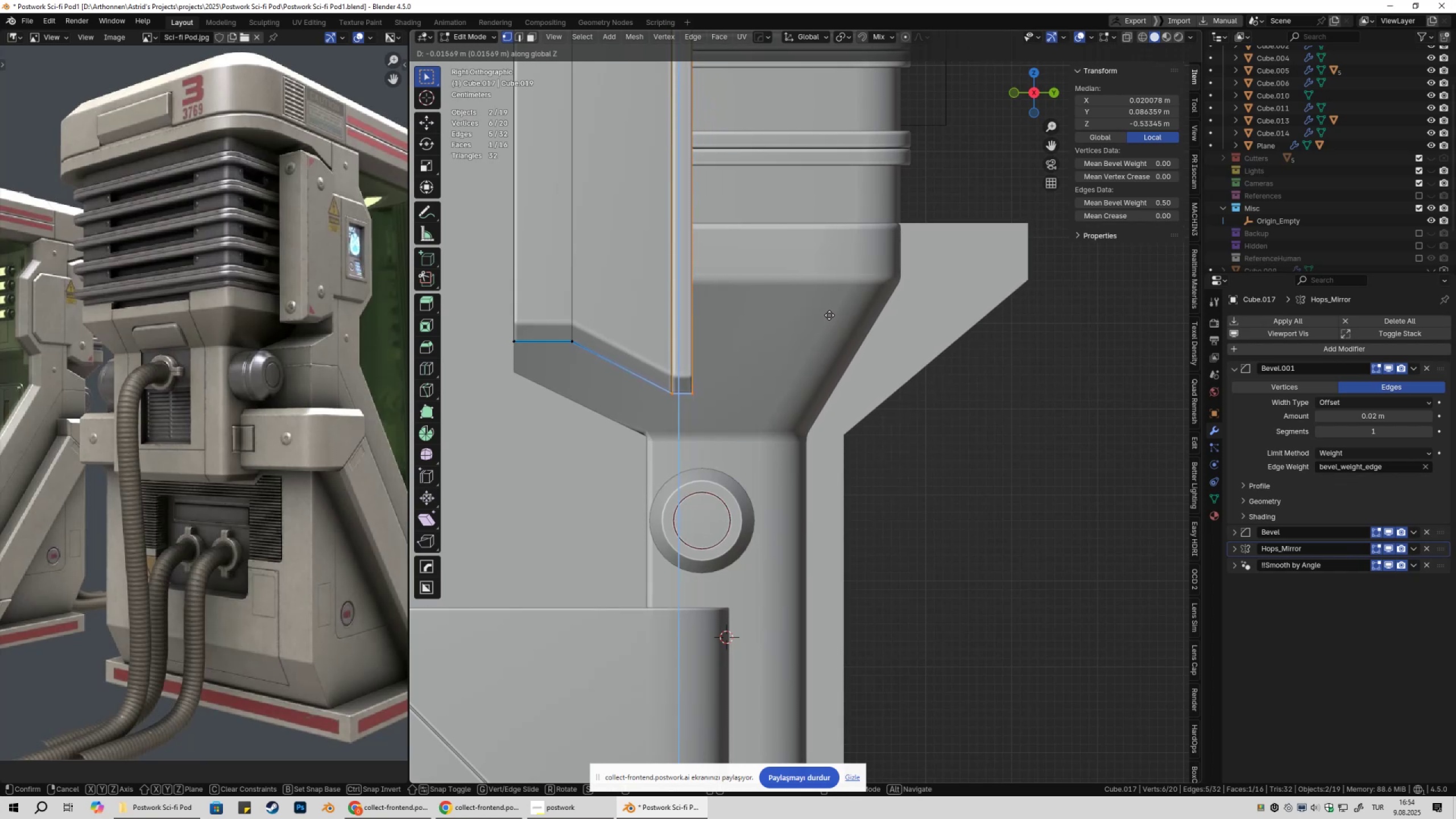 
hold_key(key=ShiftLeft, duration=1.35)
left_click([830, 315])
 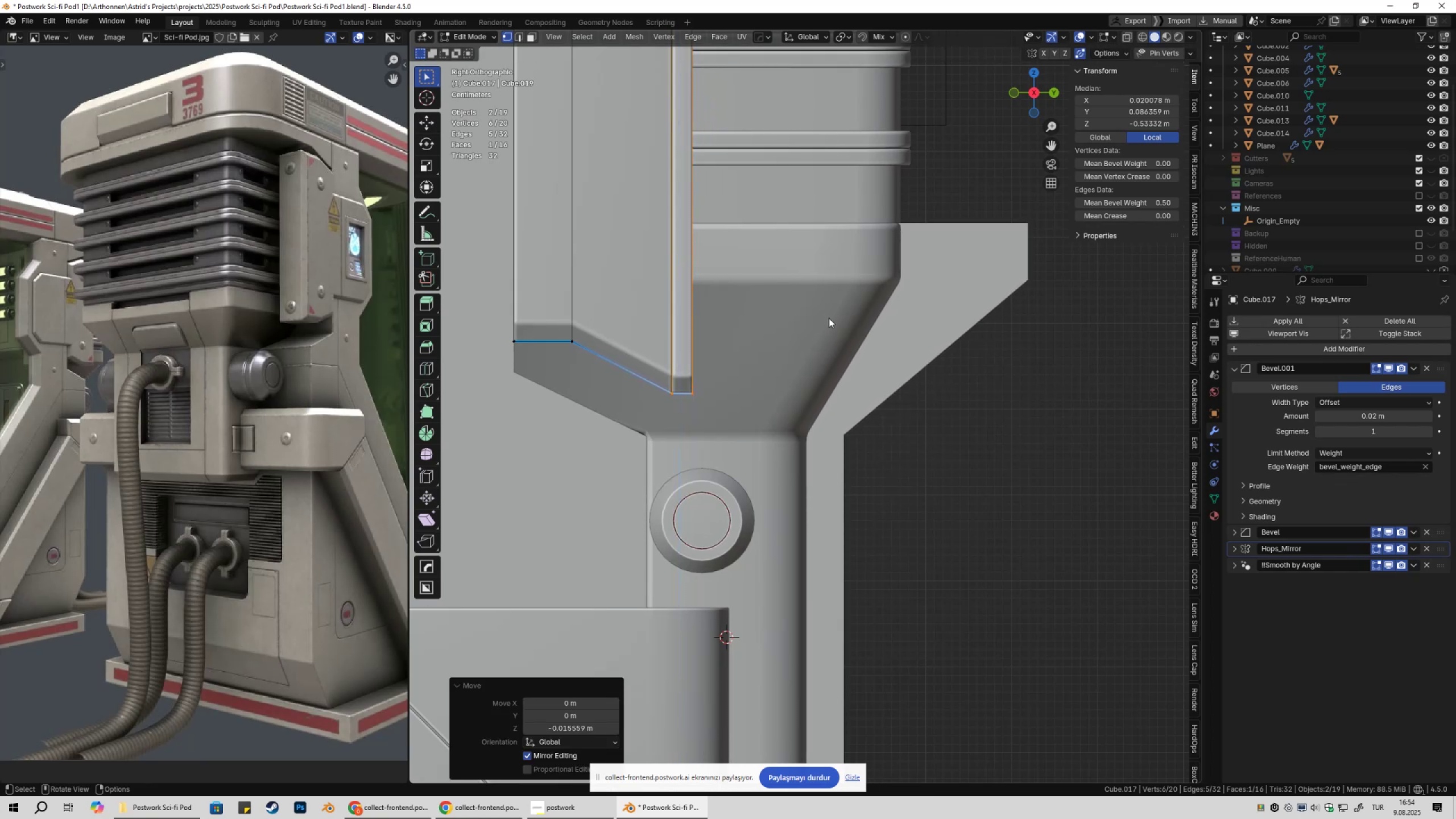 
scroll: coordinate [796, 363], scroll_direction: down, amount: 7.0
 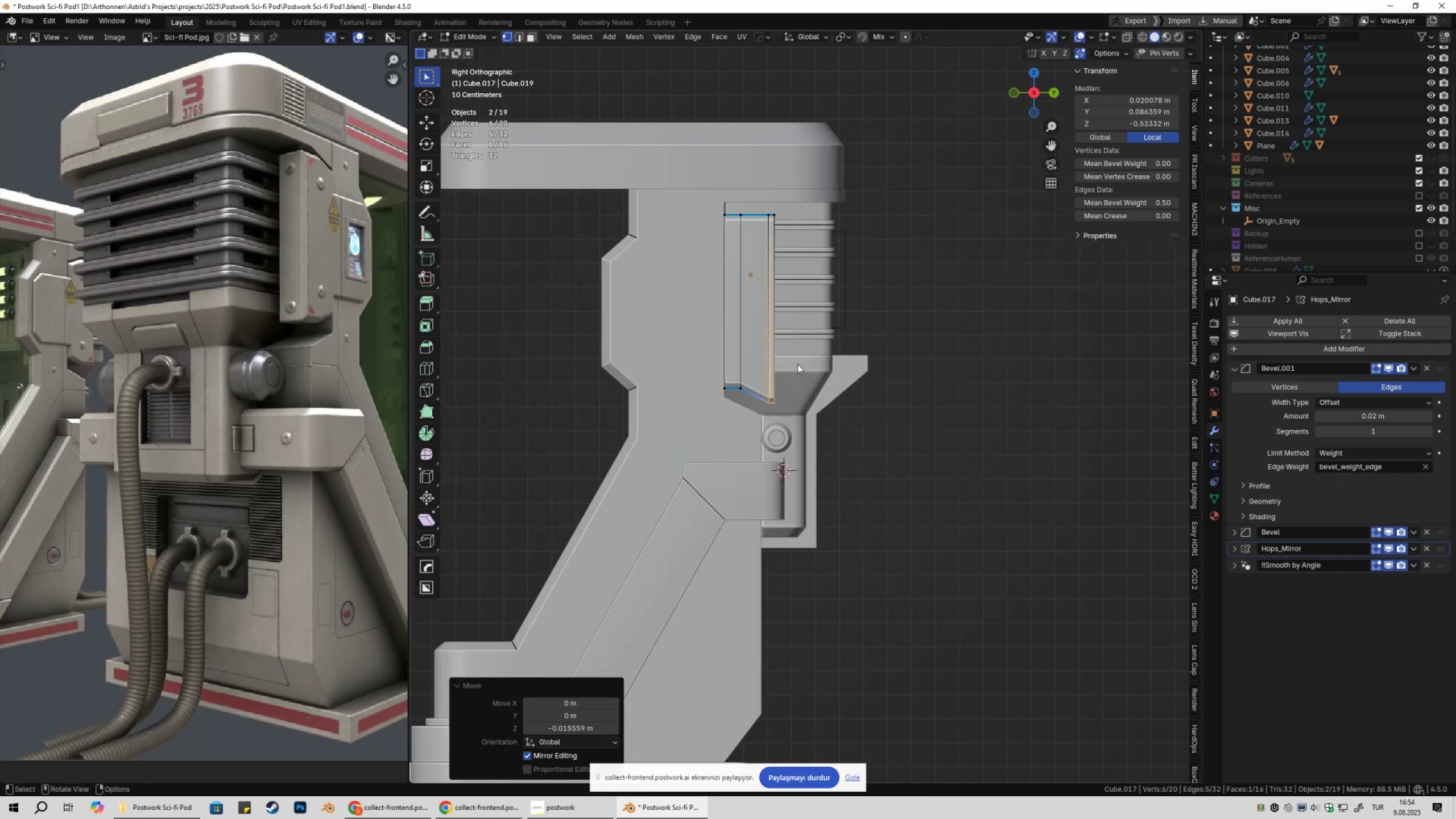 
key(Tab)
 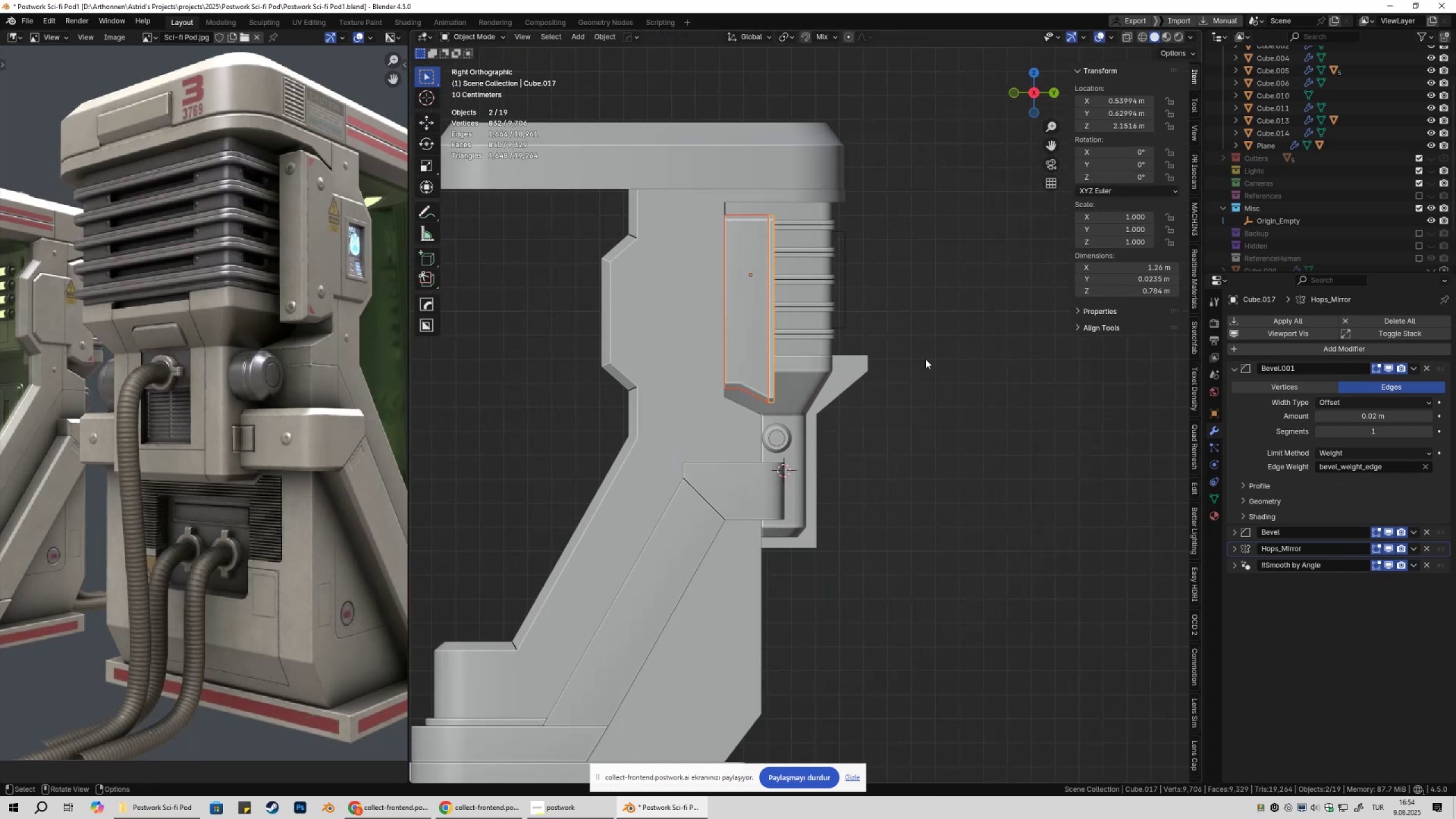 
left_click([1001, 364])
 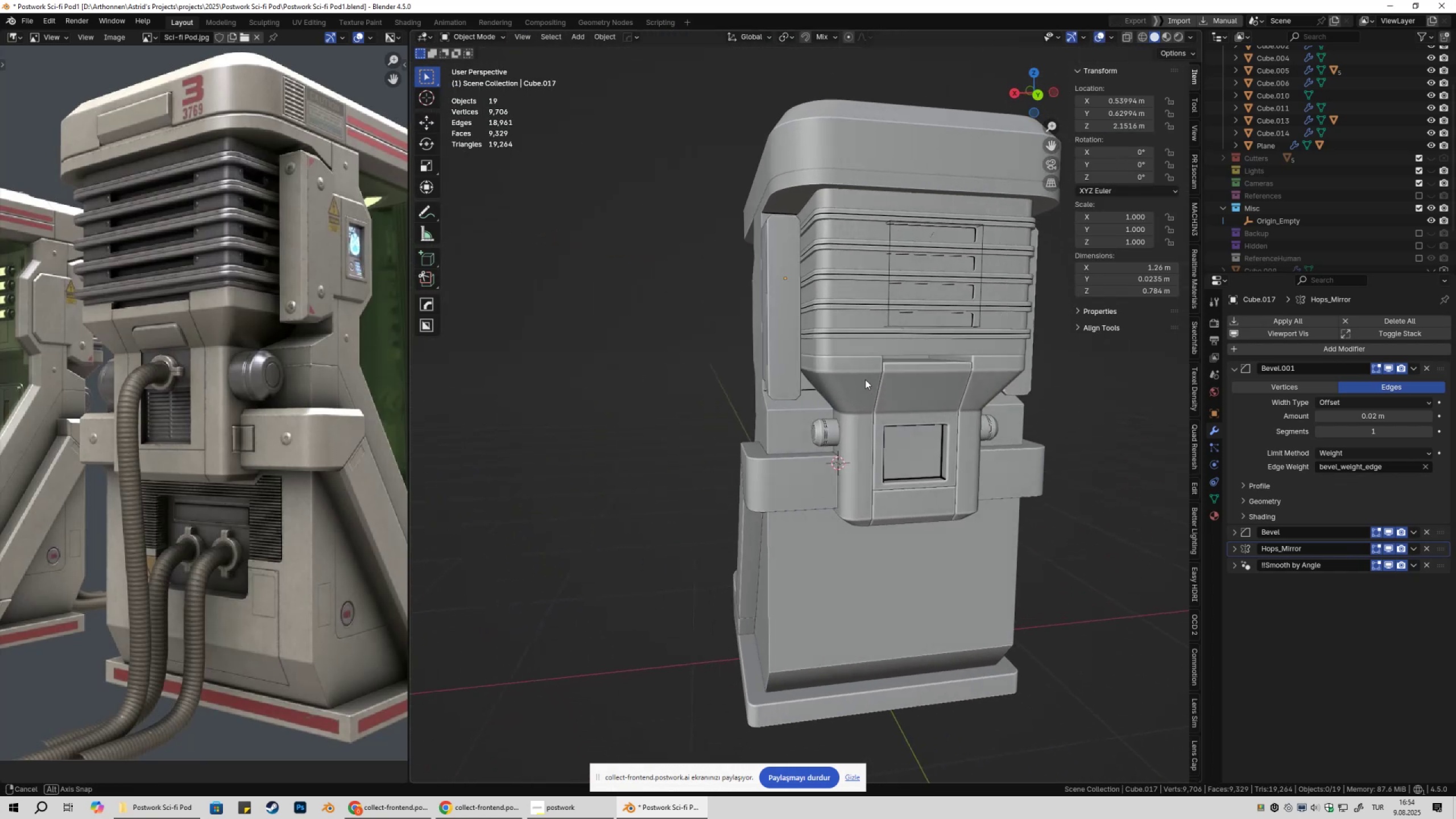 
key(Shift+ShiftLeft)
 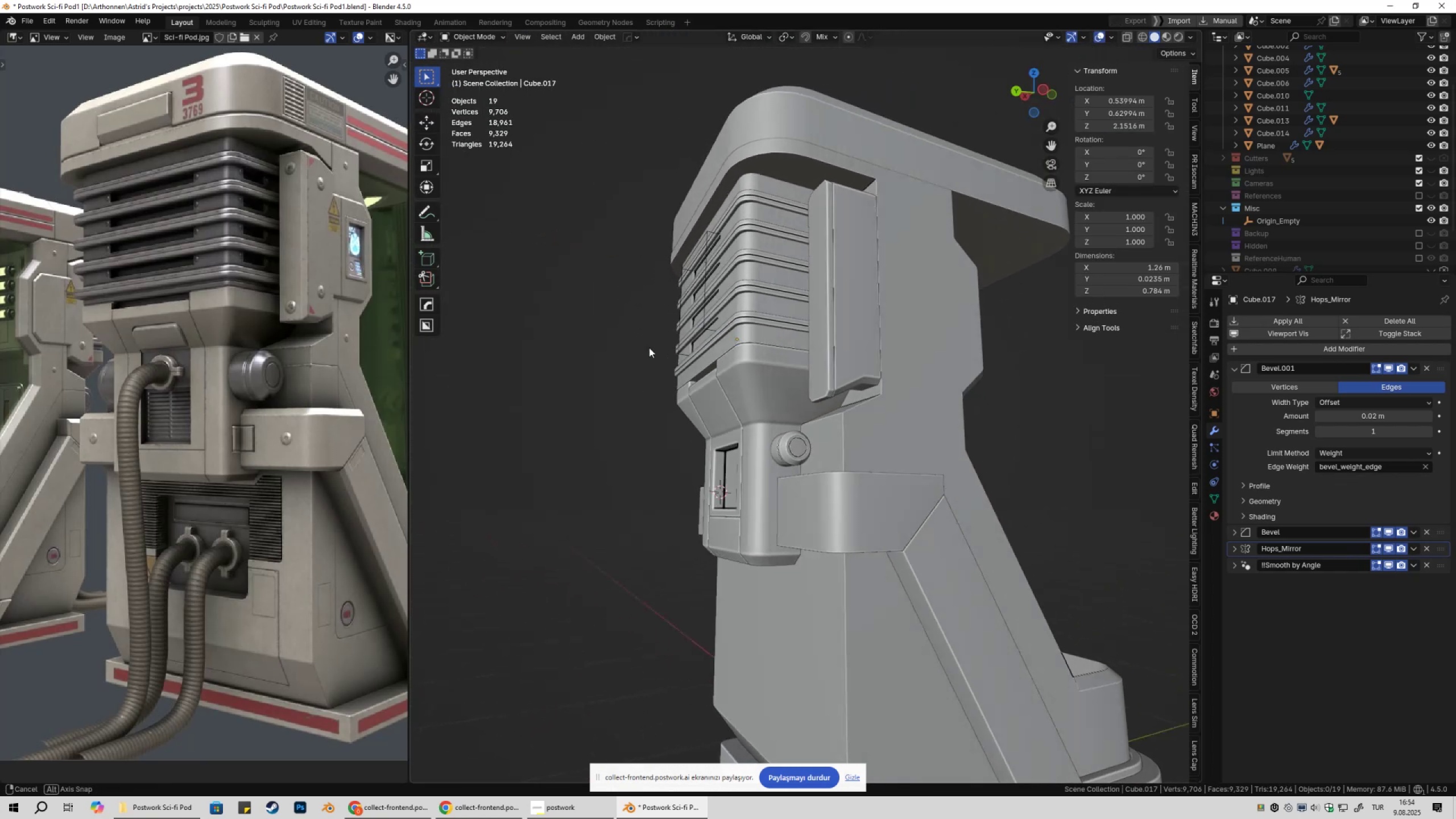 
hold_key(key=ShiftLeft, duration=0.38)
 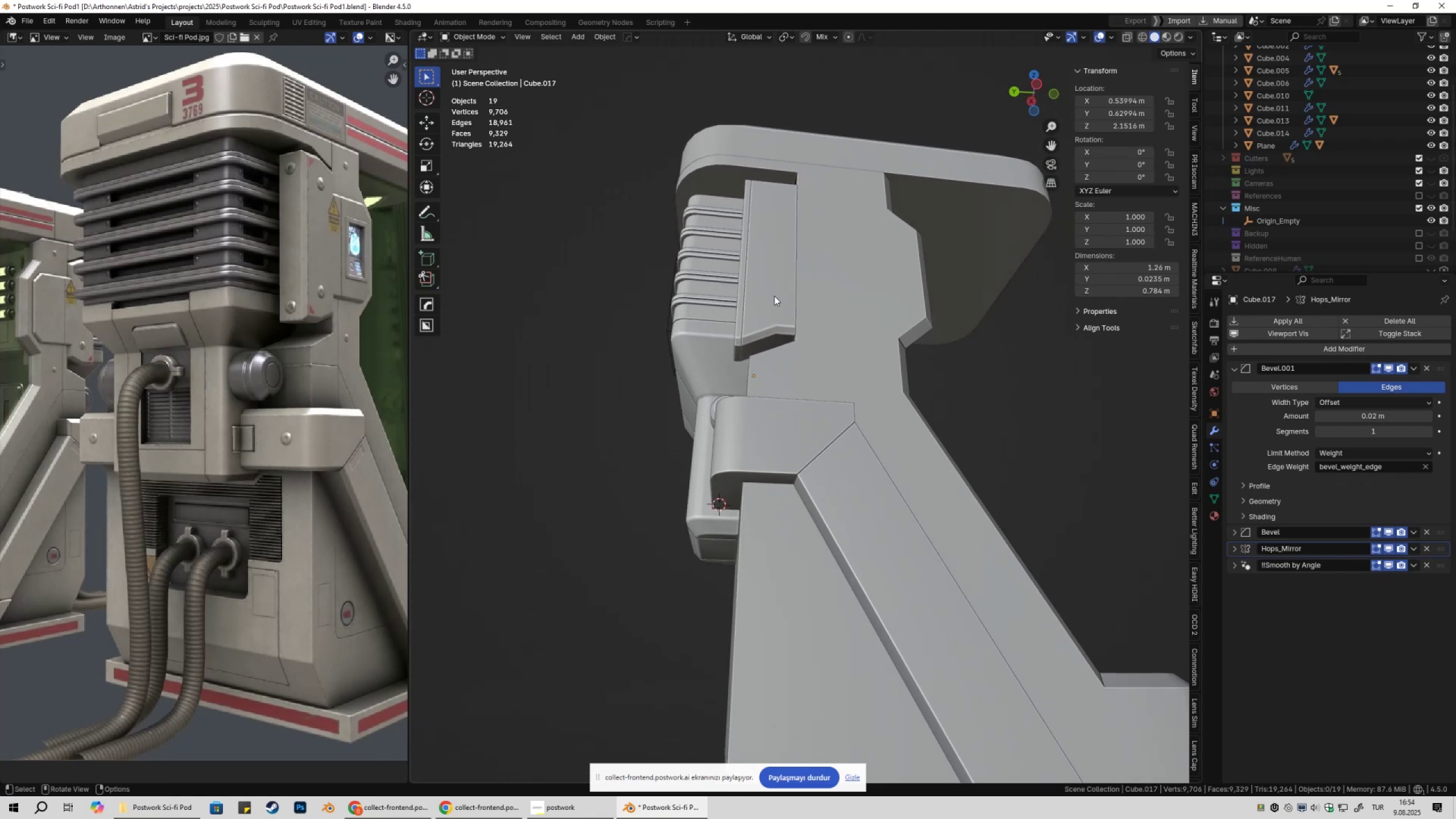 
left_click([792, 292])
 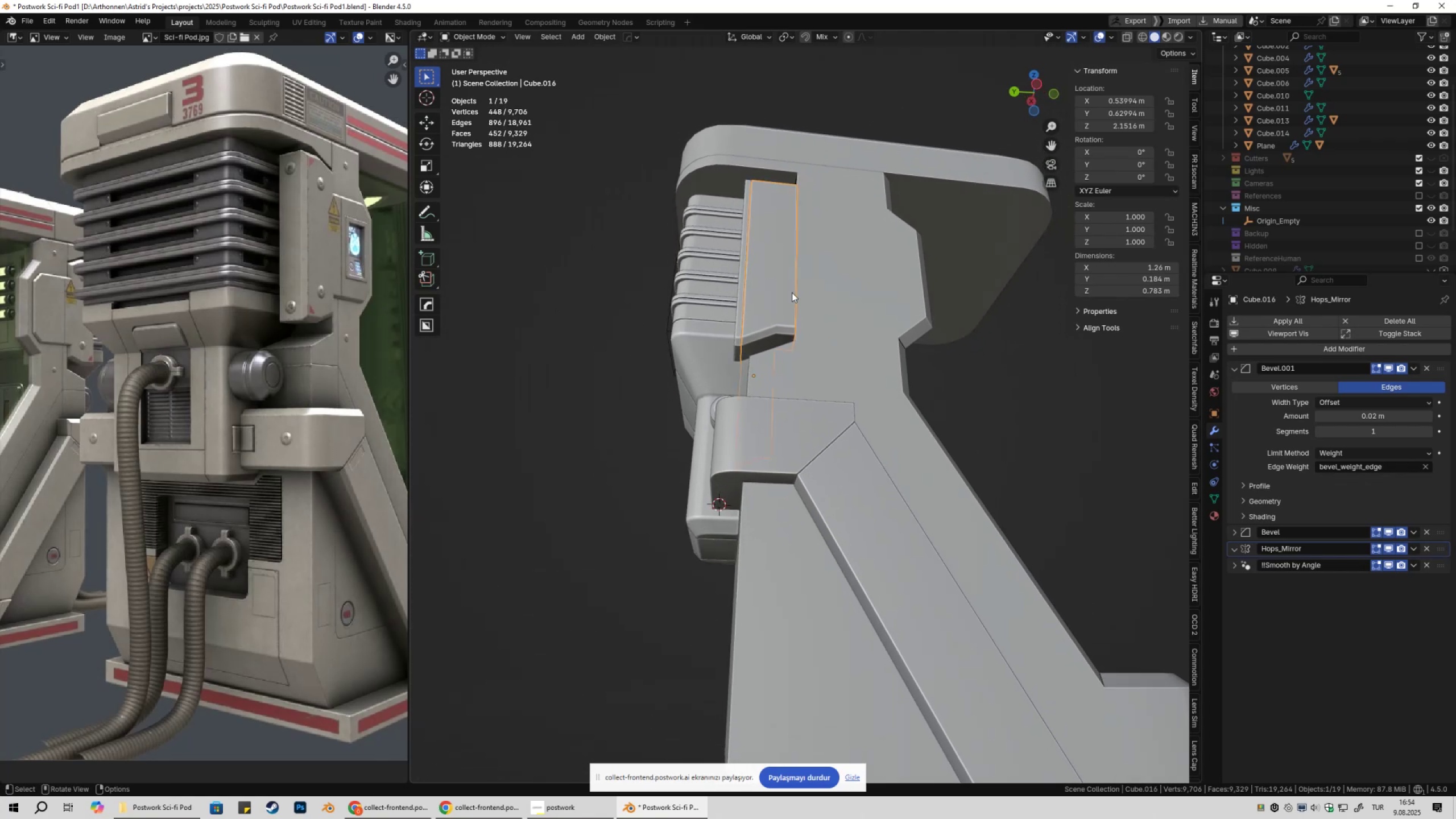 
key(Tab)
 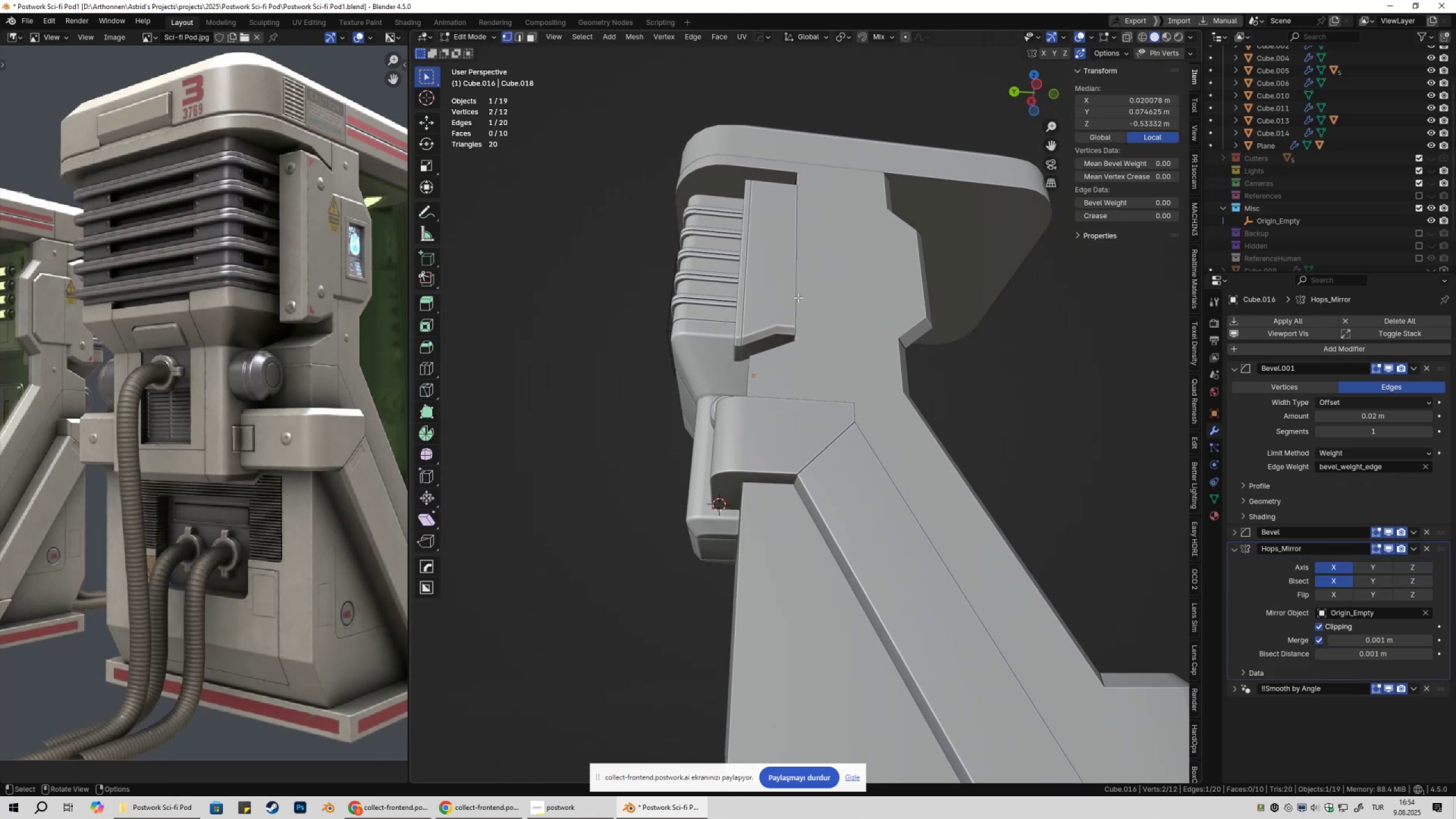 
scroll: coordinate [799, 299], scroll_direction: up, amount: 3.0
 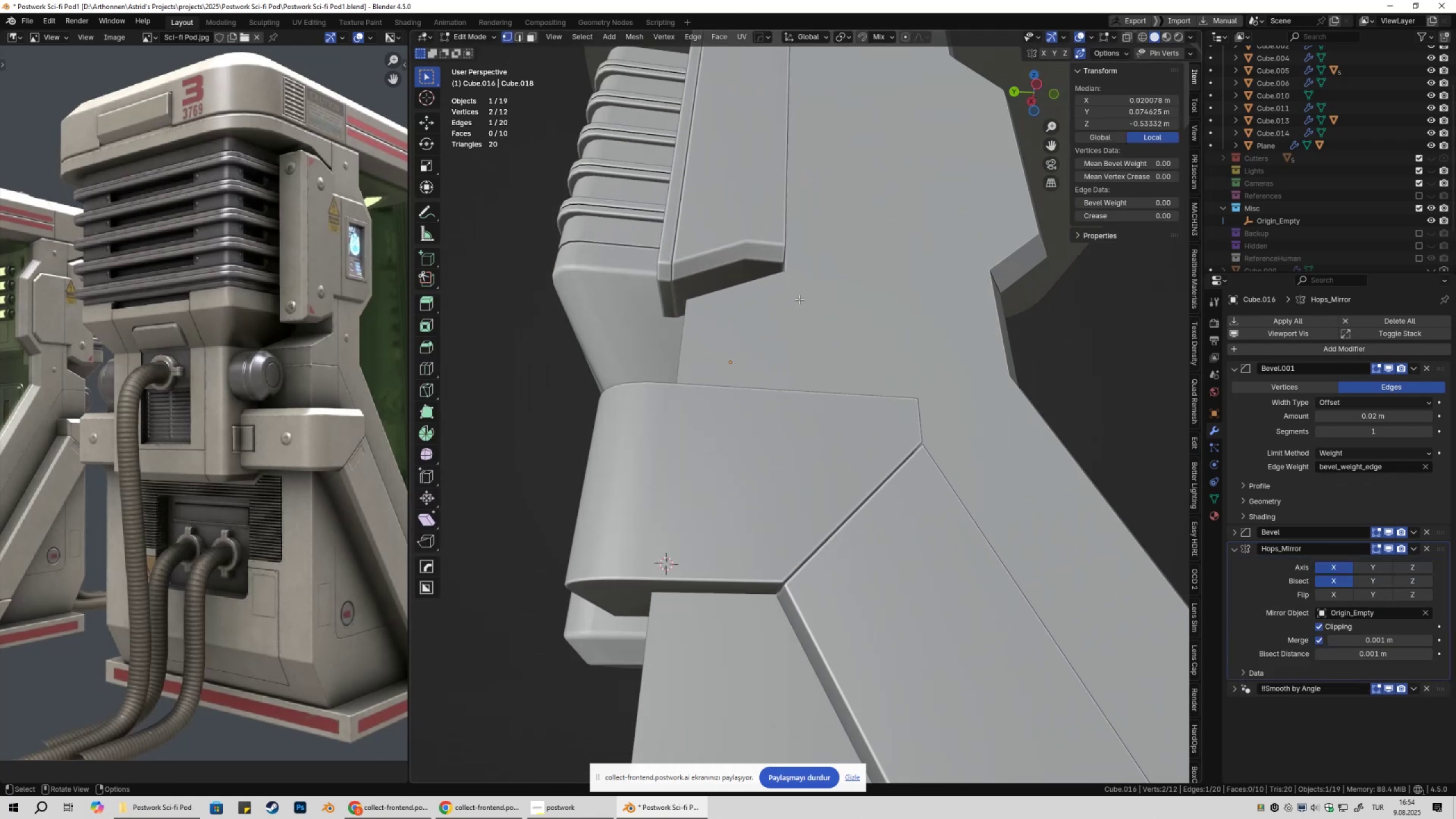 
key(Tab)
 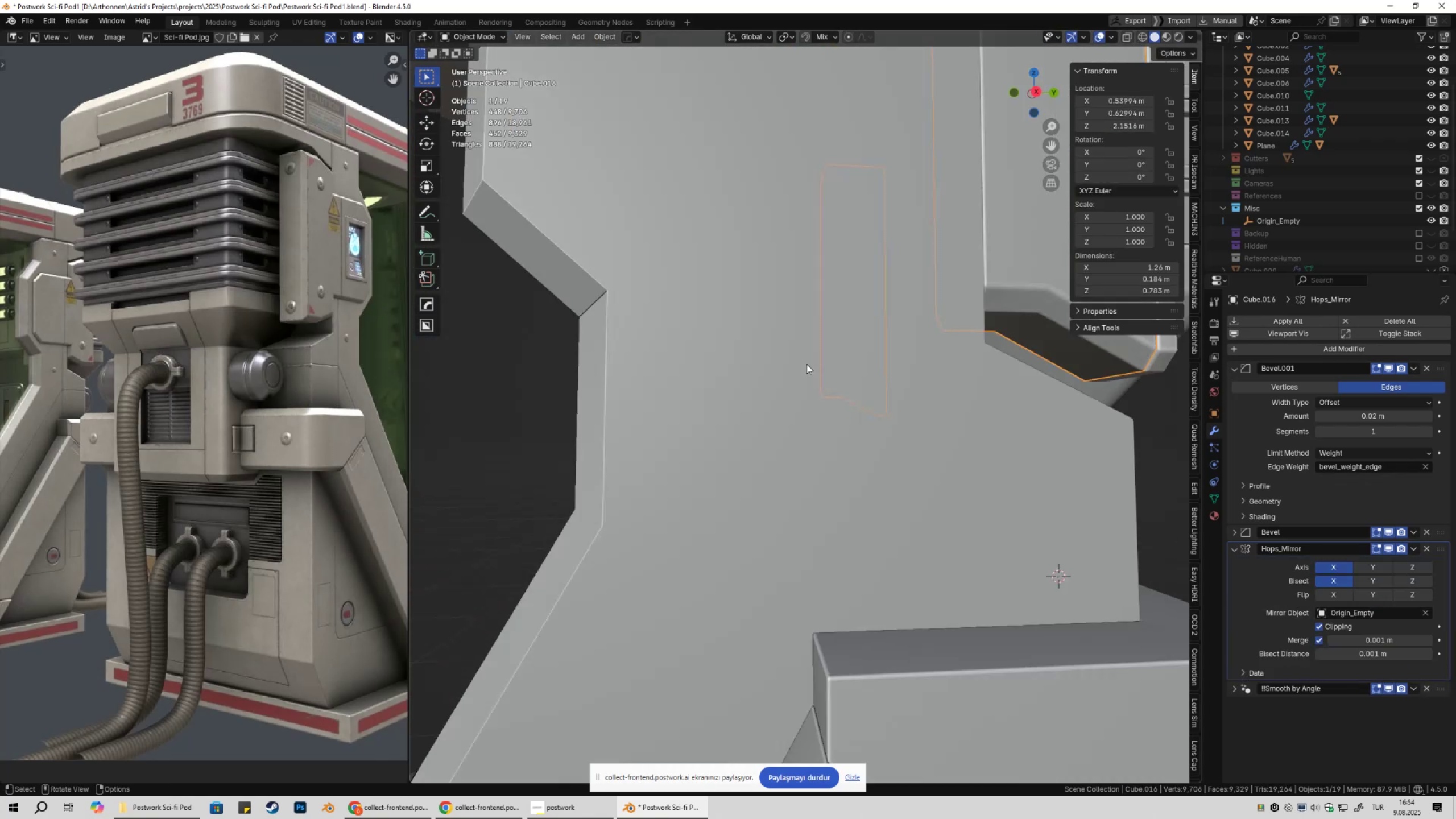 
scroll: coordinate [799, 365], scroll_direction: down, amount: 3.0
 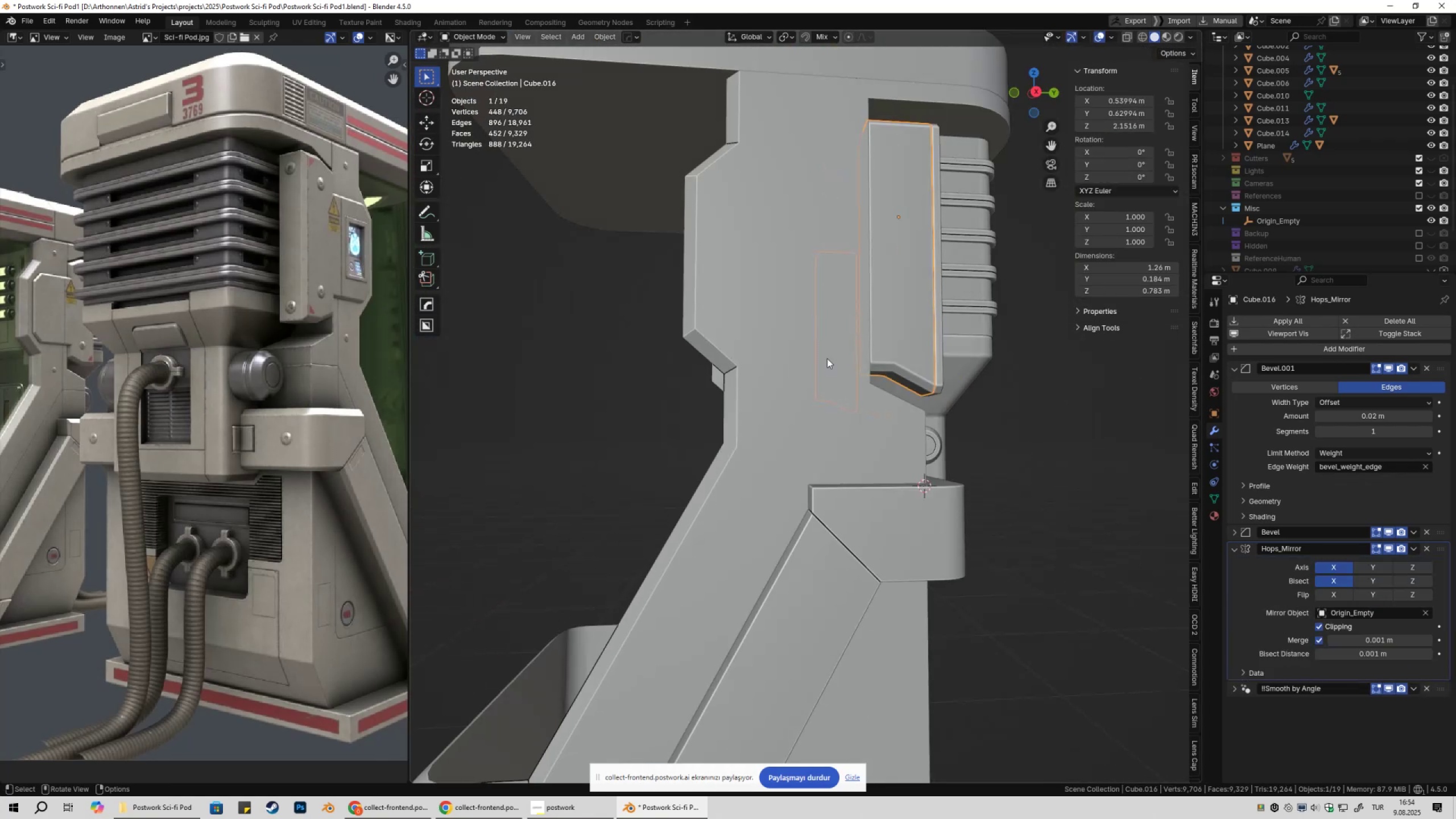 
key(Shift+ShiftLeft)
 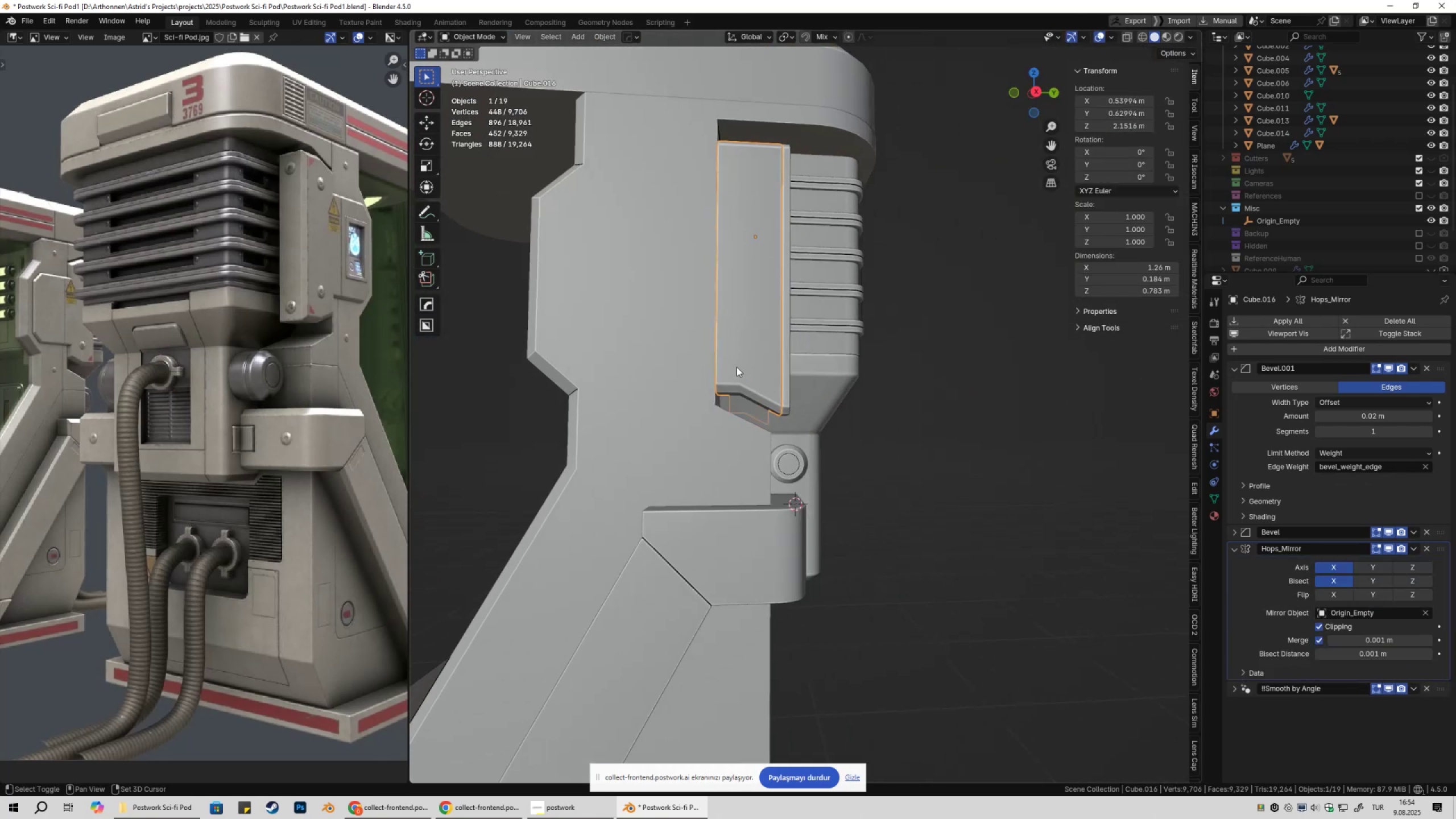 
scroll: coordinate [738, 367], scroll_direction: up, amount: 2.0
 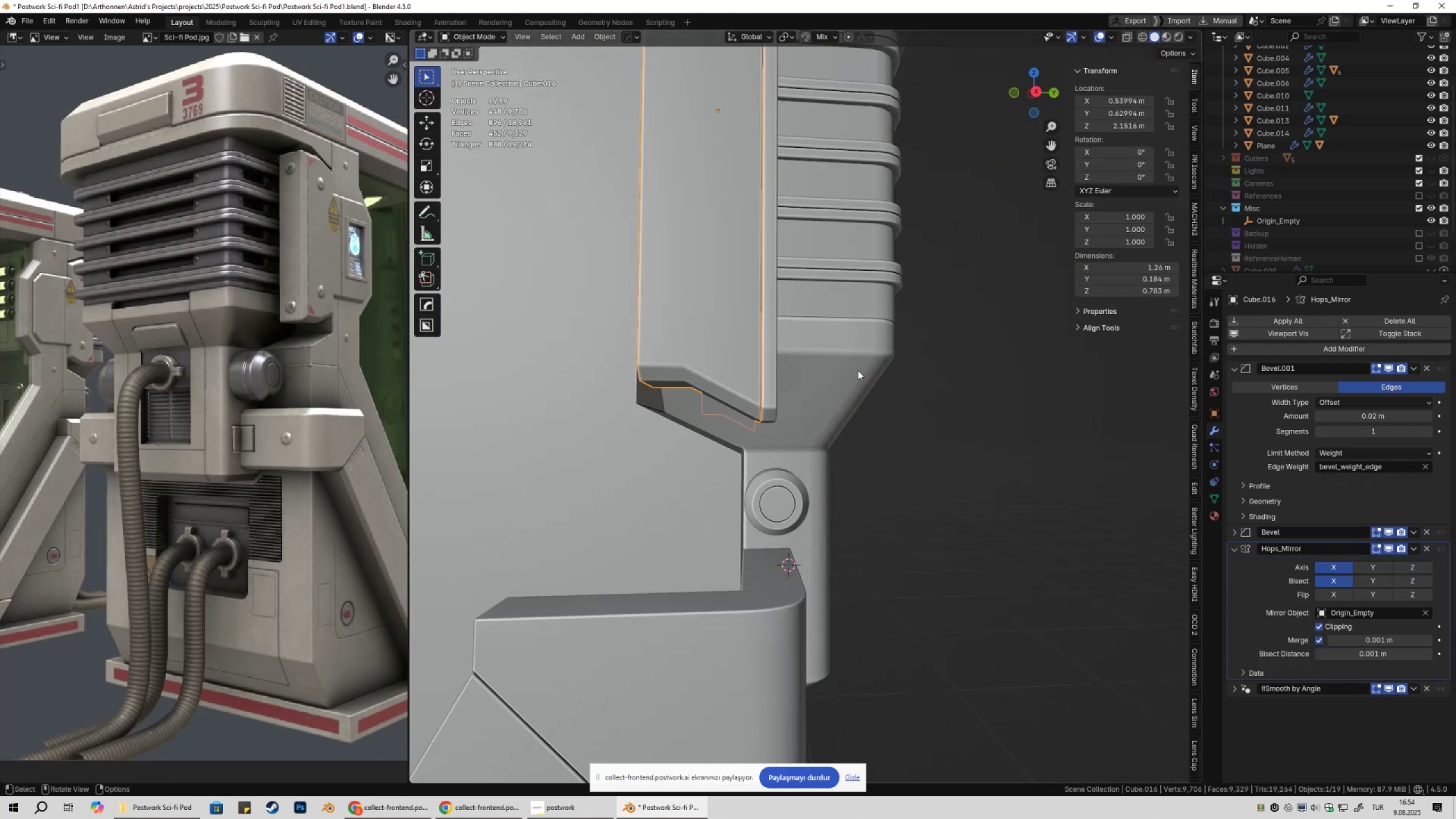 
key(Tab)
 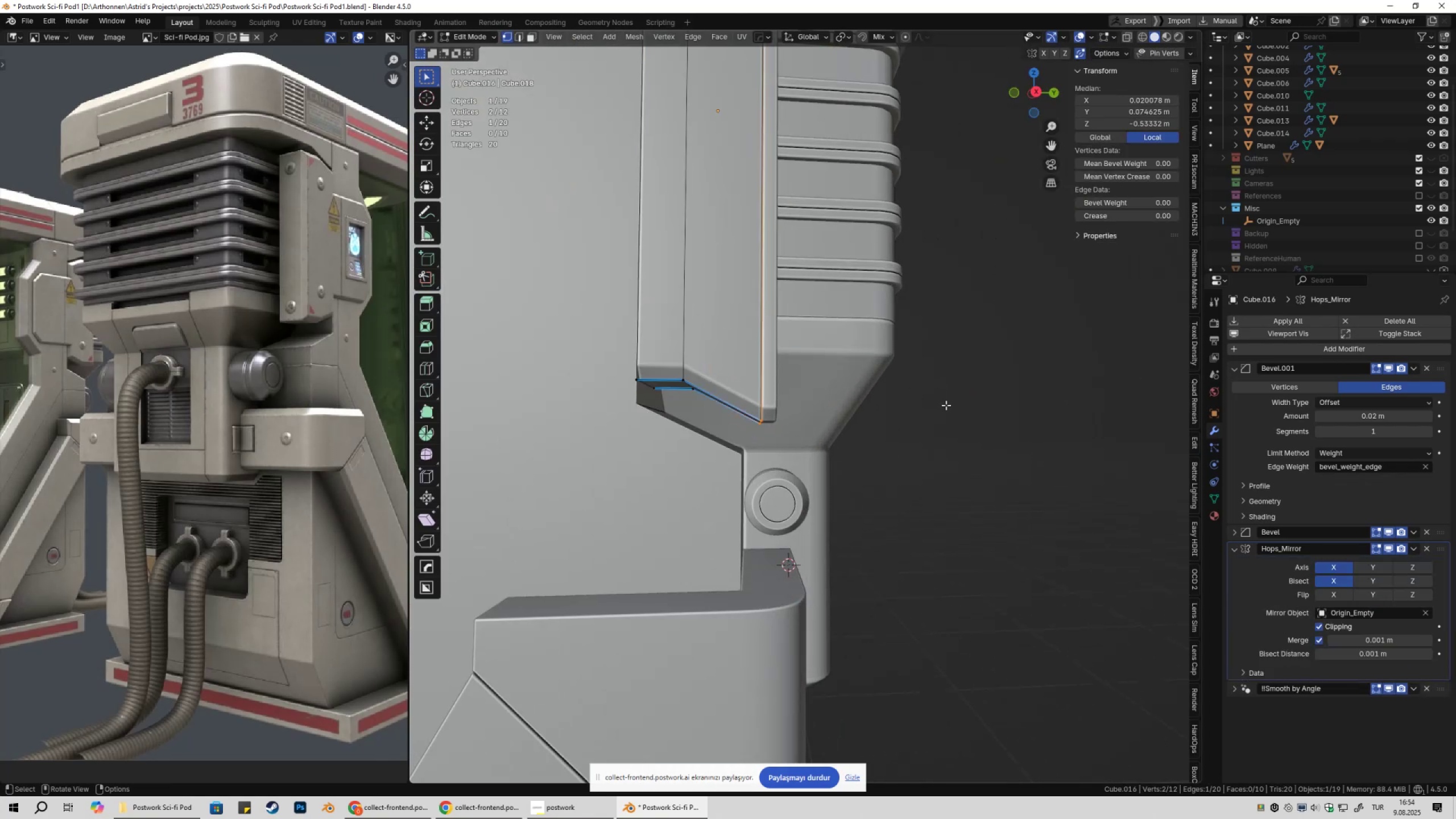 
left_click([946, 405])
 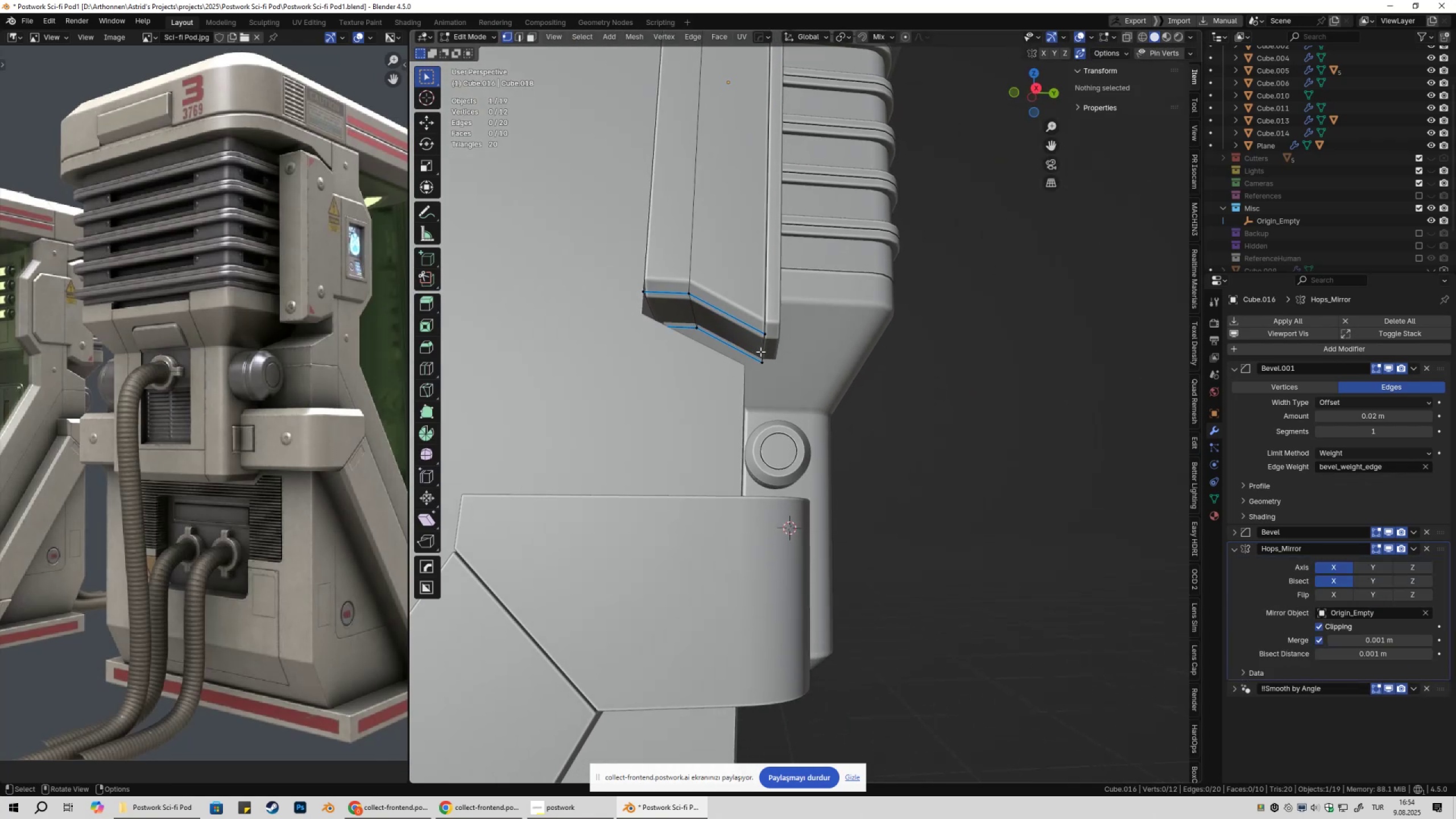 
key(2)
 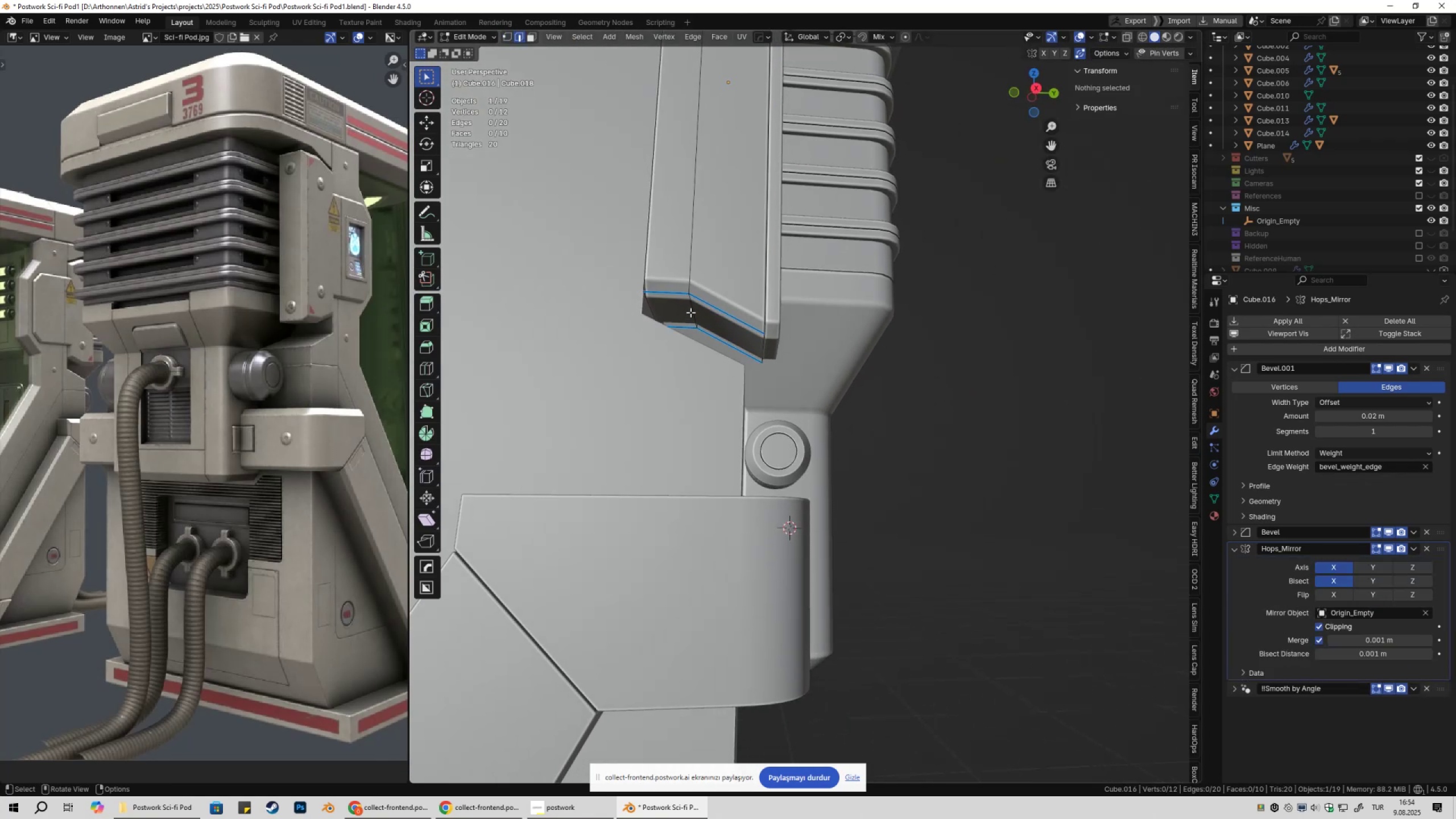 
left_click([690, 312])
 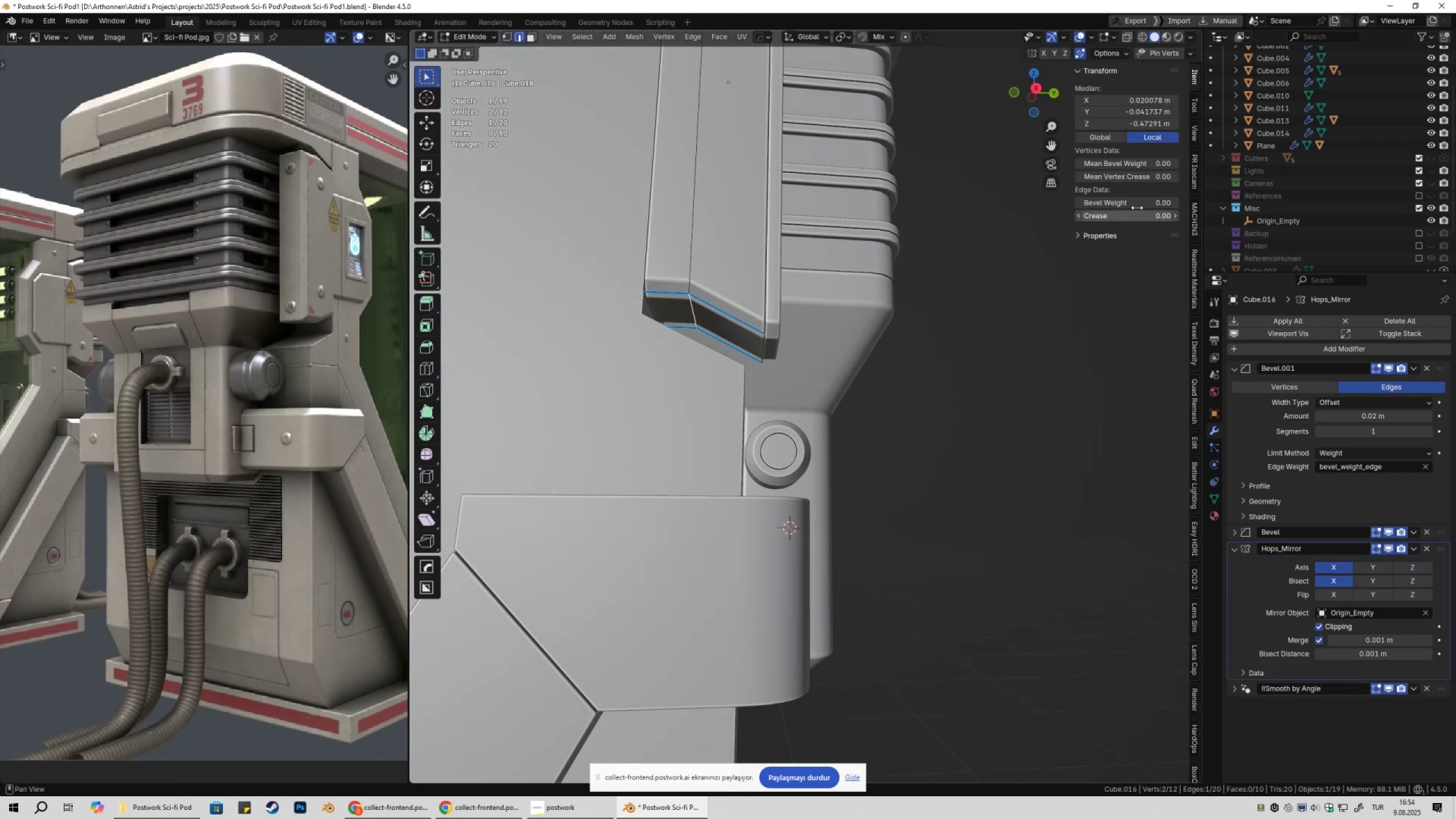 
left_click_drag(start_coordinate=[1136, 202], to_coordinate=[1269, 218])
 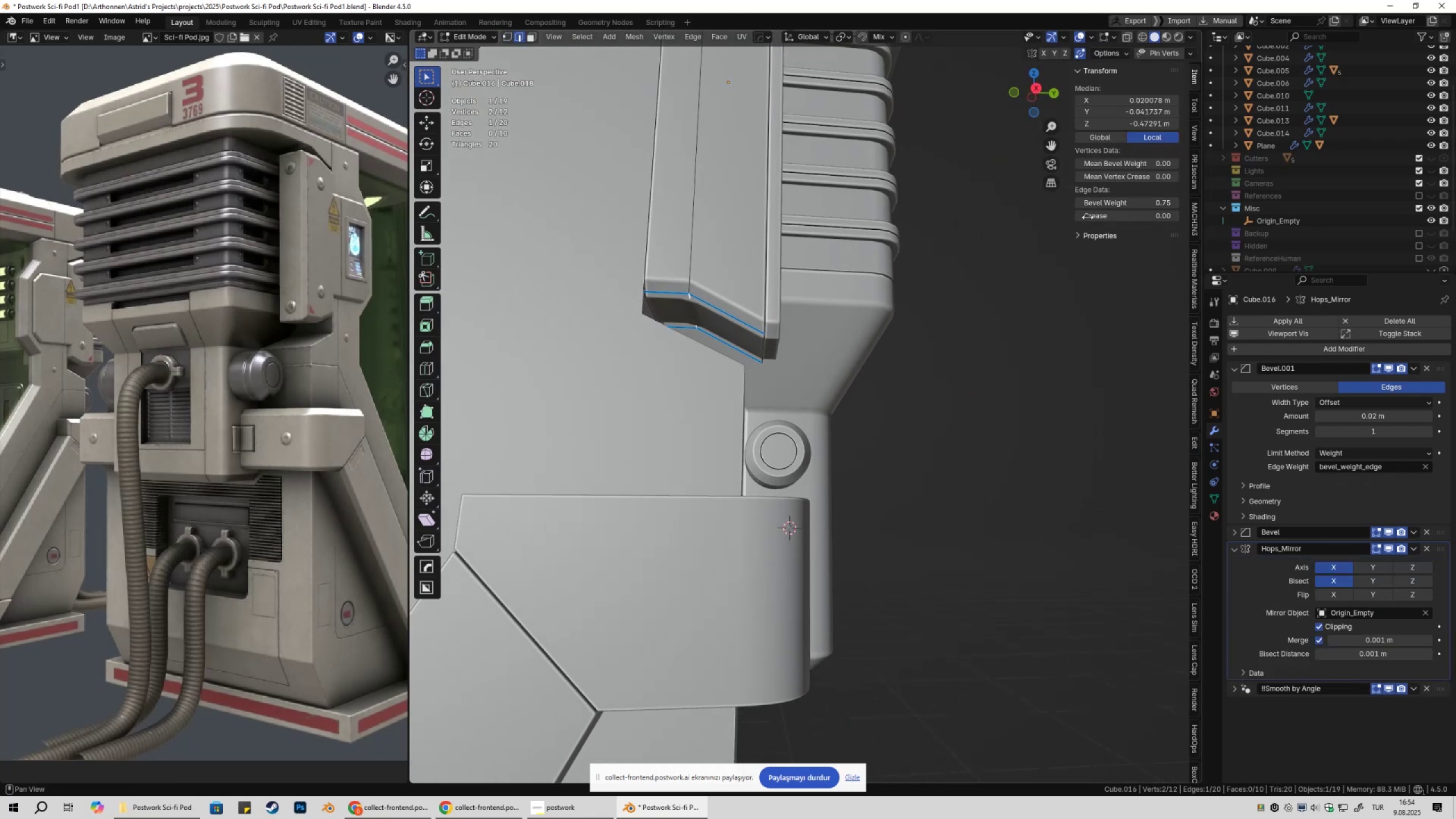 
key(Tab)
 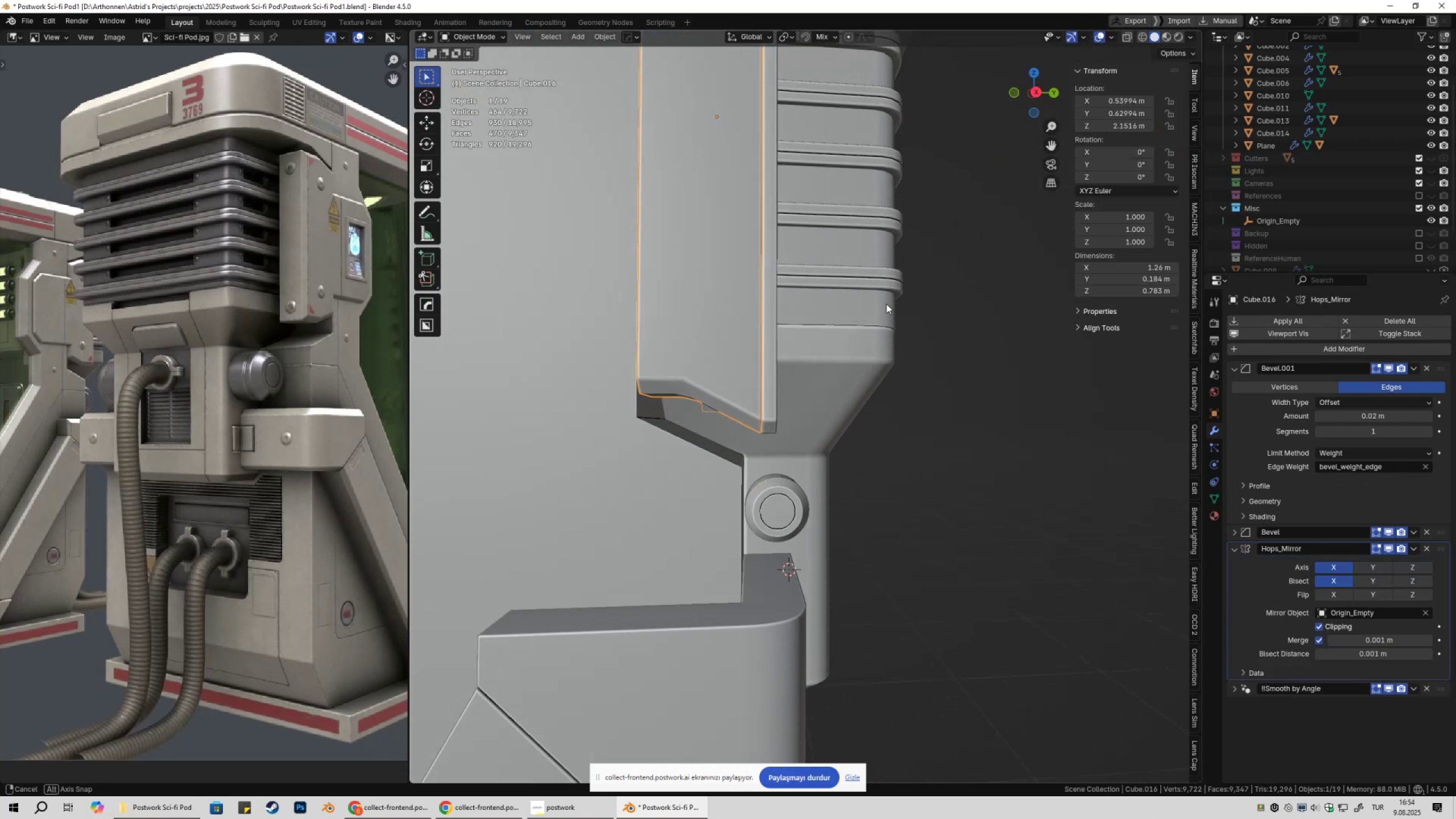 
key(Control+Z)
 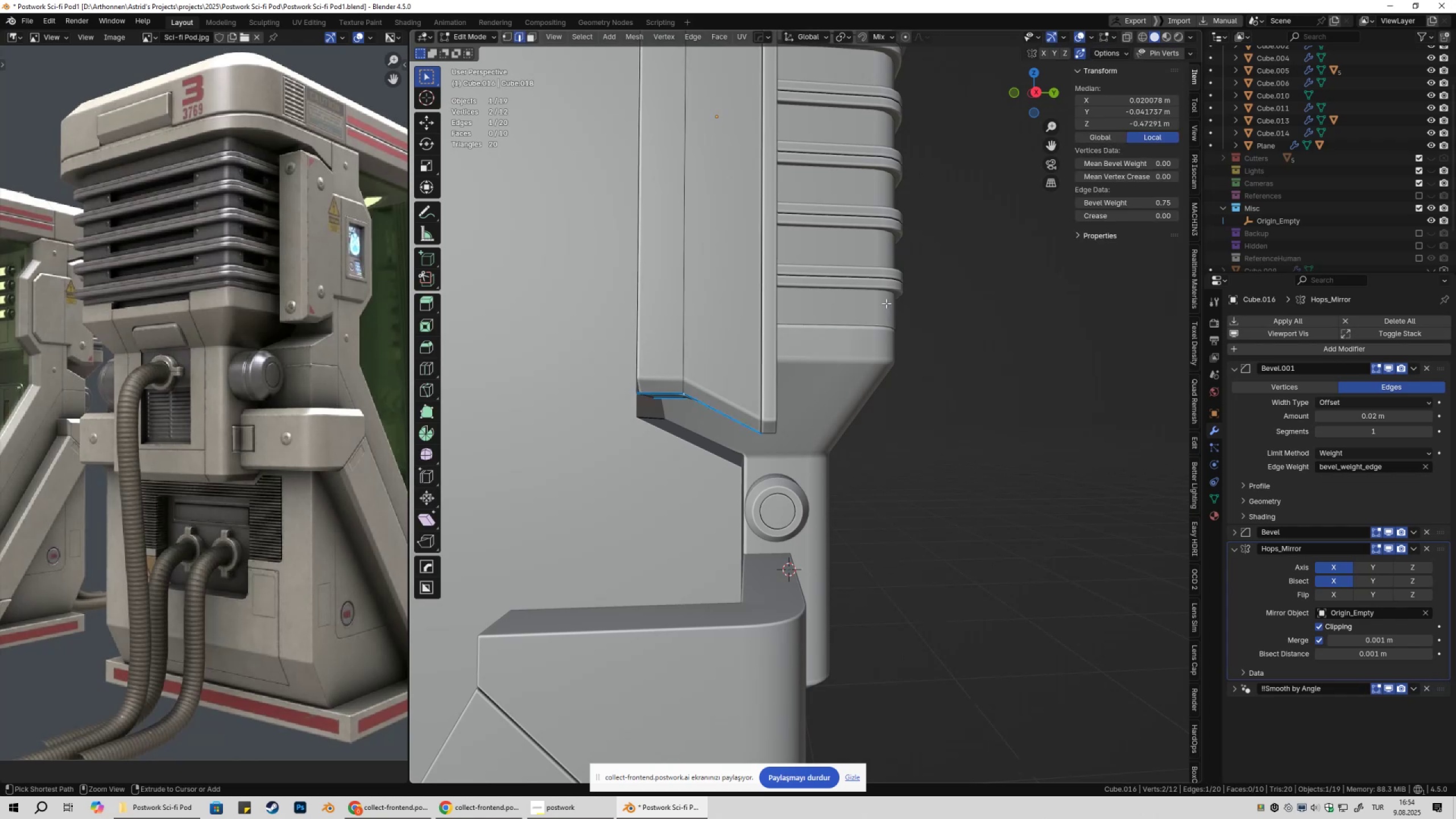 
key(Control+Z)
 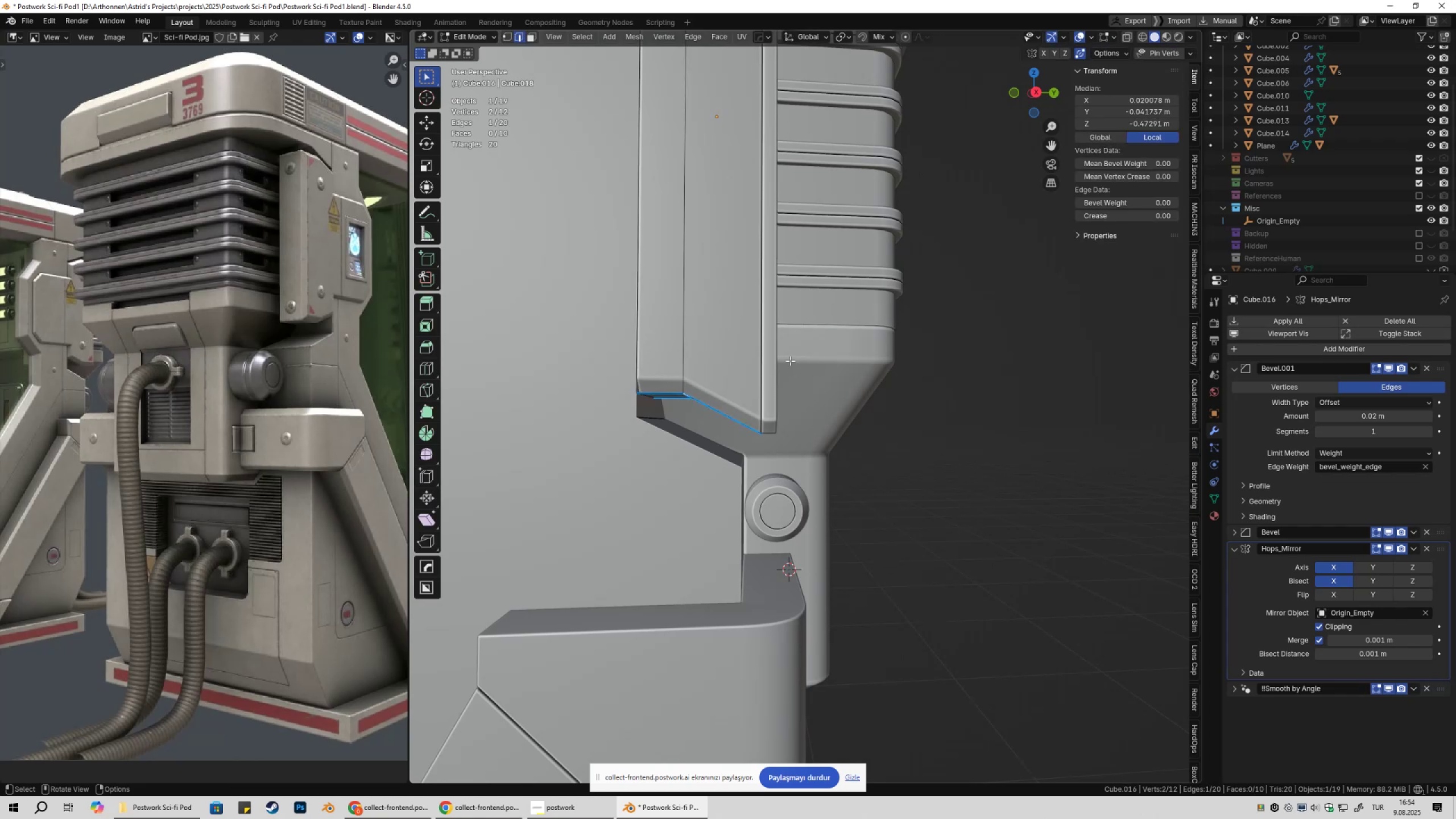 
key(Tab)
 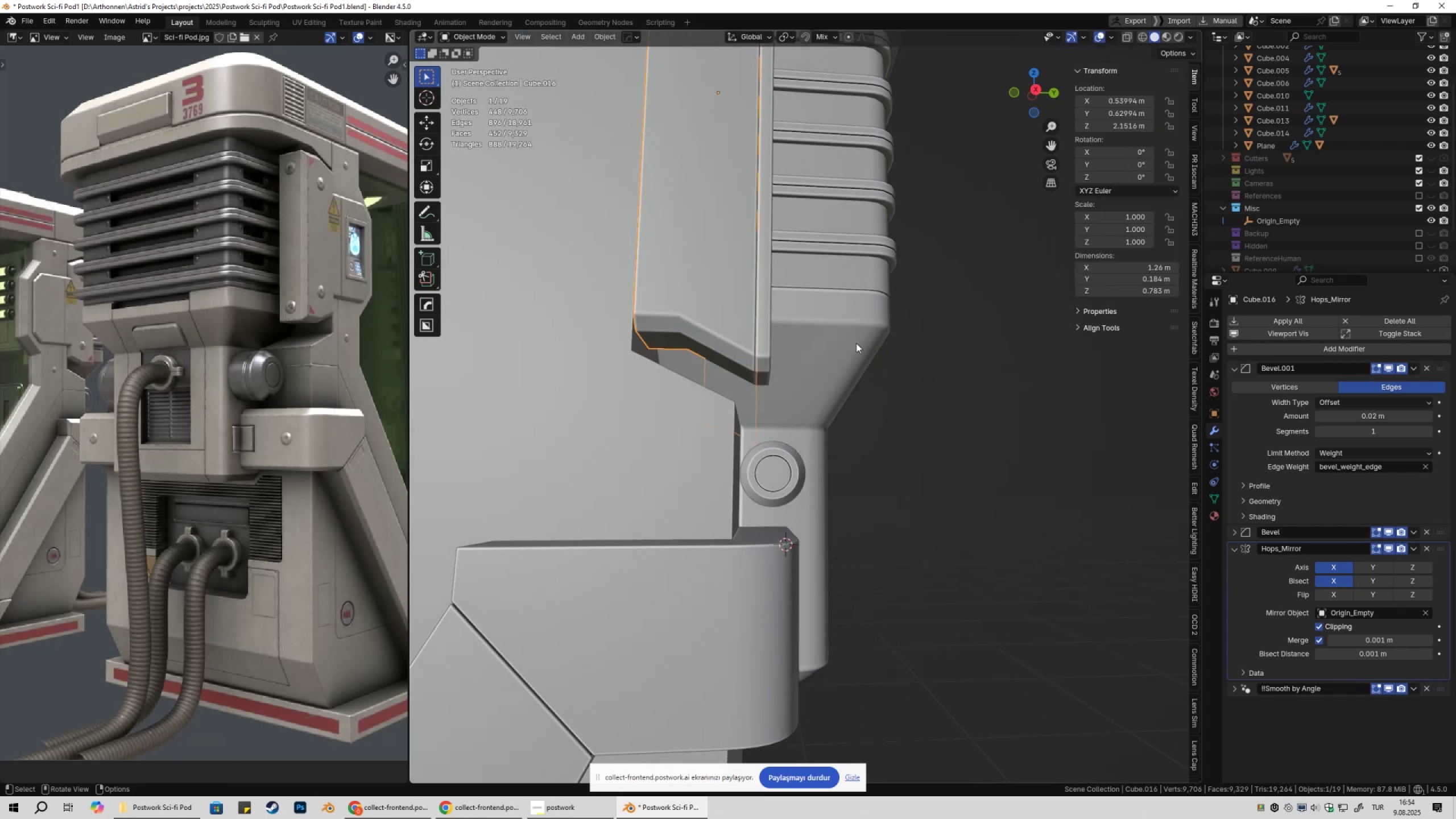 
scroll: coordinate [877, 356], scroll_direction: down, amount: 4.0
 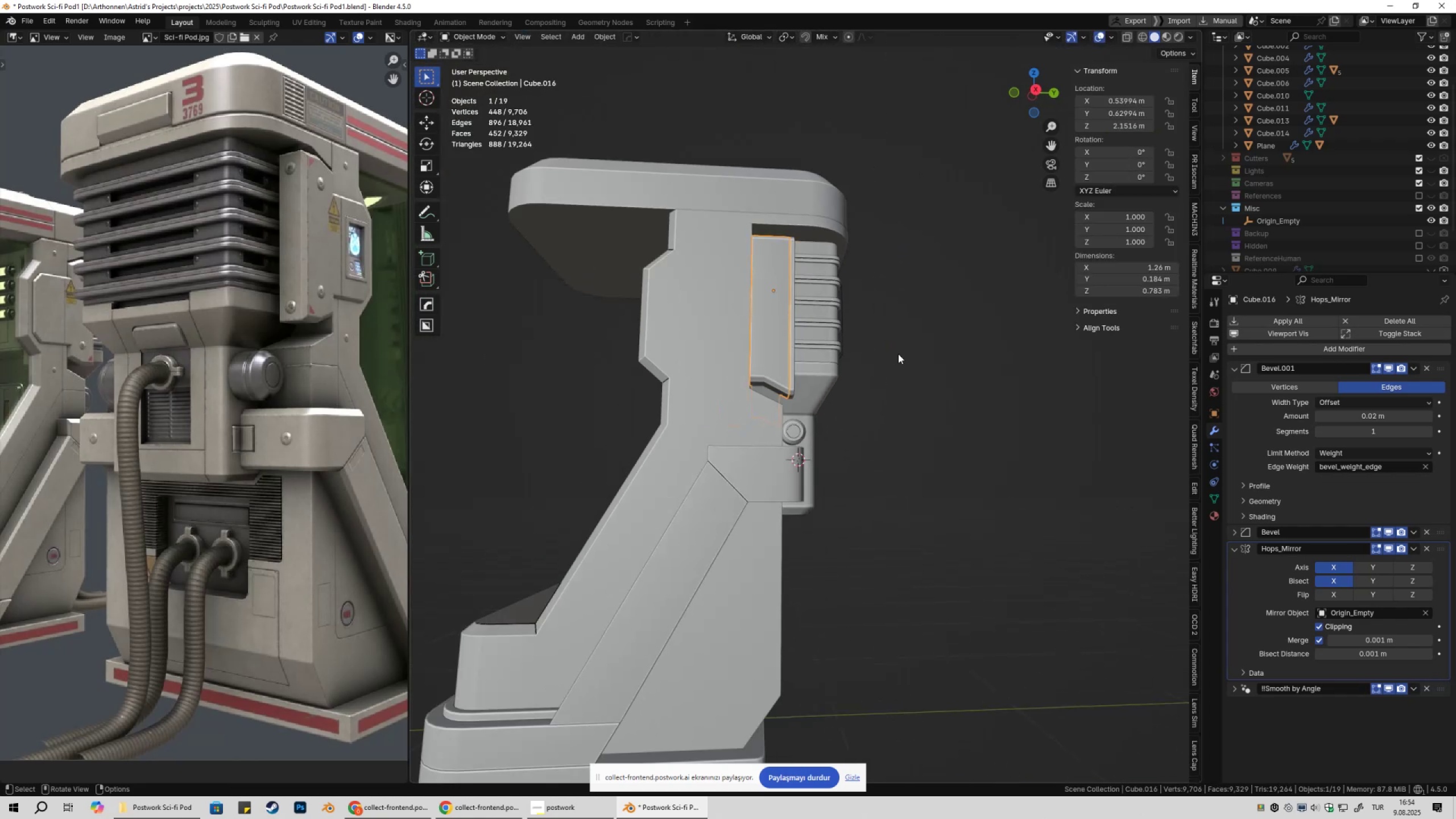 
left_click([898, 354])
 